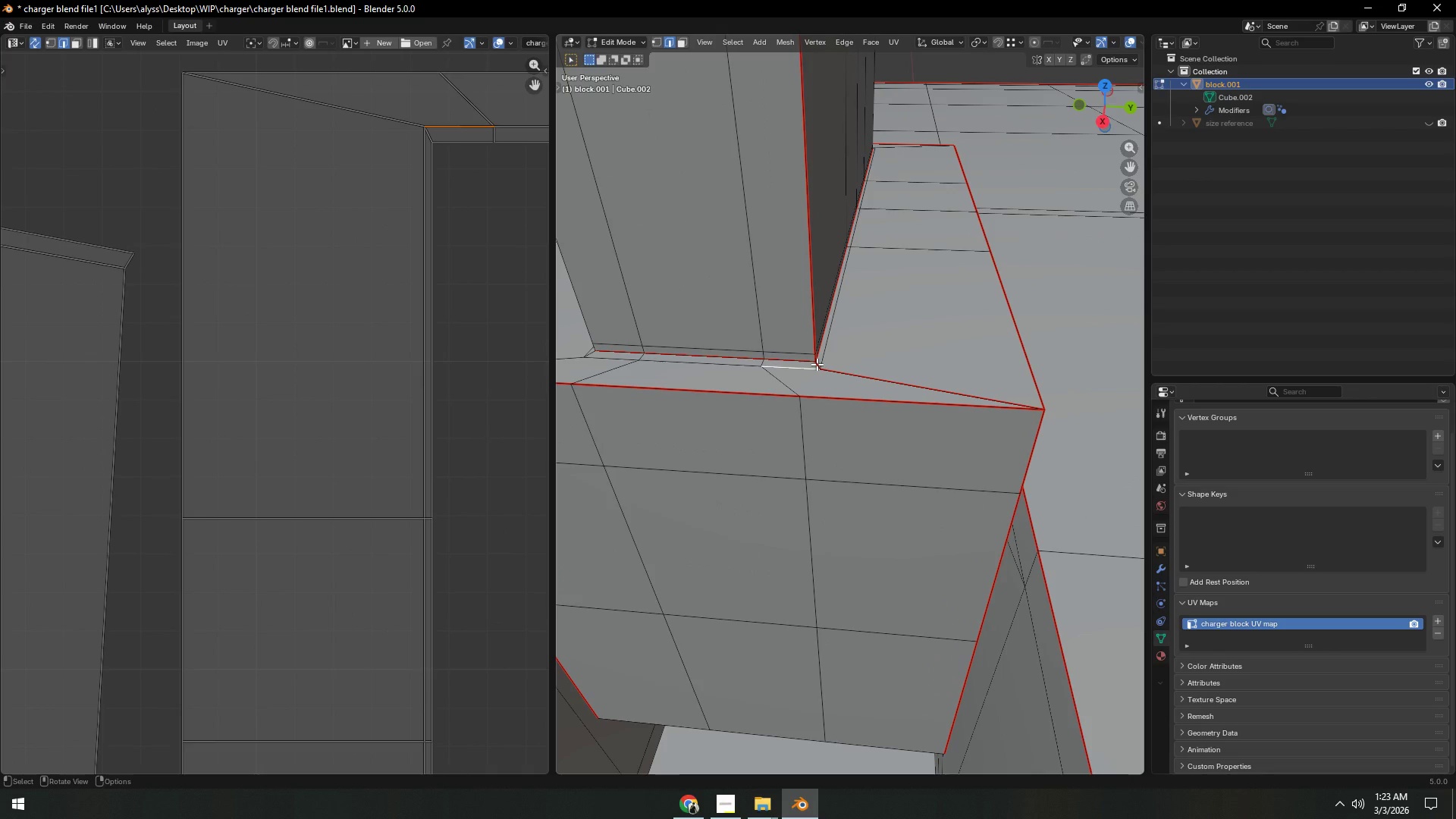 
left_click([817, 364])
 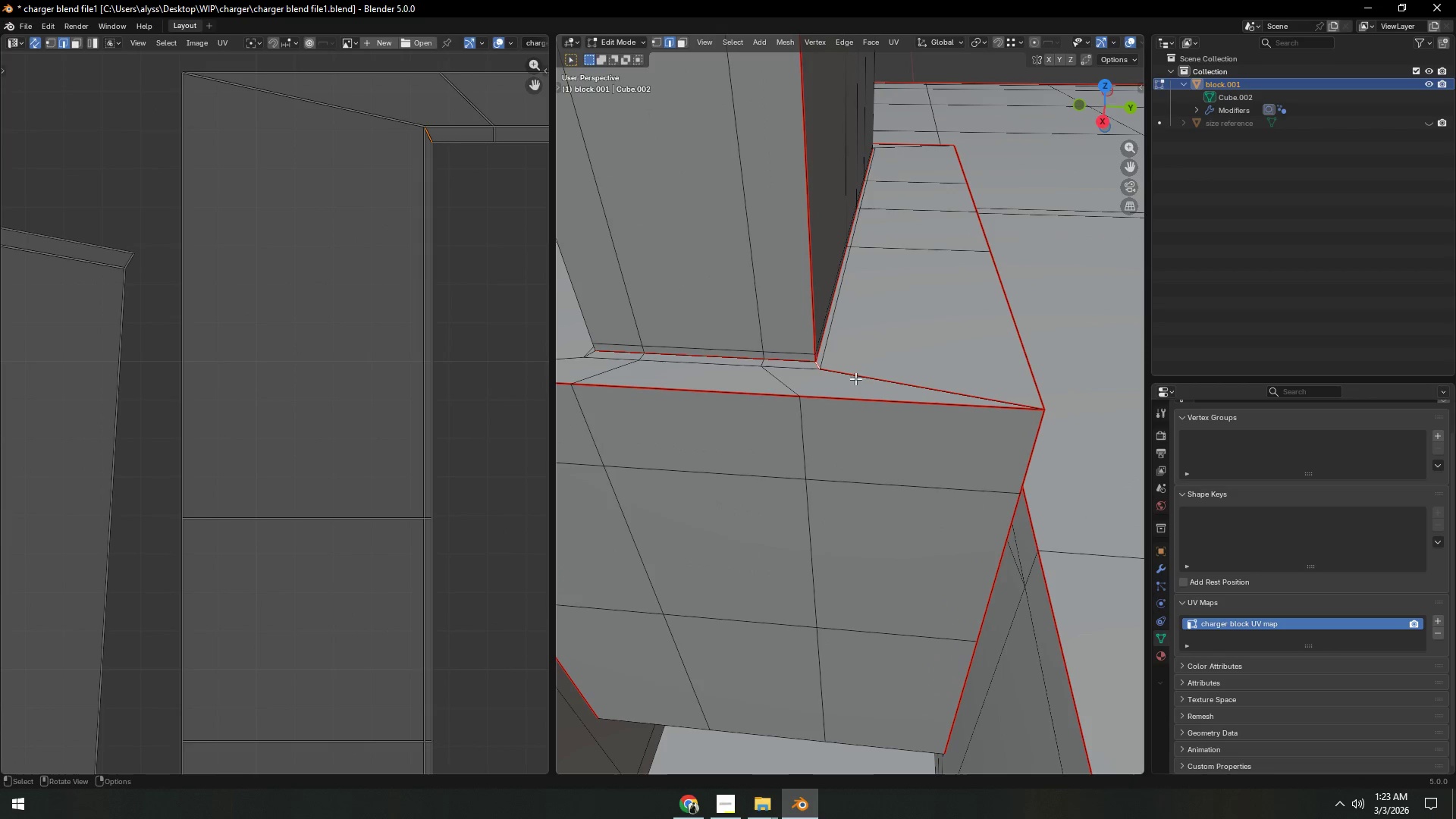 
hold_key(key=ShiftLeft, duration=0.58)
left_click([869, 380])
 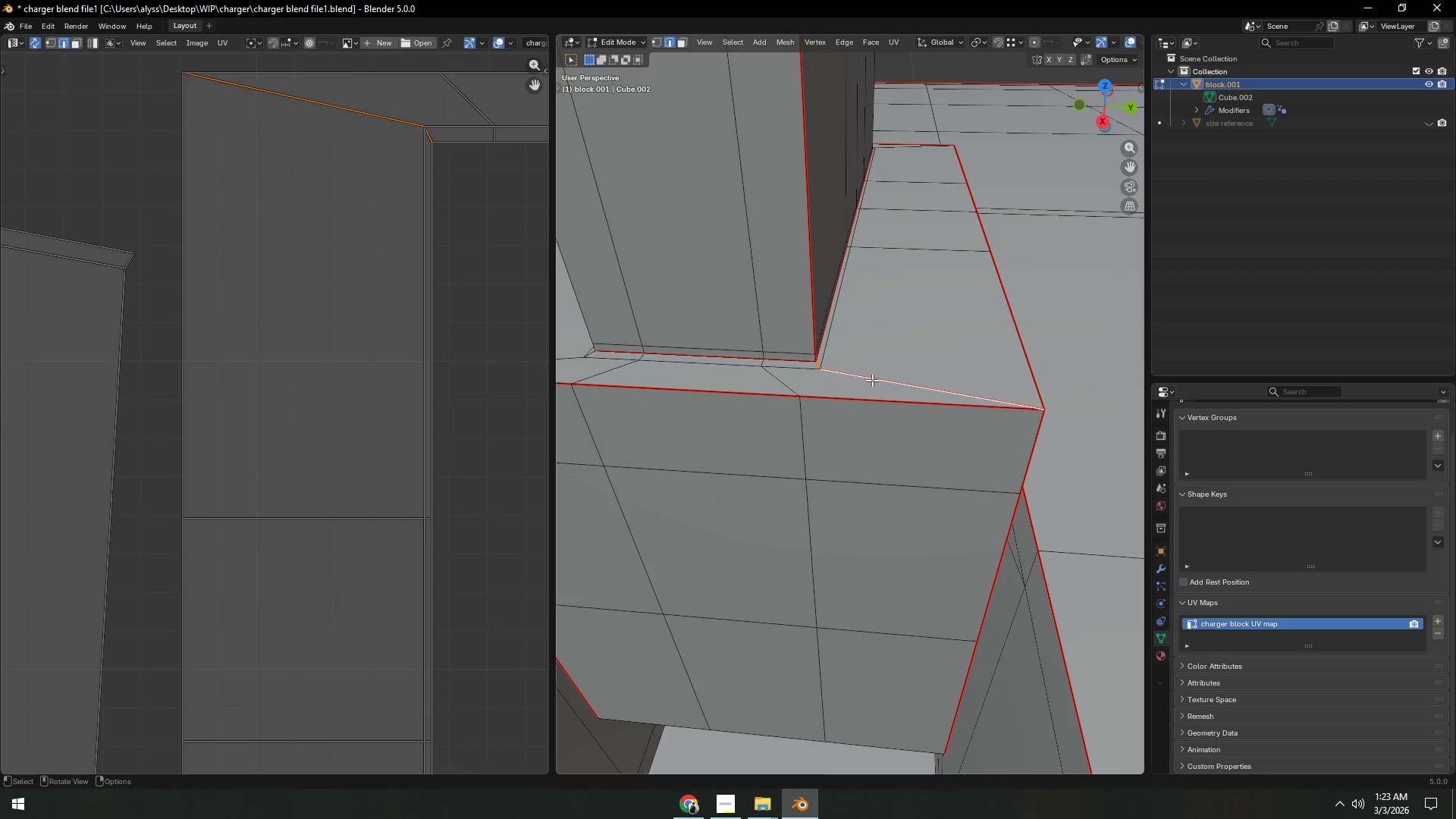 
hold_key(key=ControlLeft, duration=1.5)
 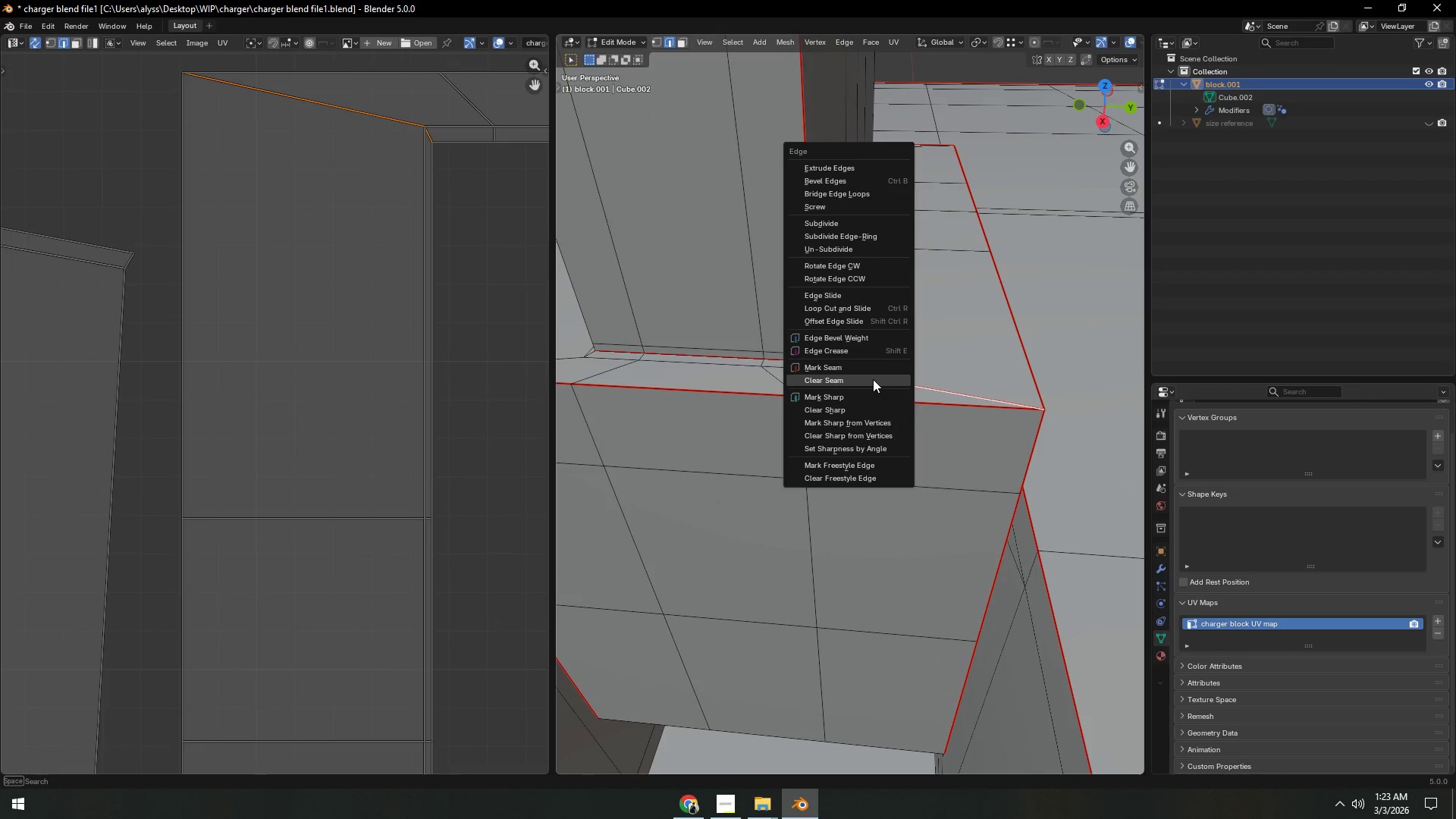 
key(Control+E)
 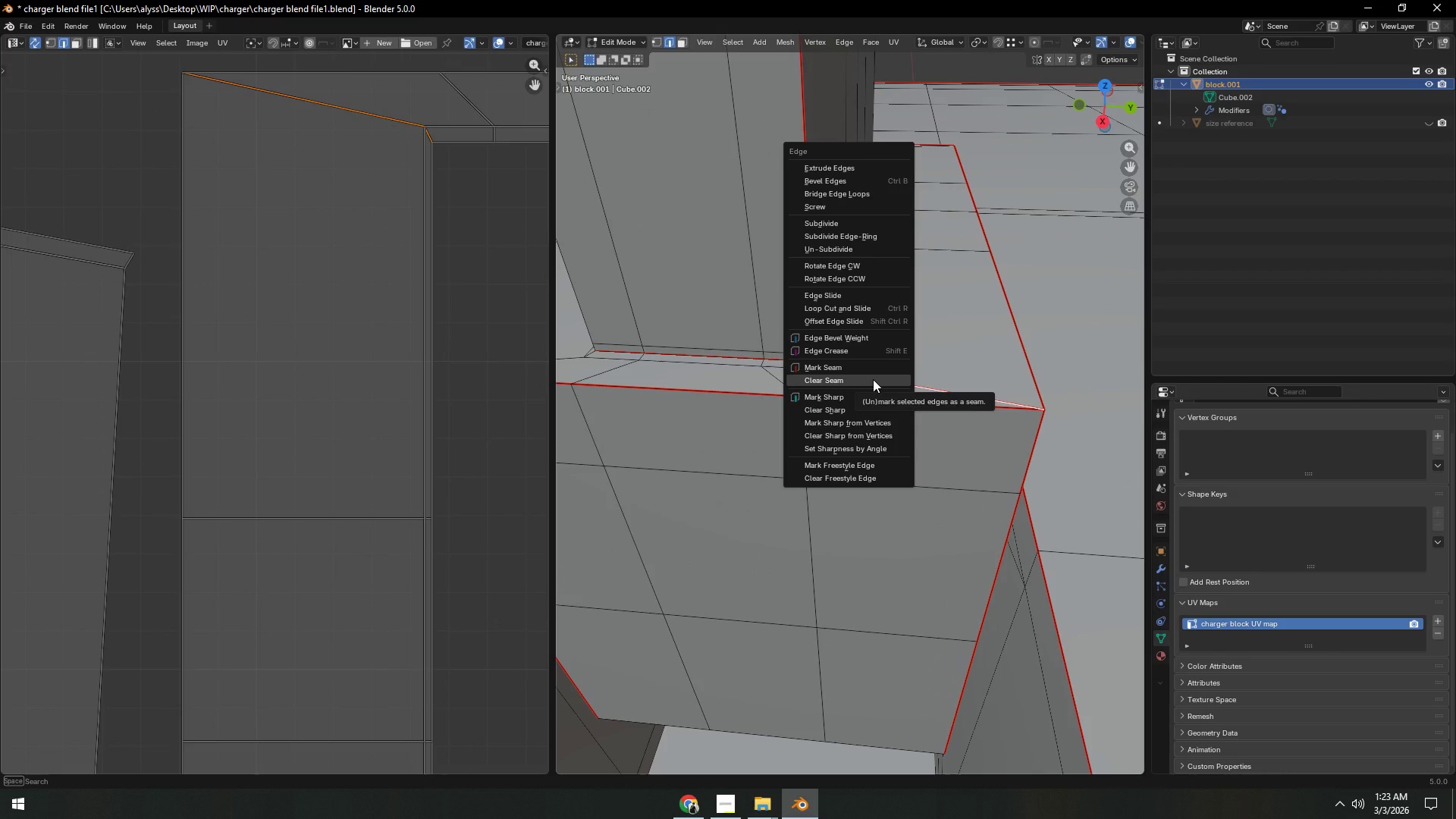 
left_click([873, 379])
 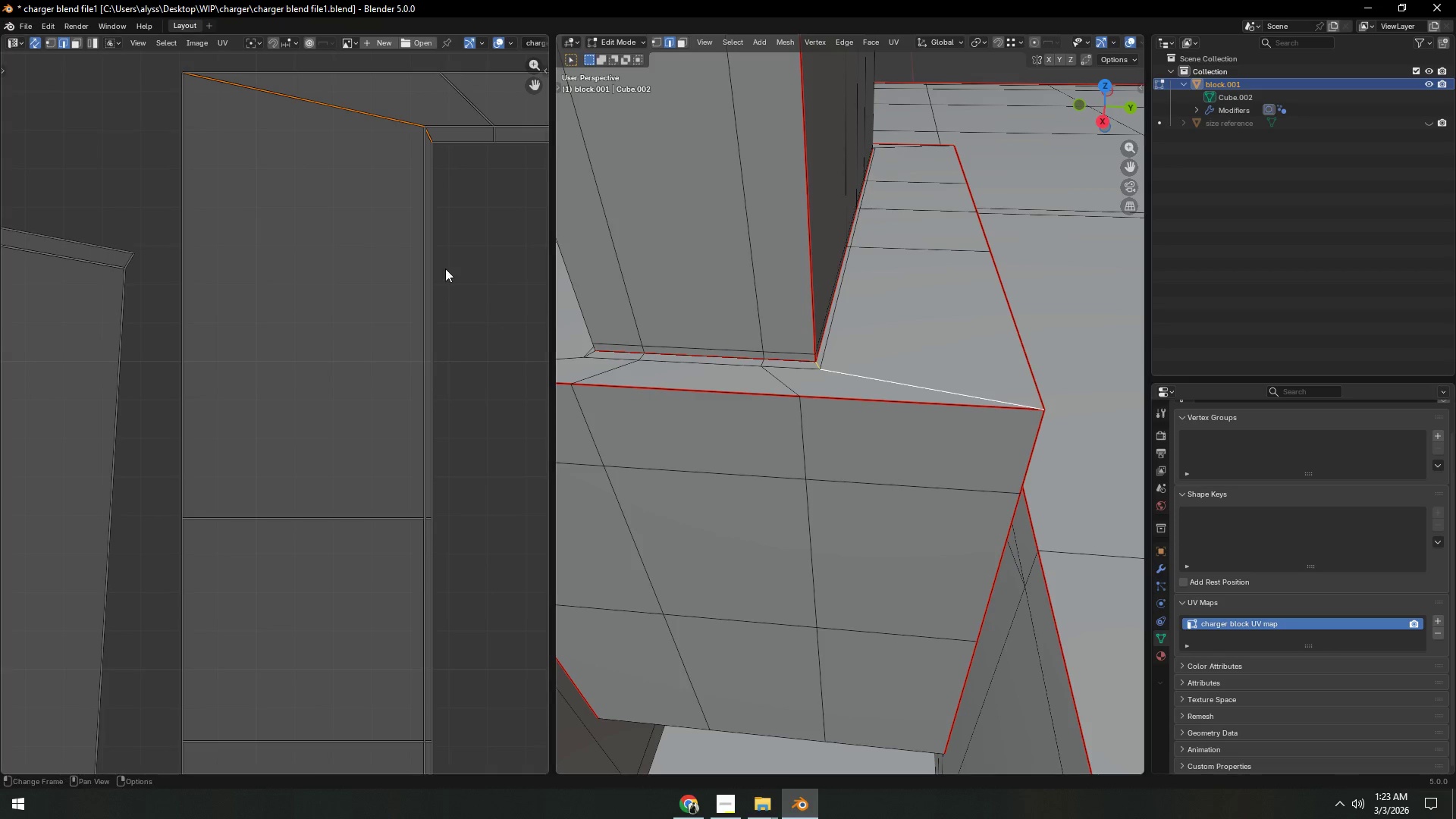 
left_click([463, 256])
 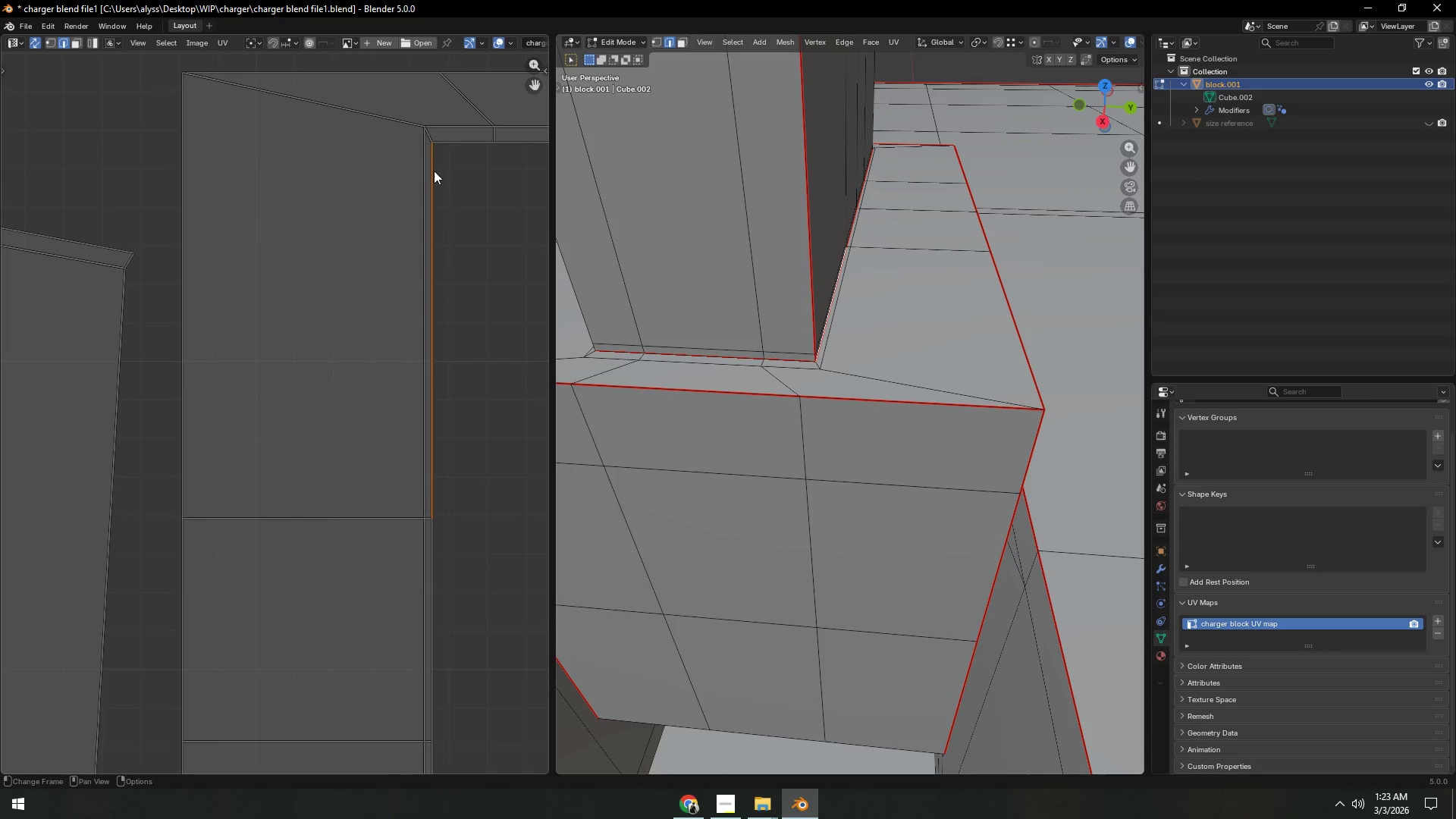 
key(1)
 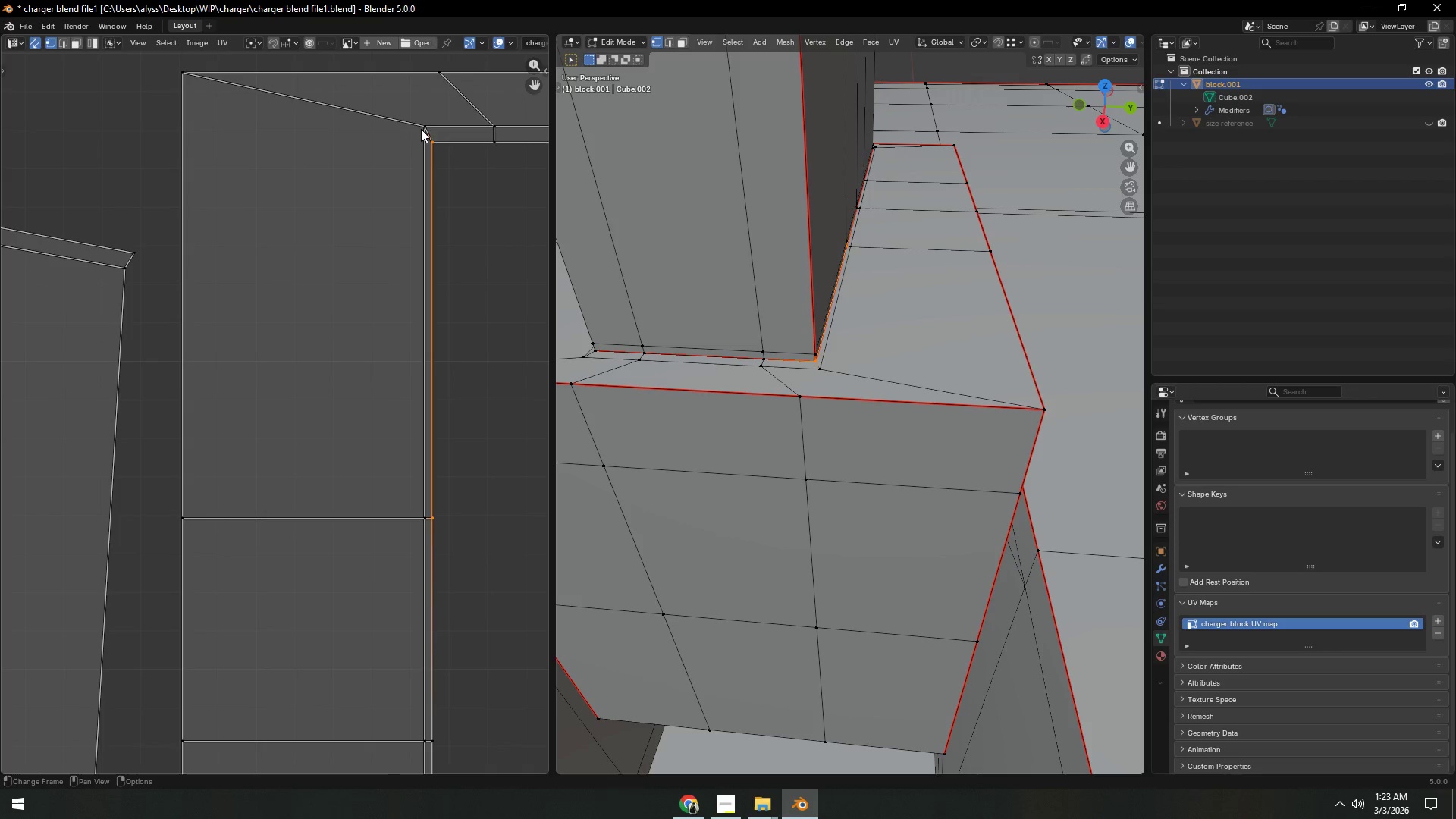 
left_click([421, 126])
 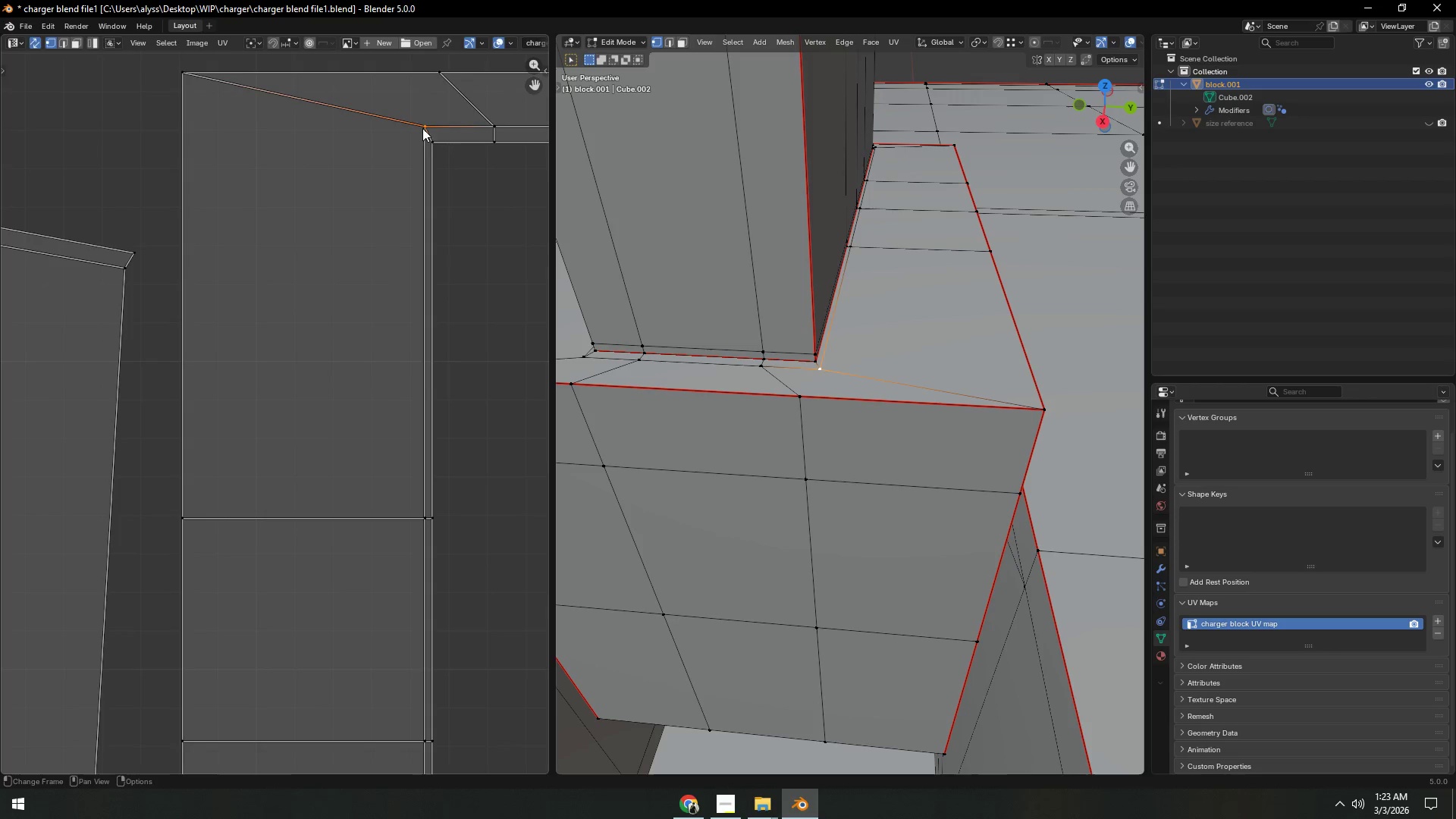 
key(G)
 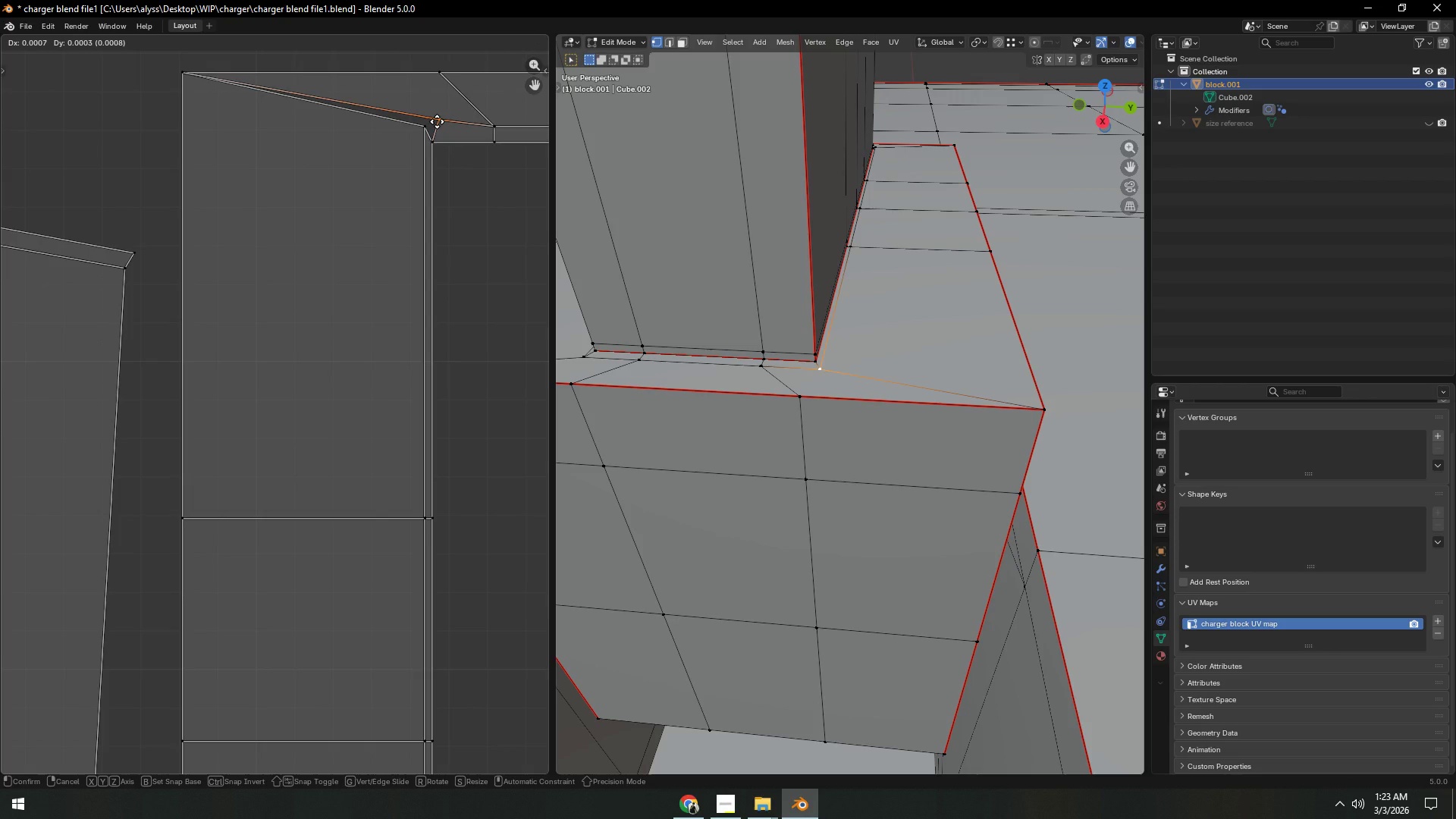 
right_click([437, 121])
 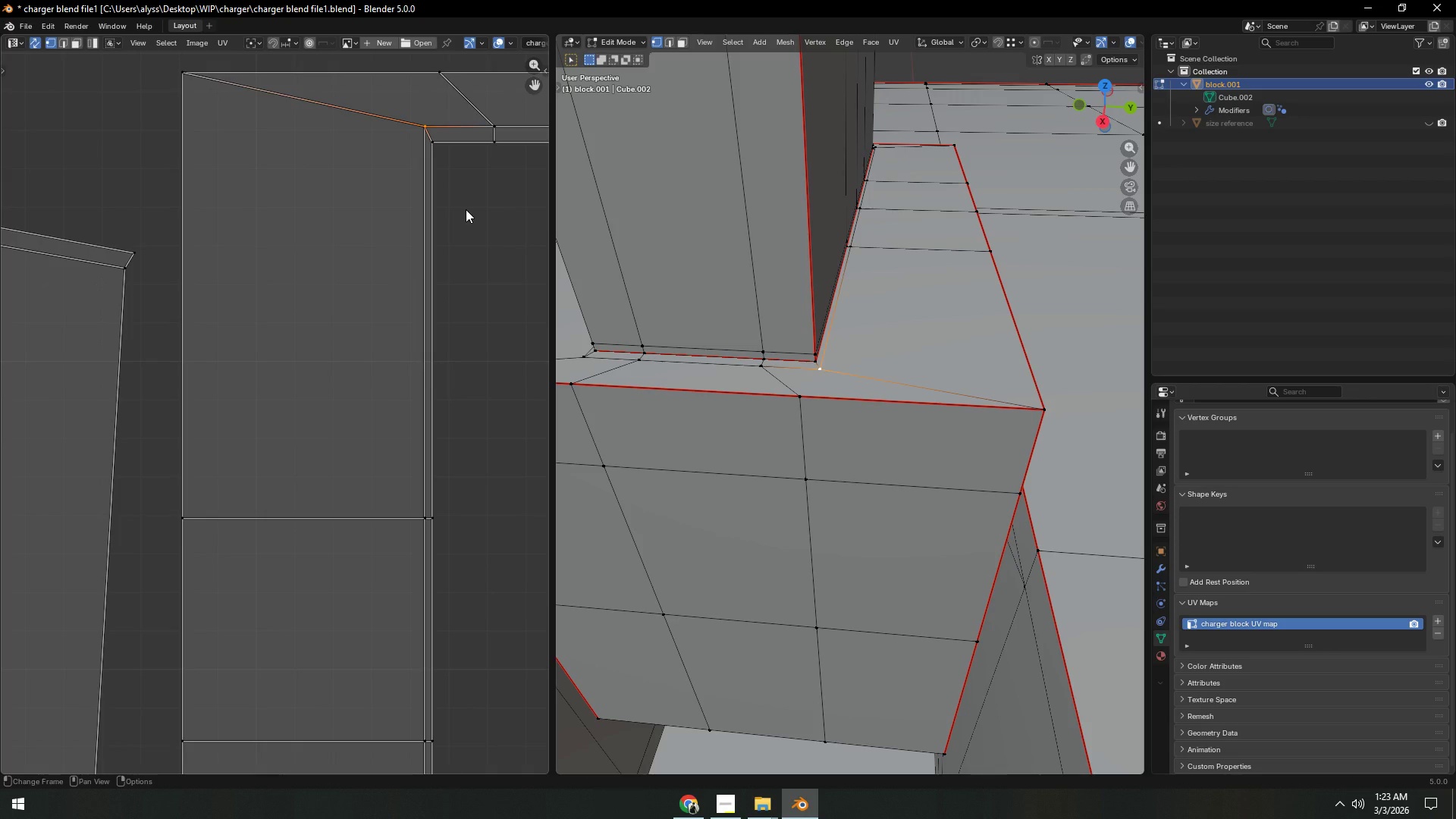 
left_click([466, 209])
 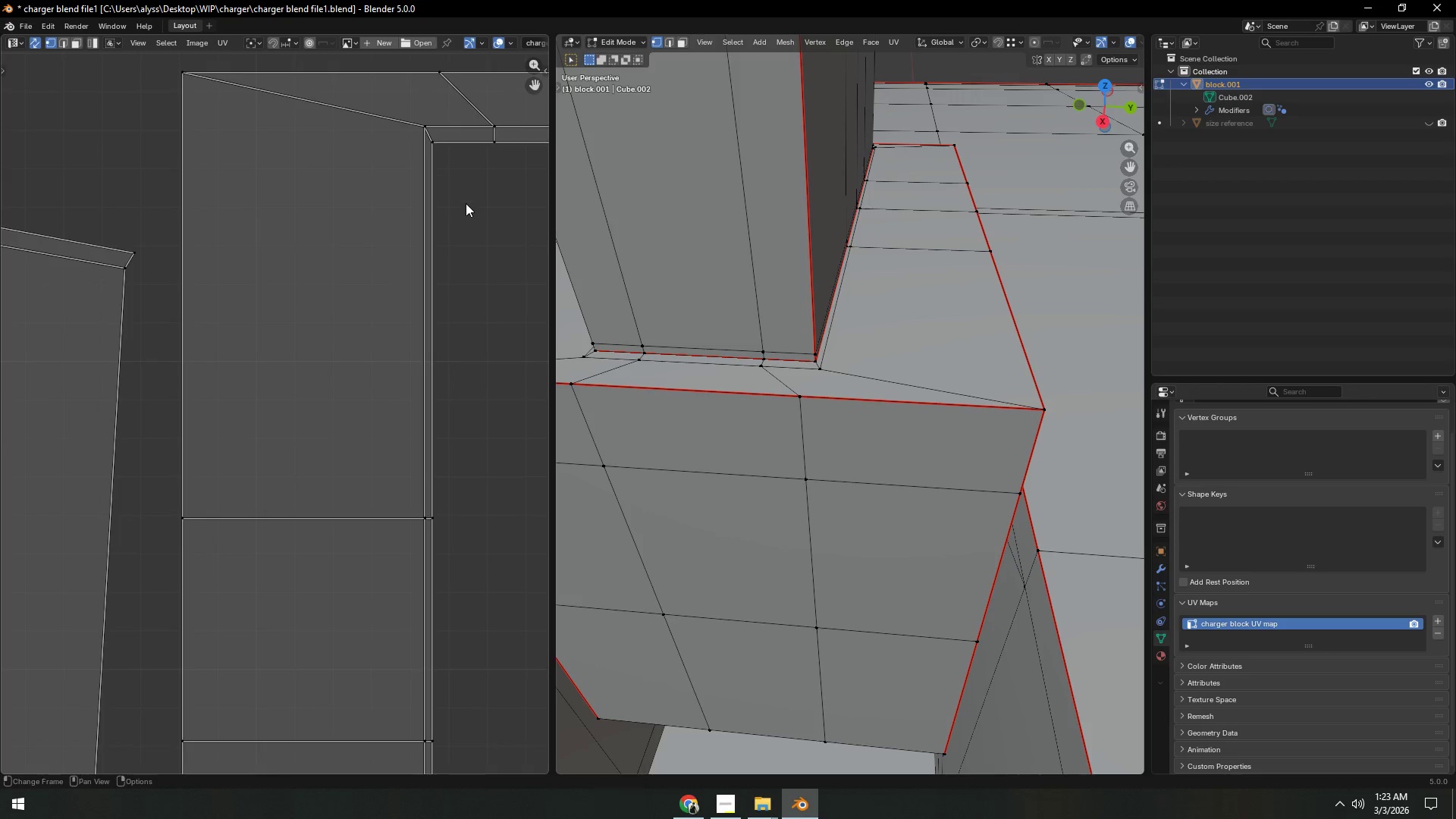 
hold_key(key=ShiftLeft, duration=0.33)
 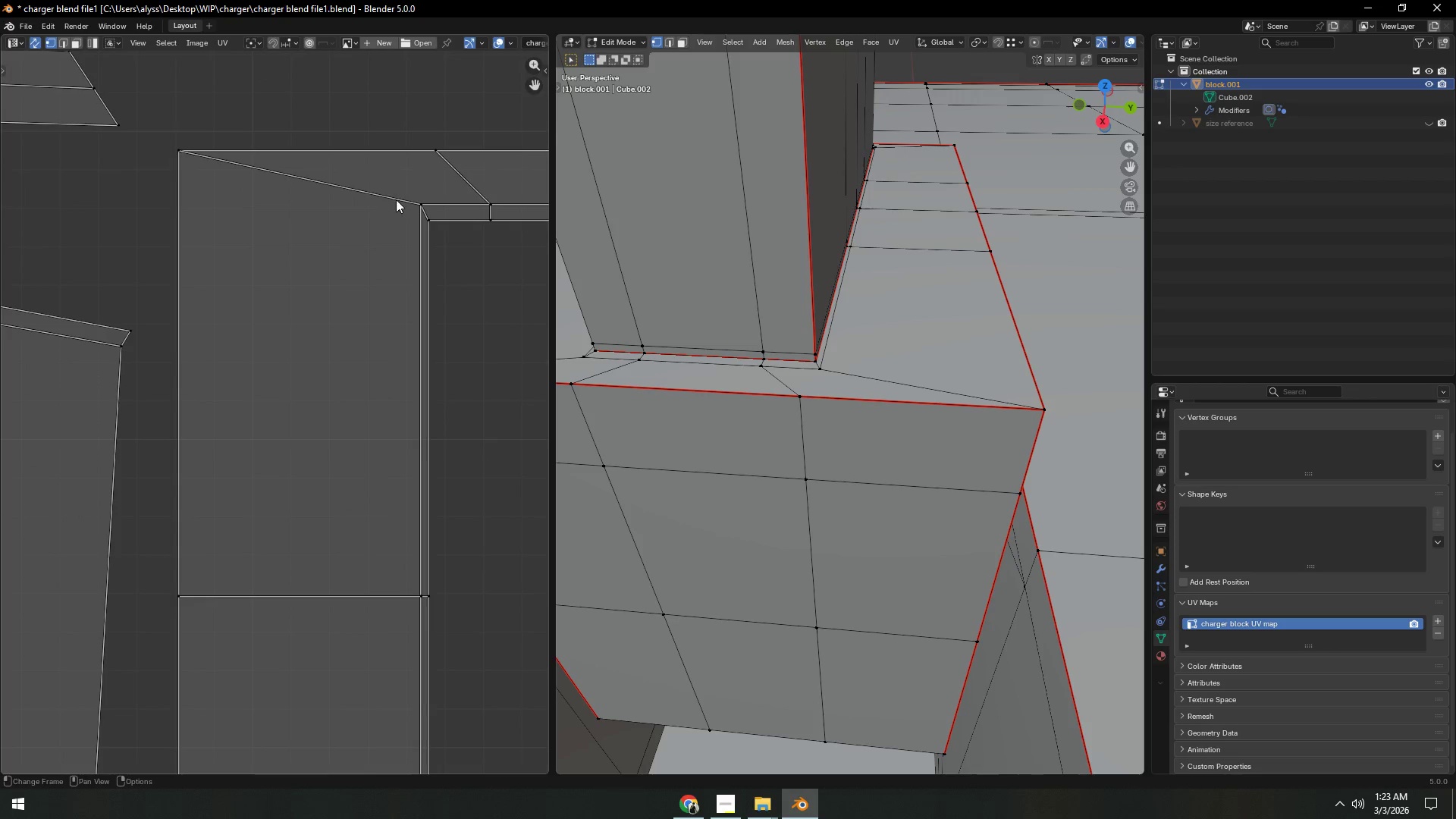 
left_click_drag(start_coordinate=[384, 184], to_coordinate=[441, 243])
 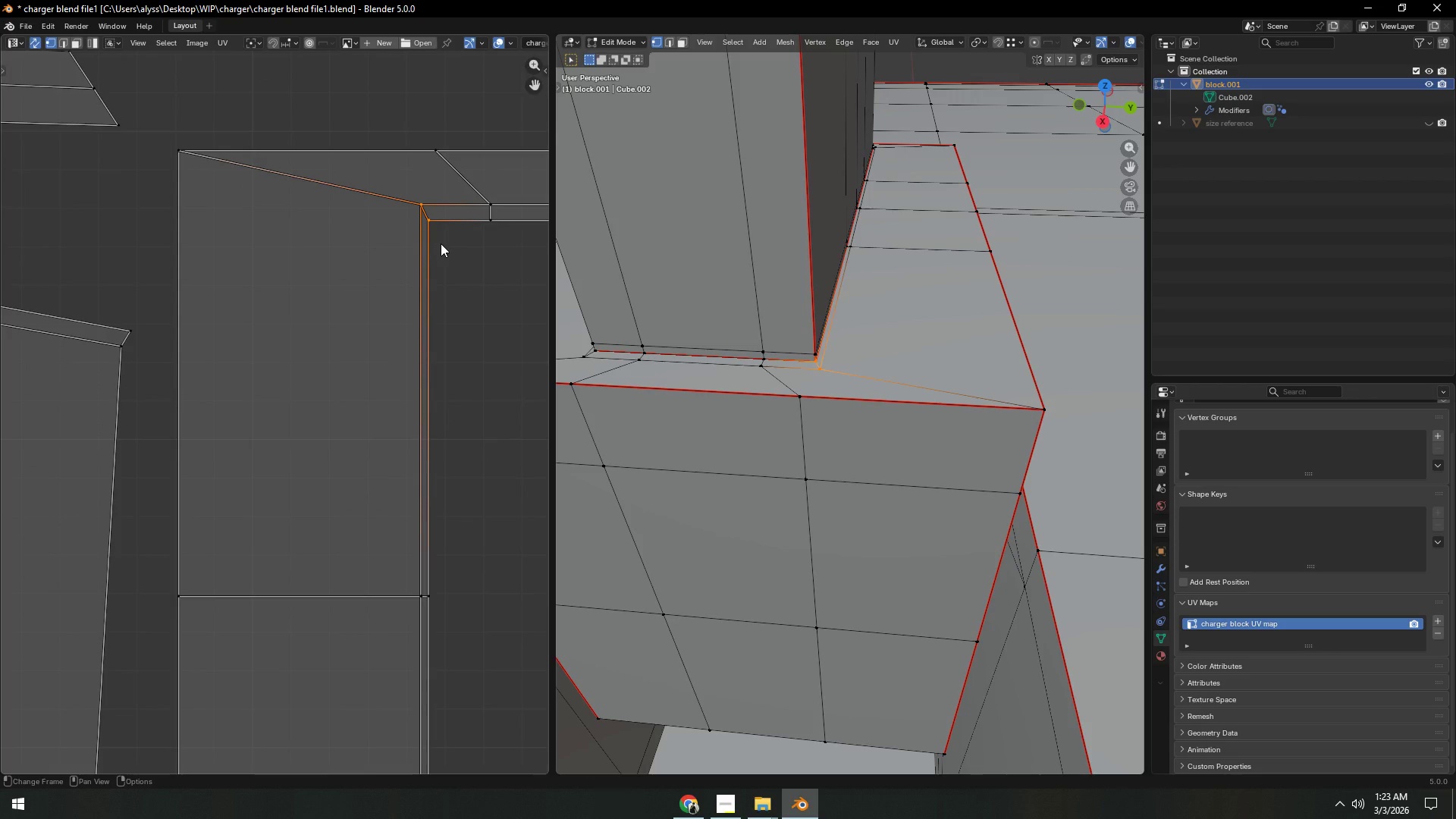 
key(M)
 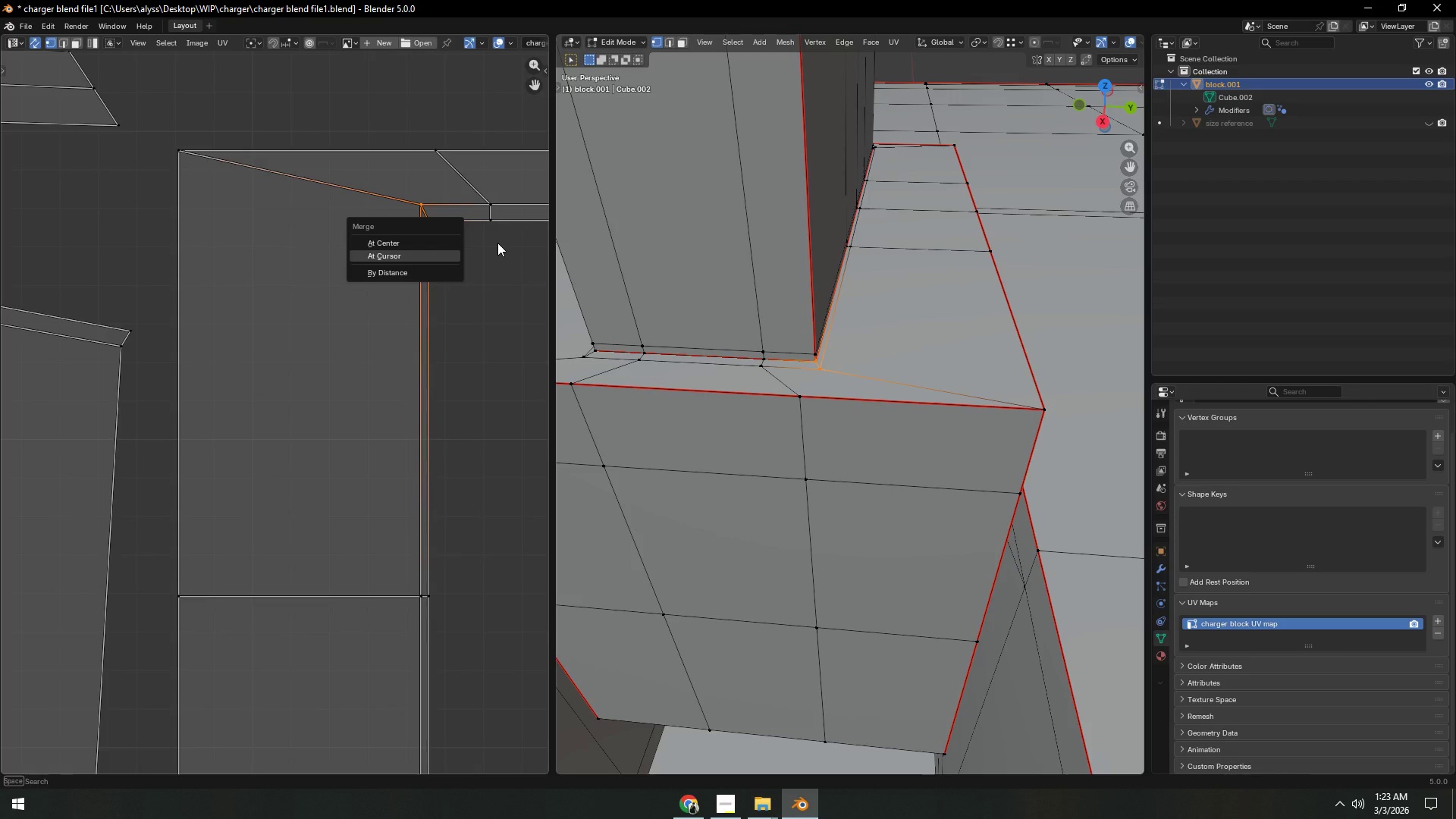 
left_click([436, 266])
 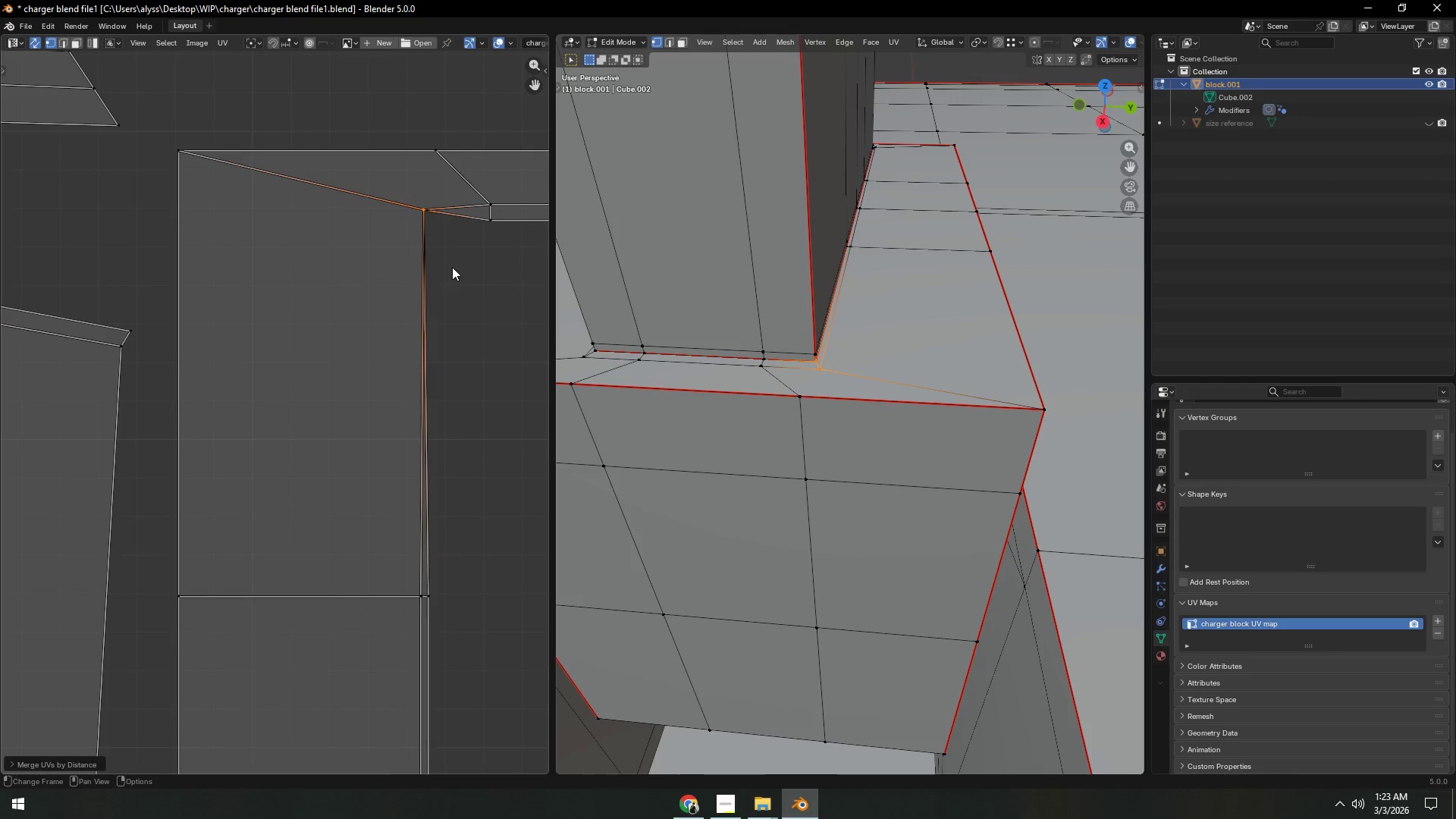 
hold_key(key=ControlLeft, duration=0.69)
 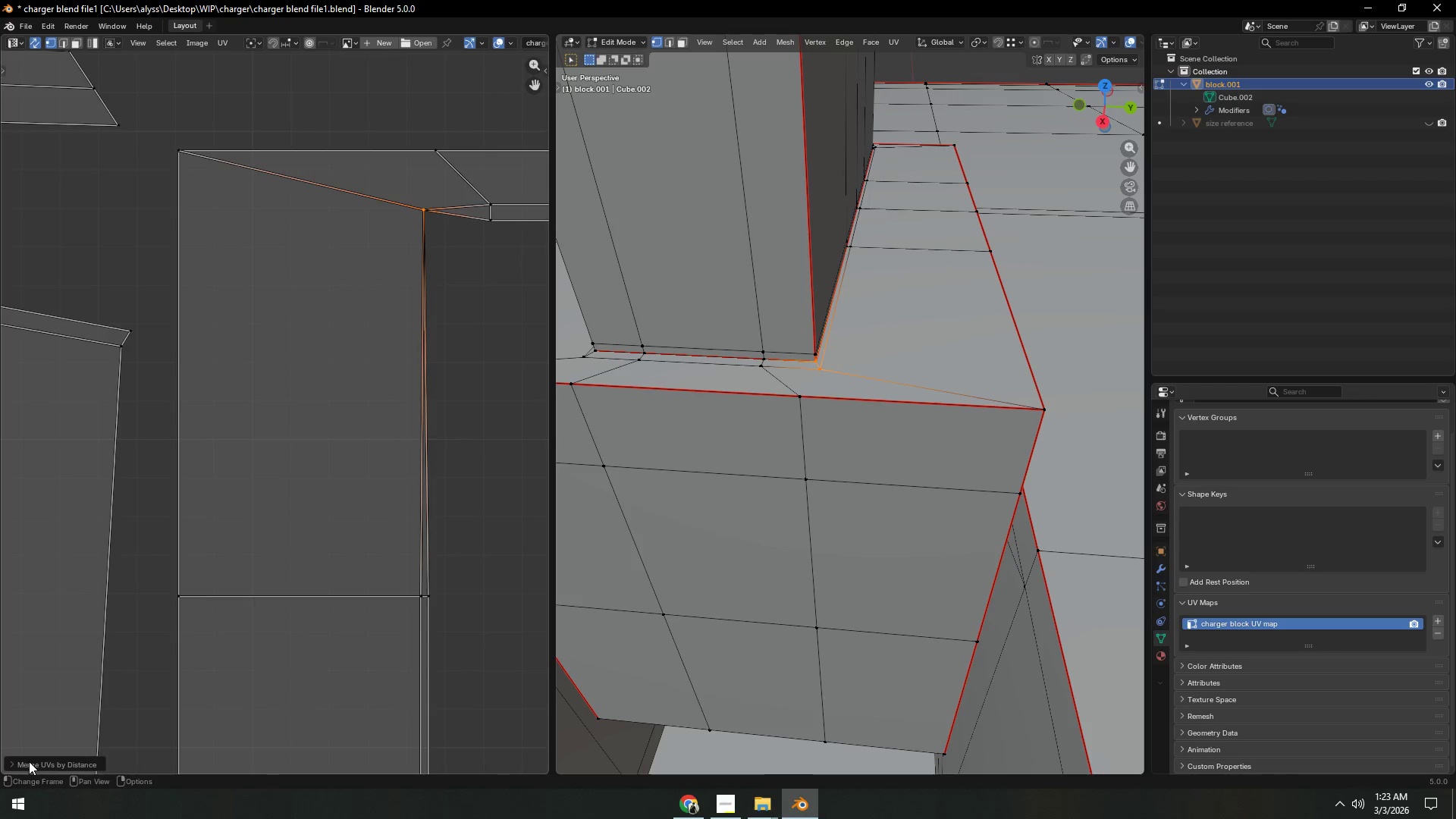 
left_click([13, 764])
 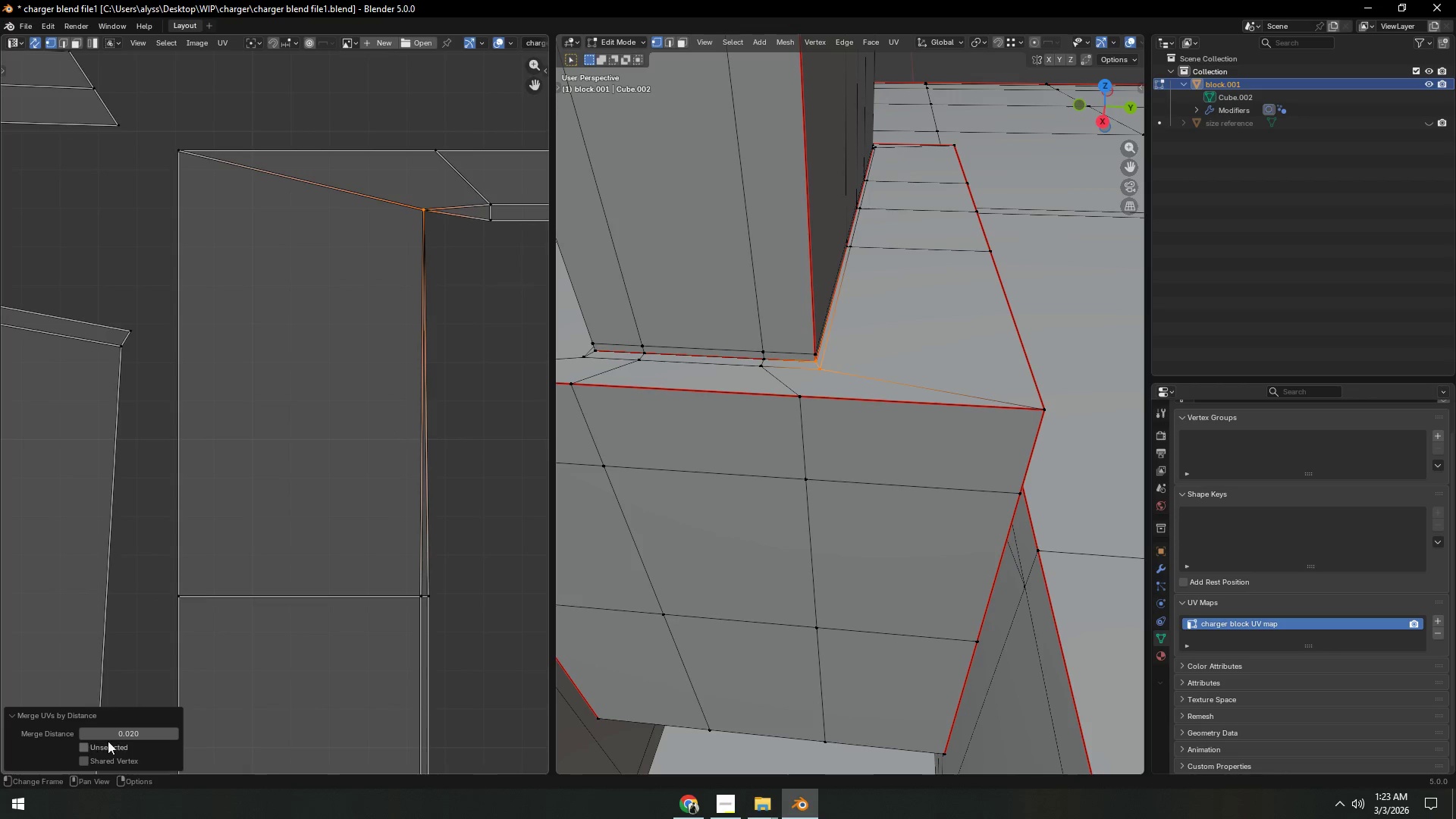 
left_click([126, 734])
 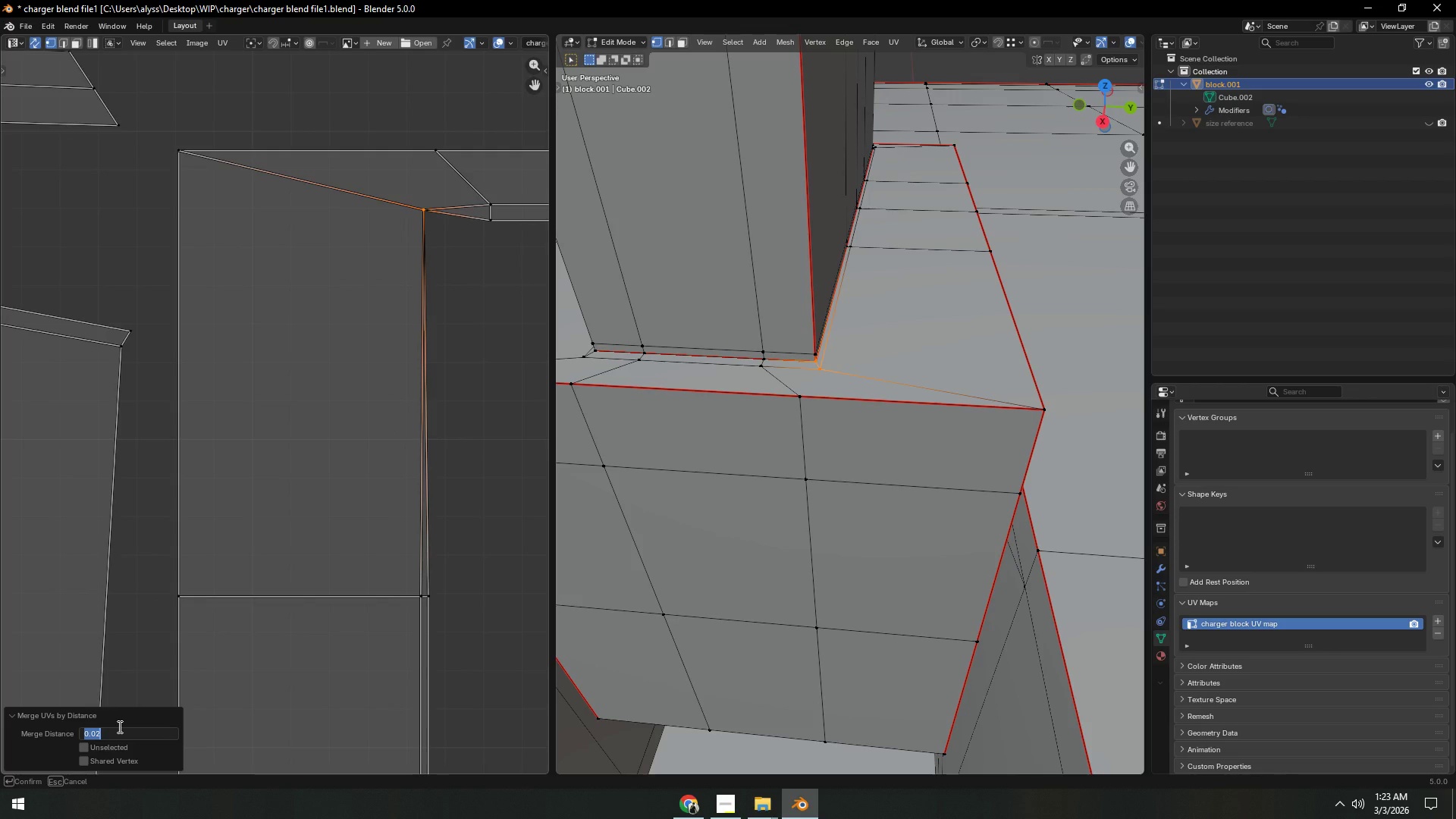 
key(NumpadDecimal)
 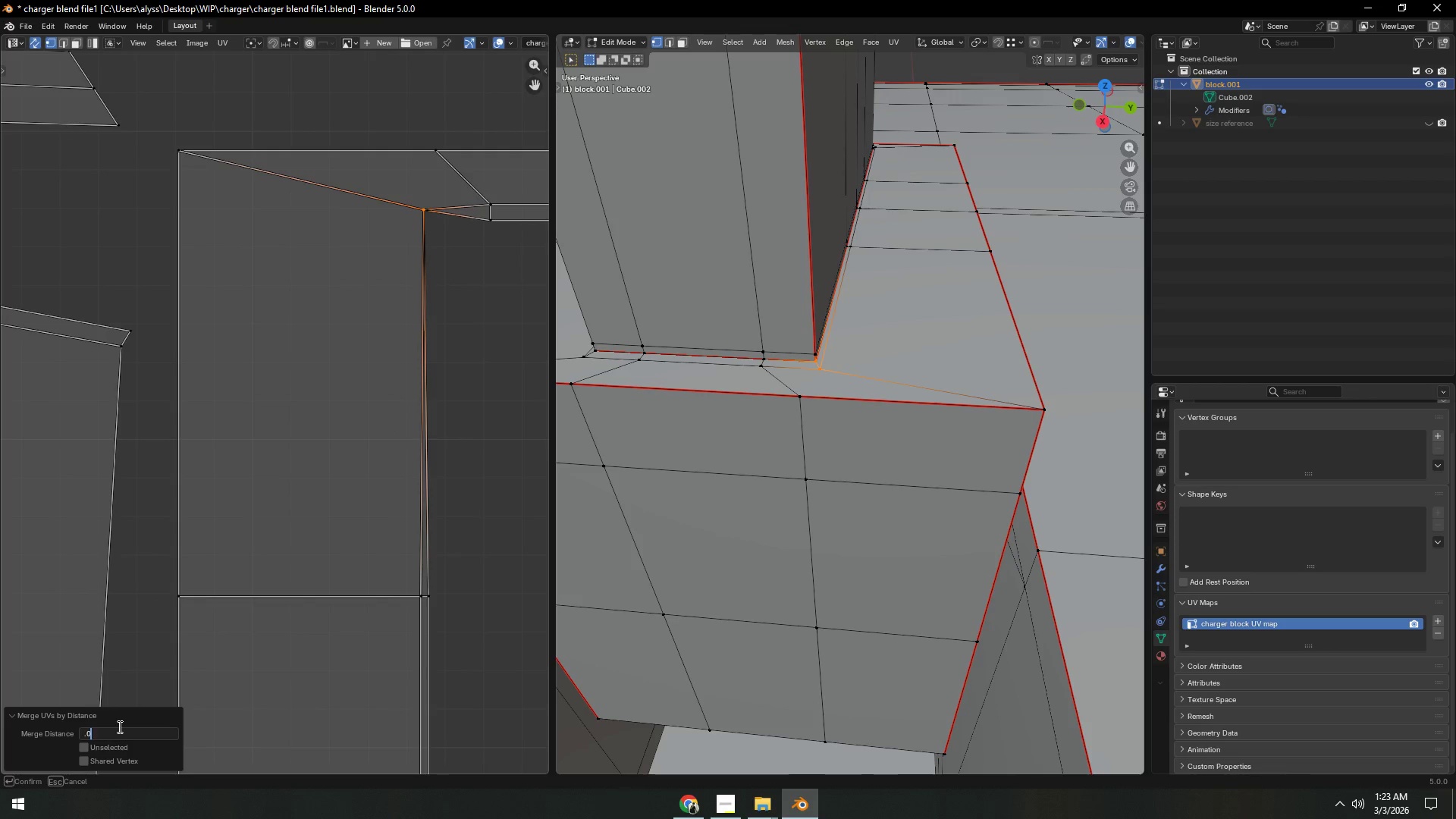 
key(Numpad0)
 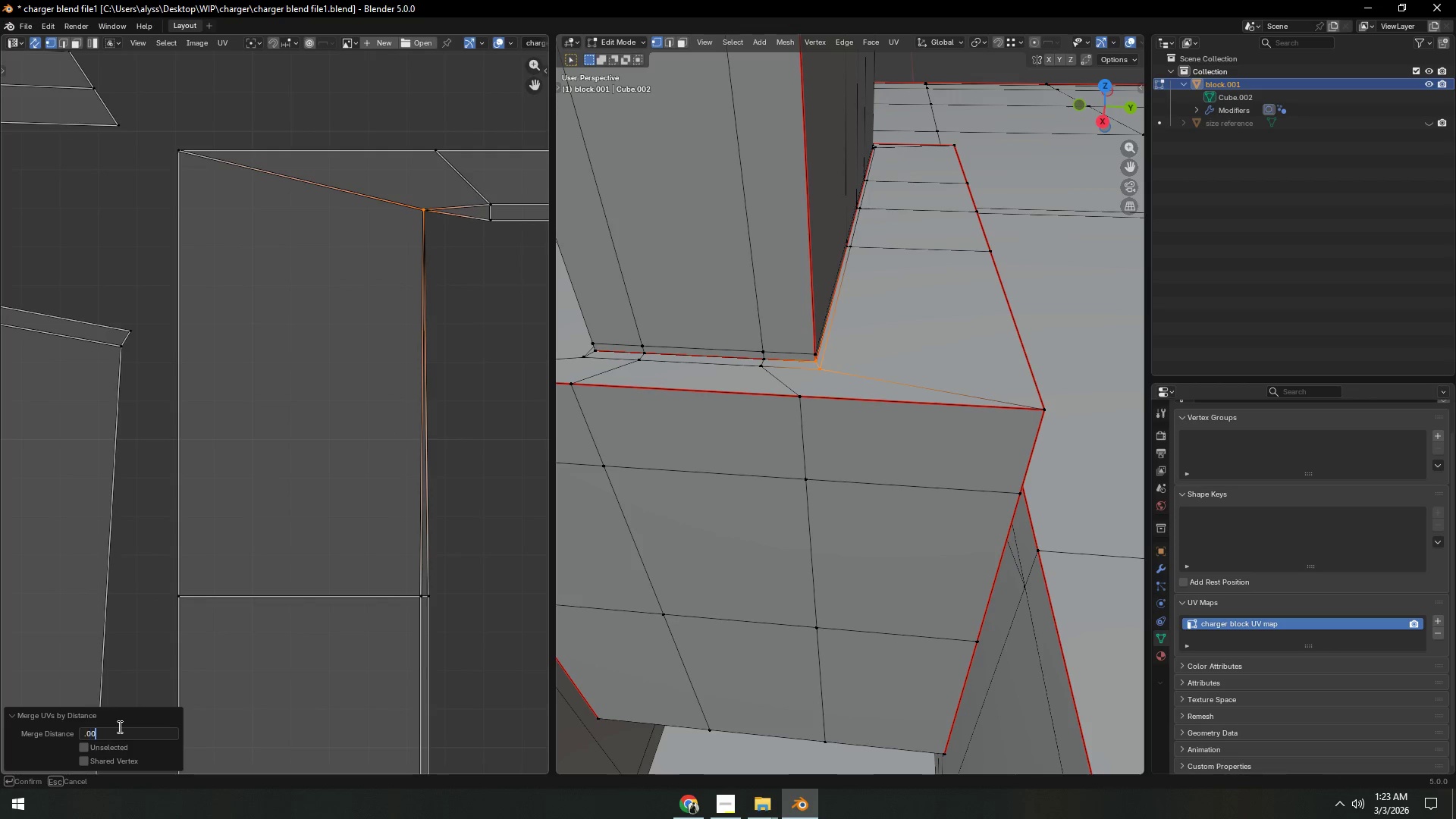 
key(Numpad0)
 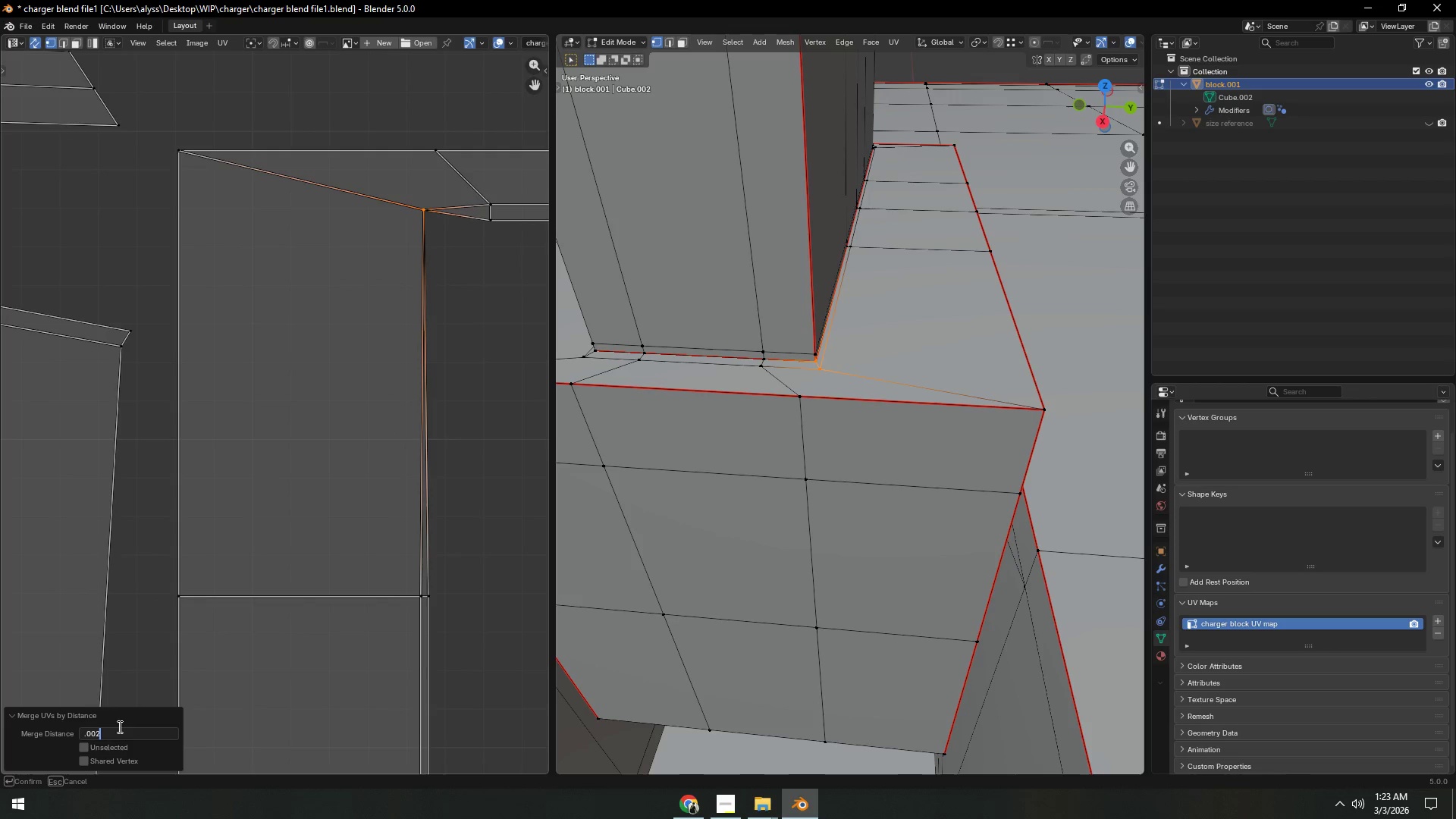 
key(Numpad2)
 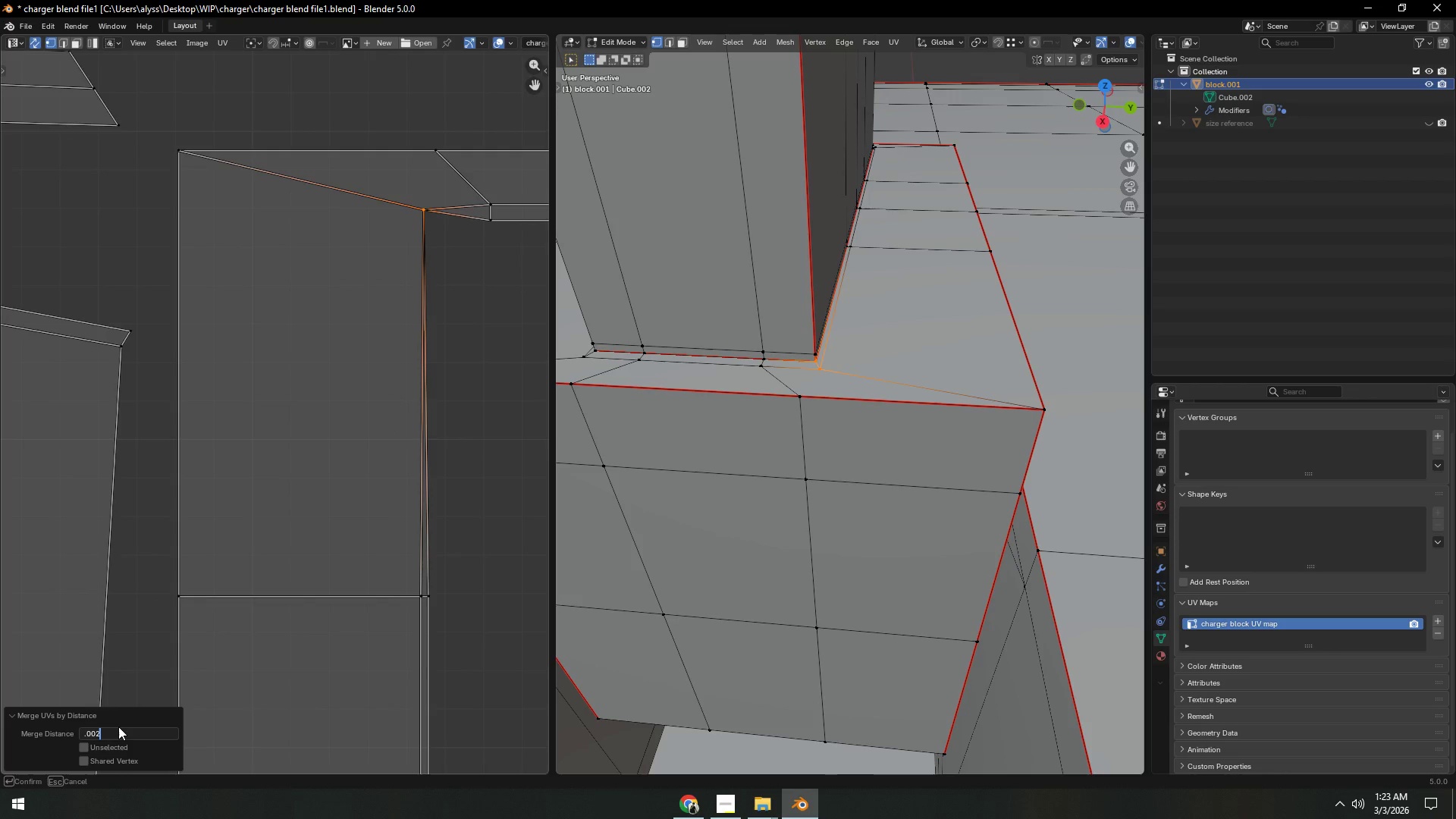 
key(NumpadEnter)
 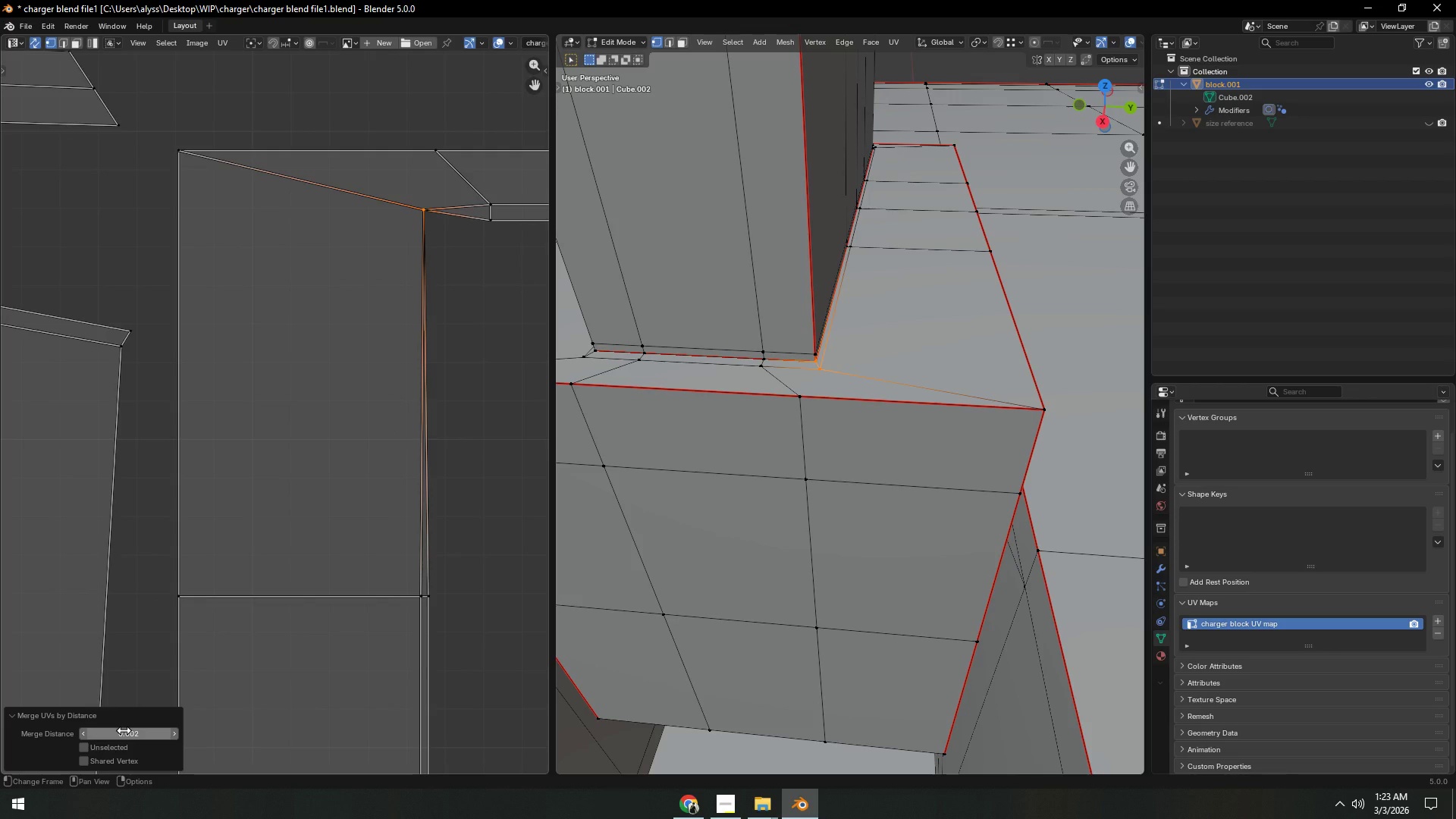 
left_click_drag(start_coordinate=[124, 731], to_coordinate=[1289, 252])
 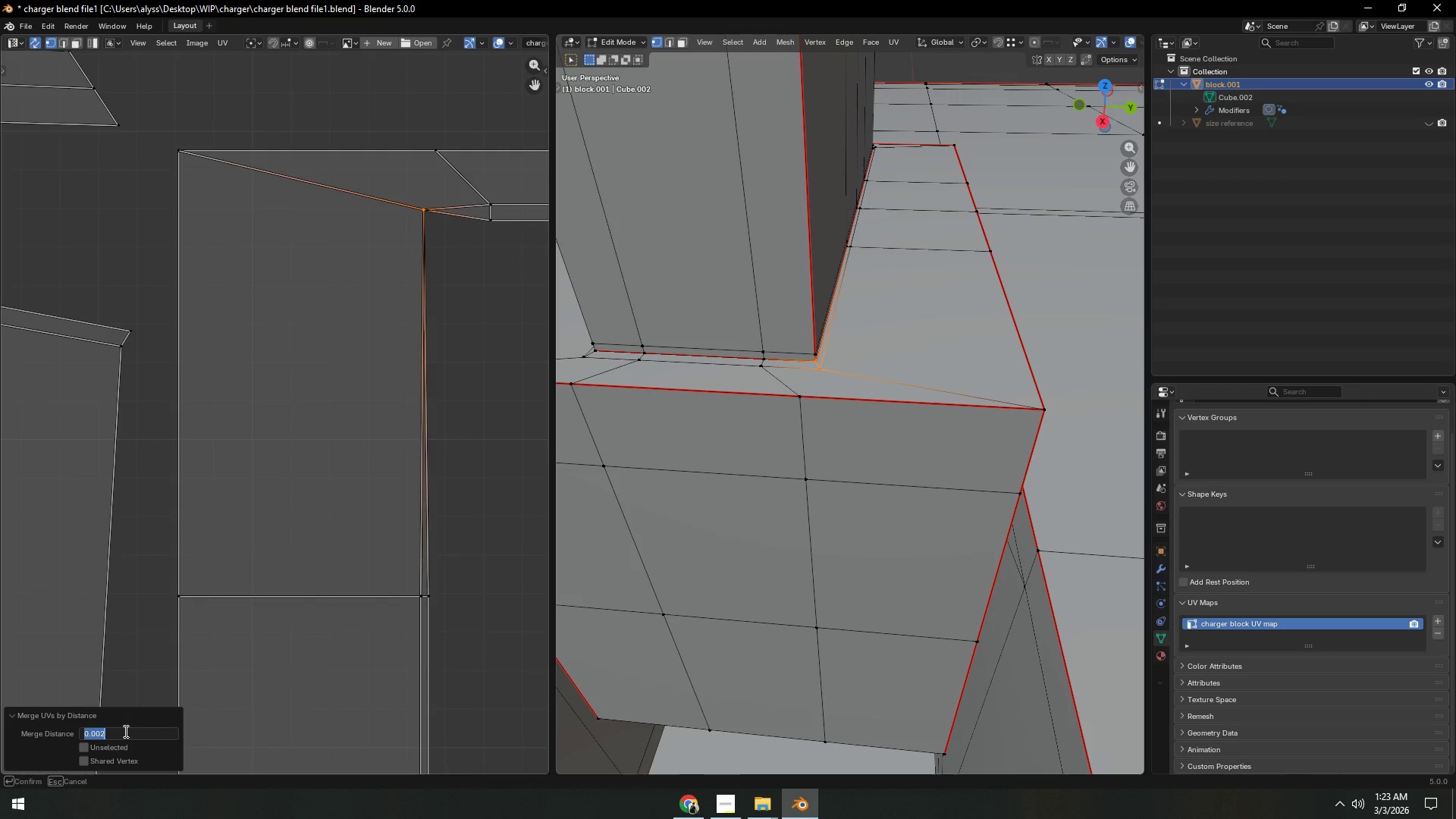 
key(NumpadDecimal)
 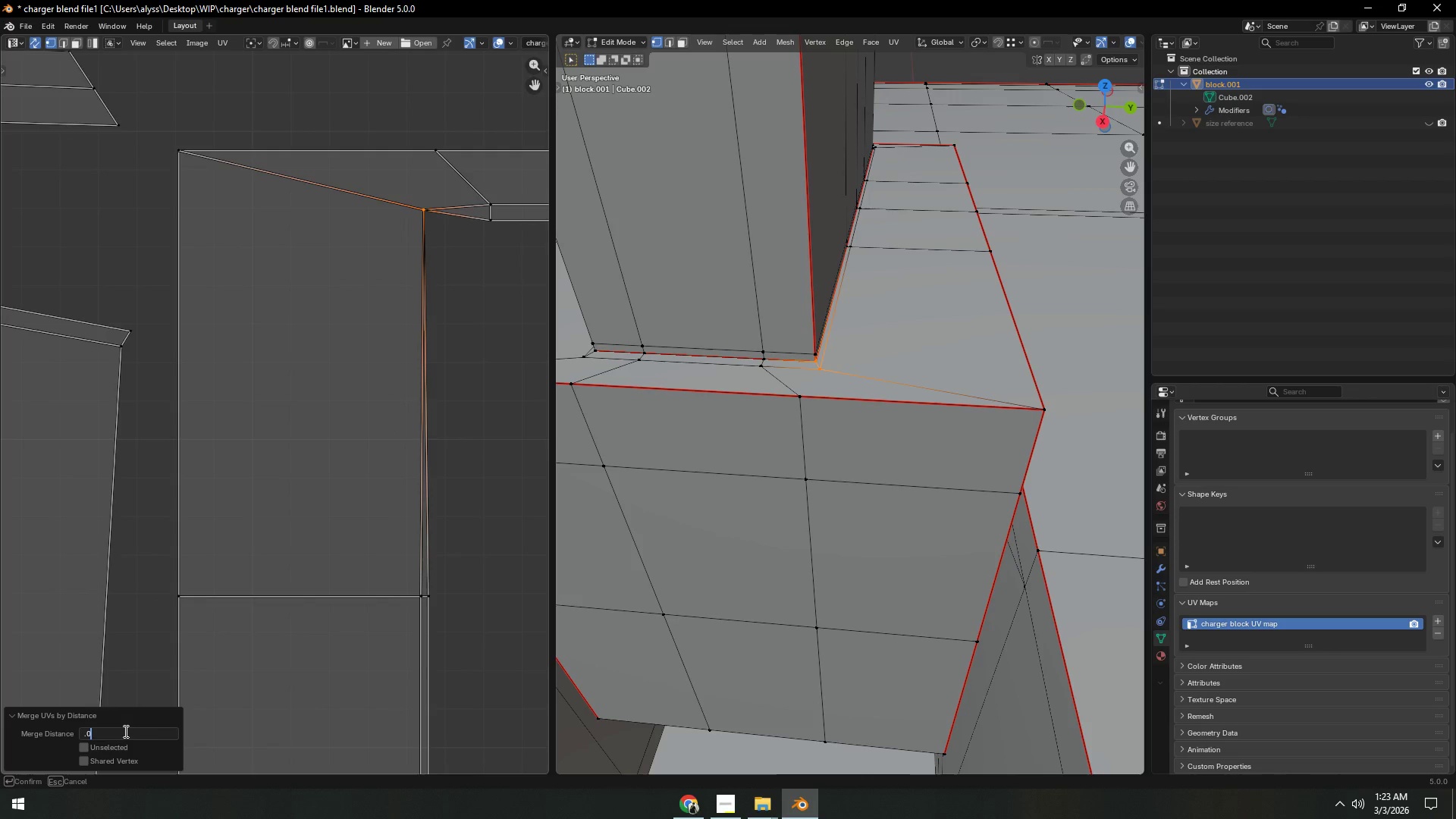 
key(Numpad0)
 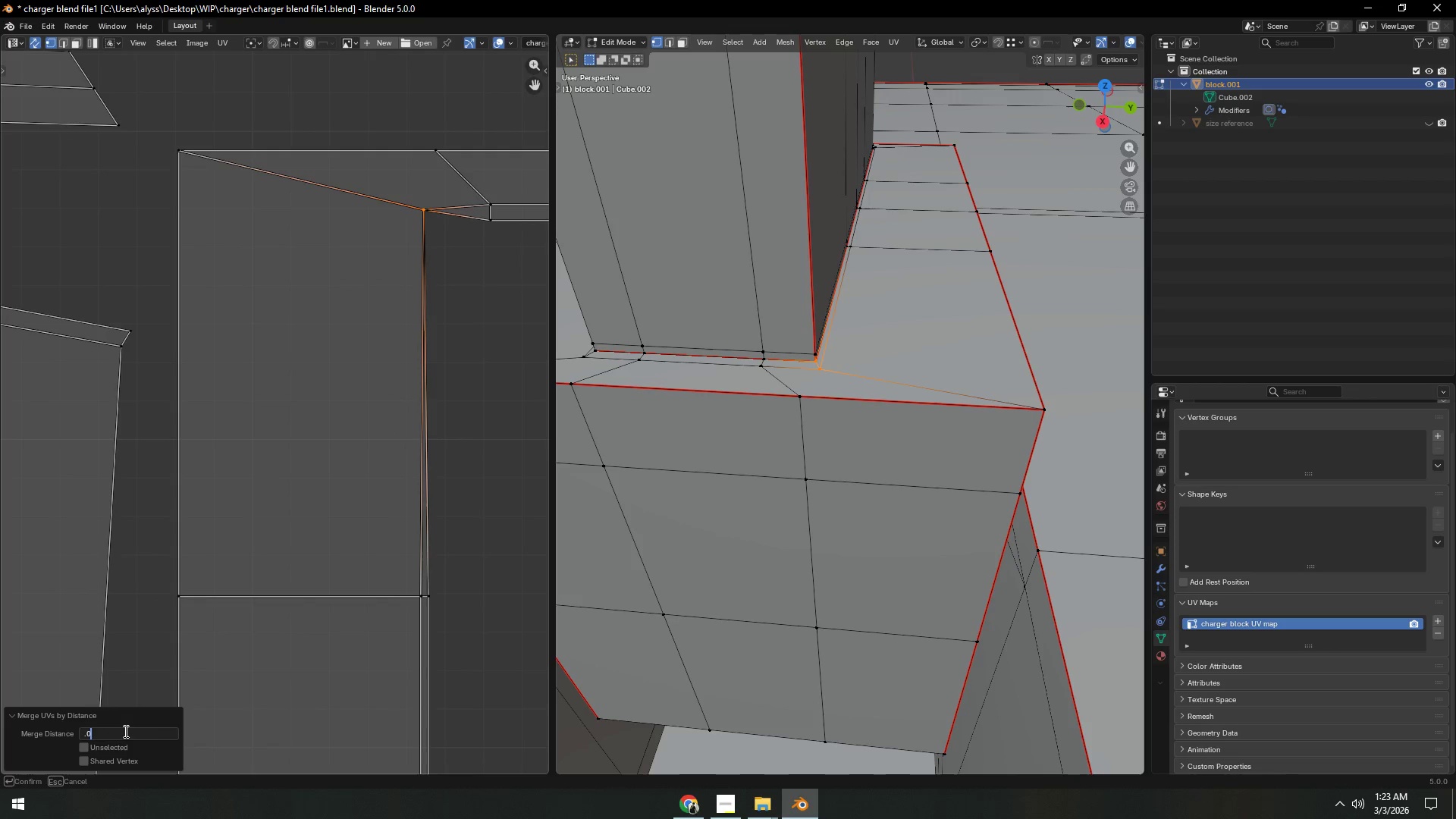 
key(Numpad0)
 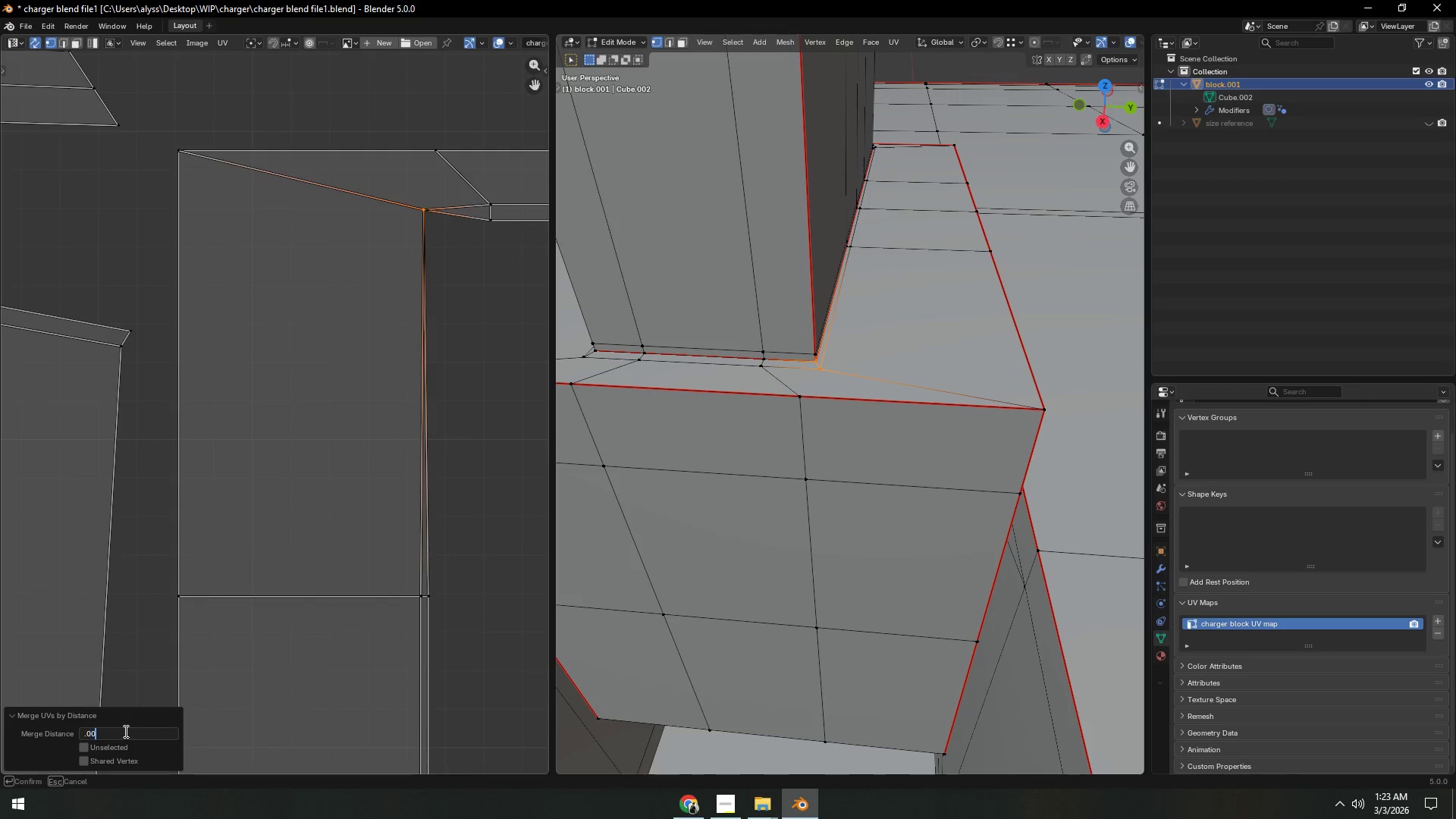 
key(Numpad0)
 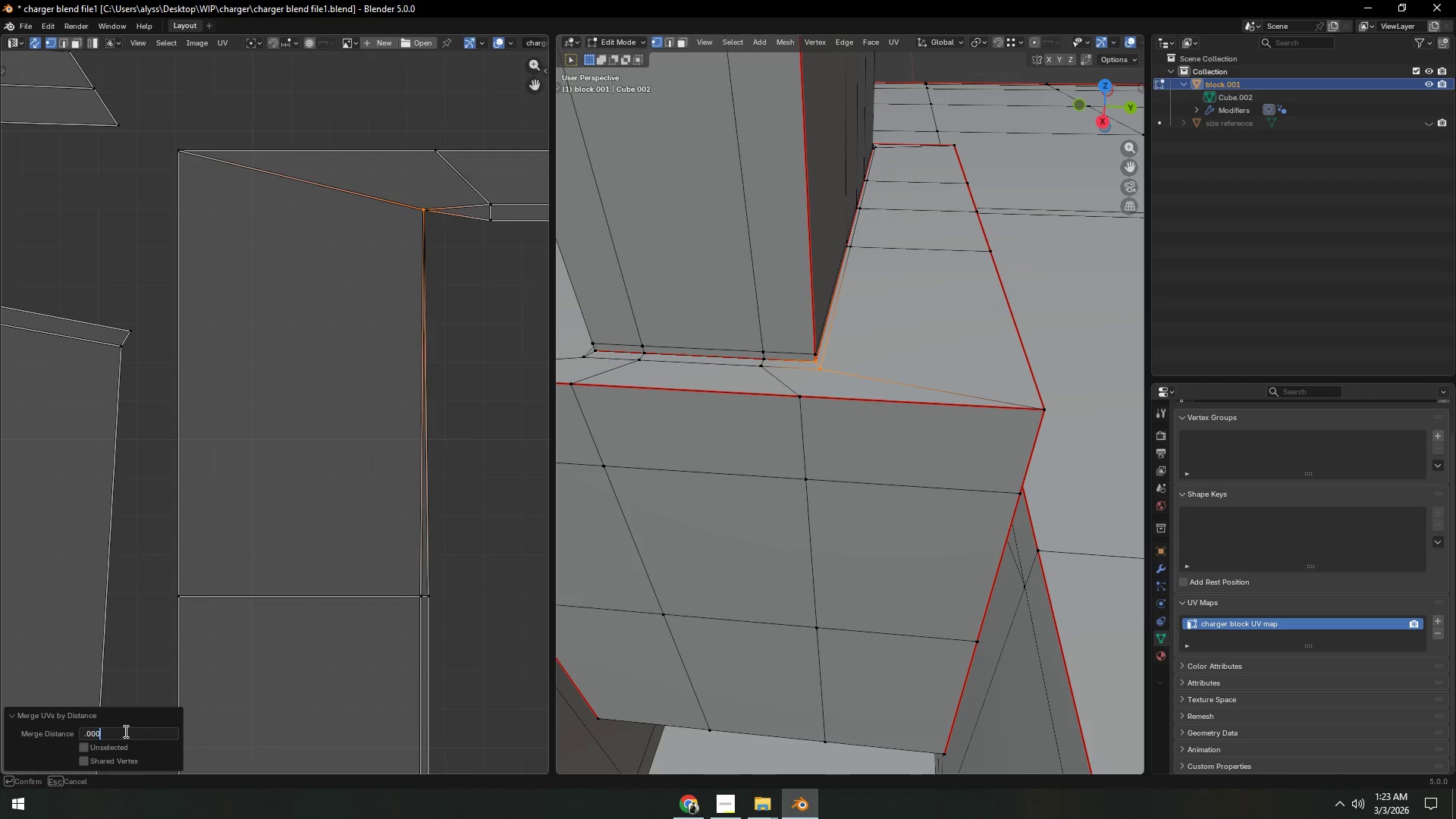 
key(Numpad2)
 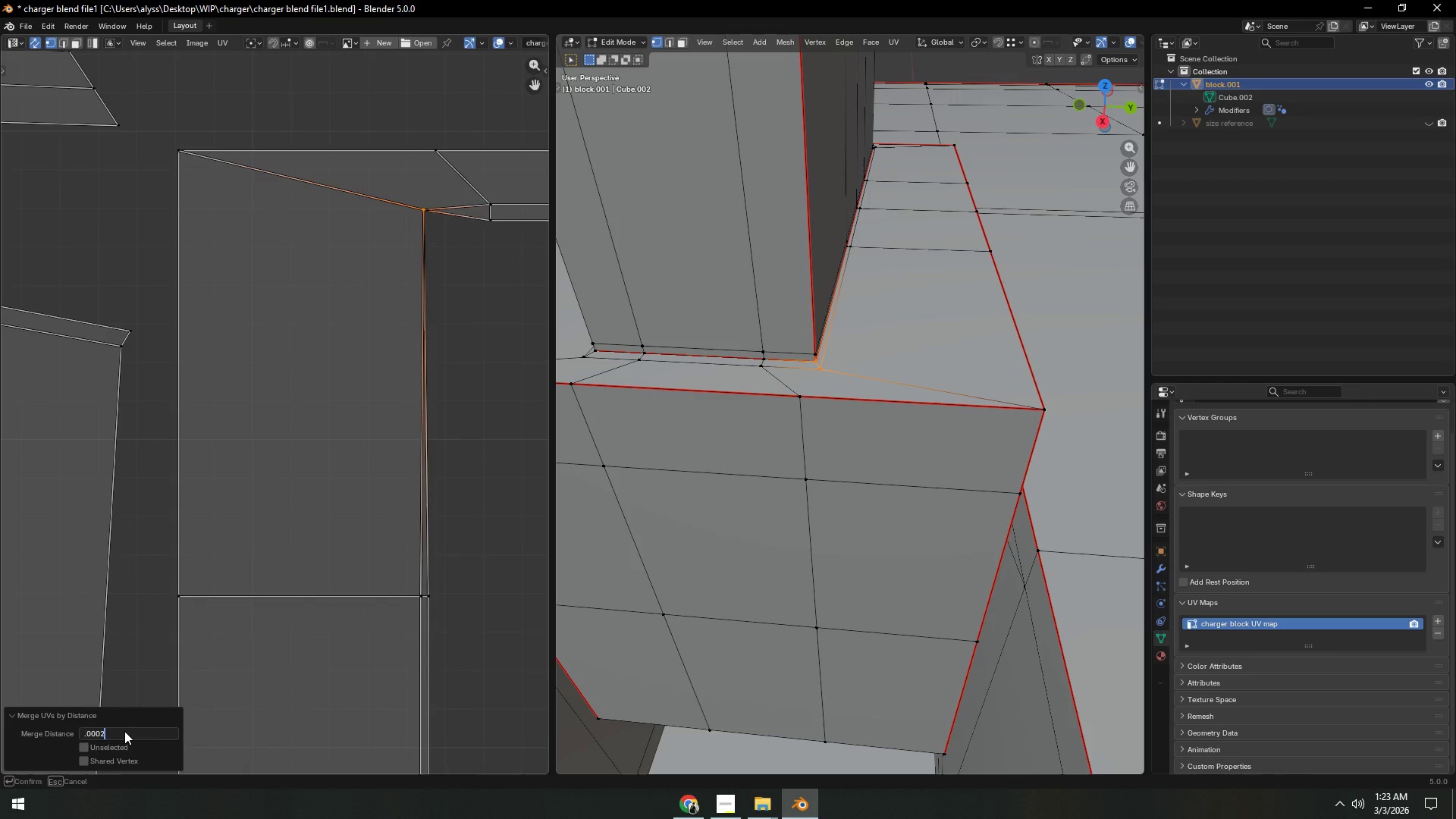 
key(NumpadEnter)
 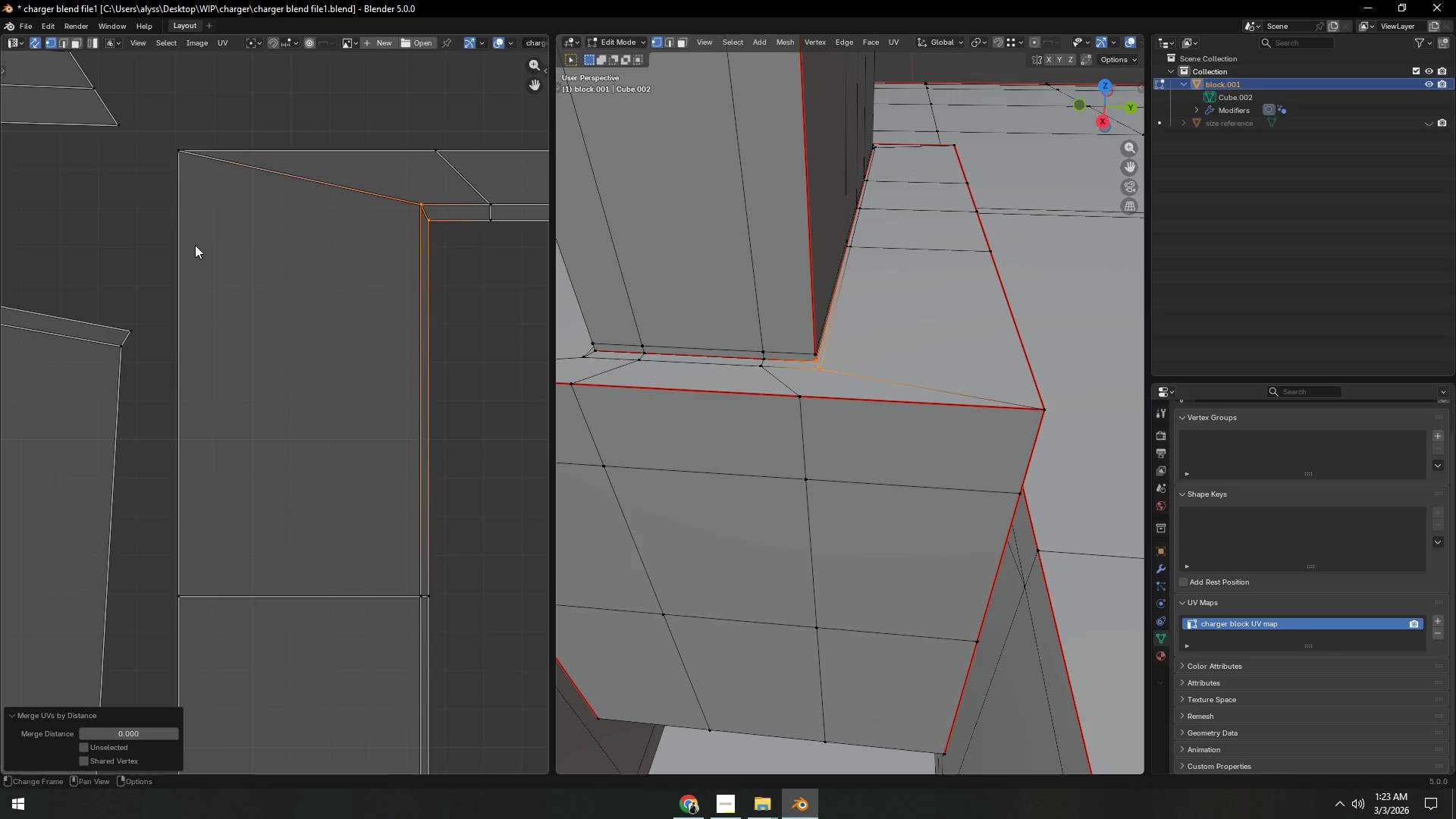 
left_click_drag(start_coordinate=[165, 138], to_coordinate=[206, 156])
 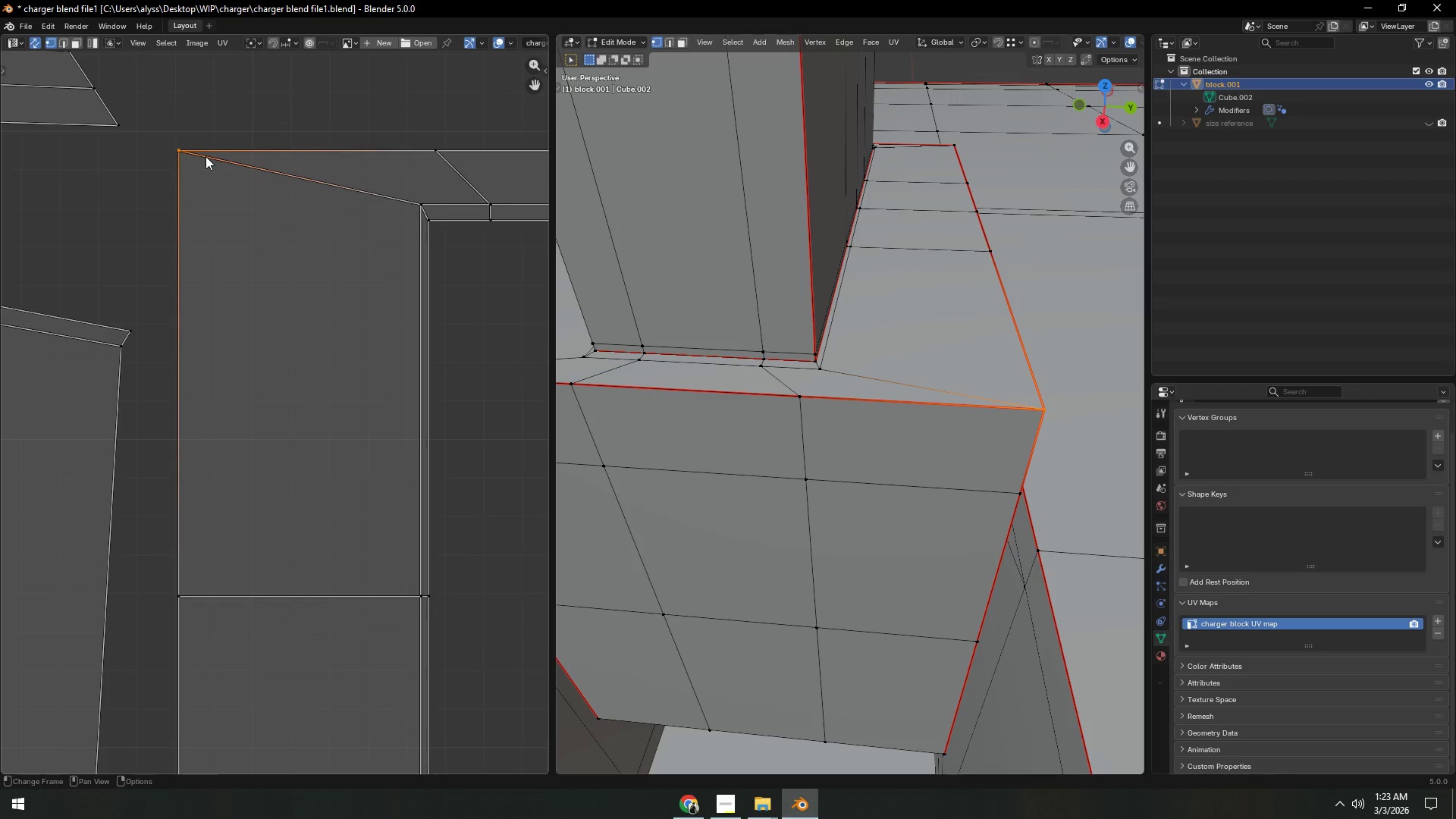 
key(G)
 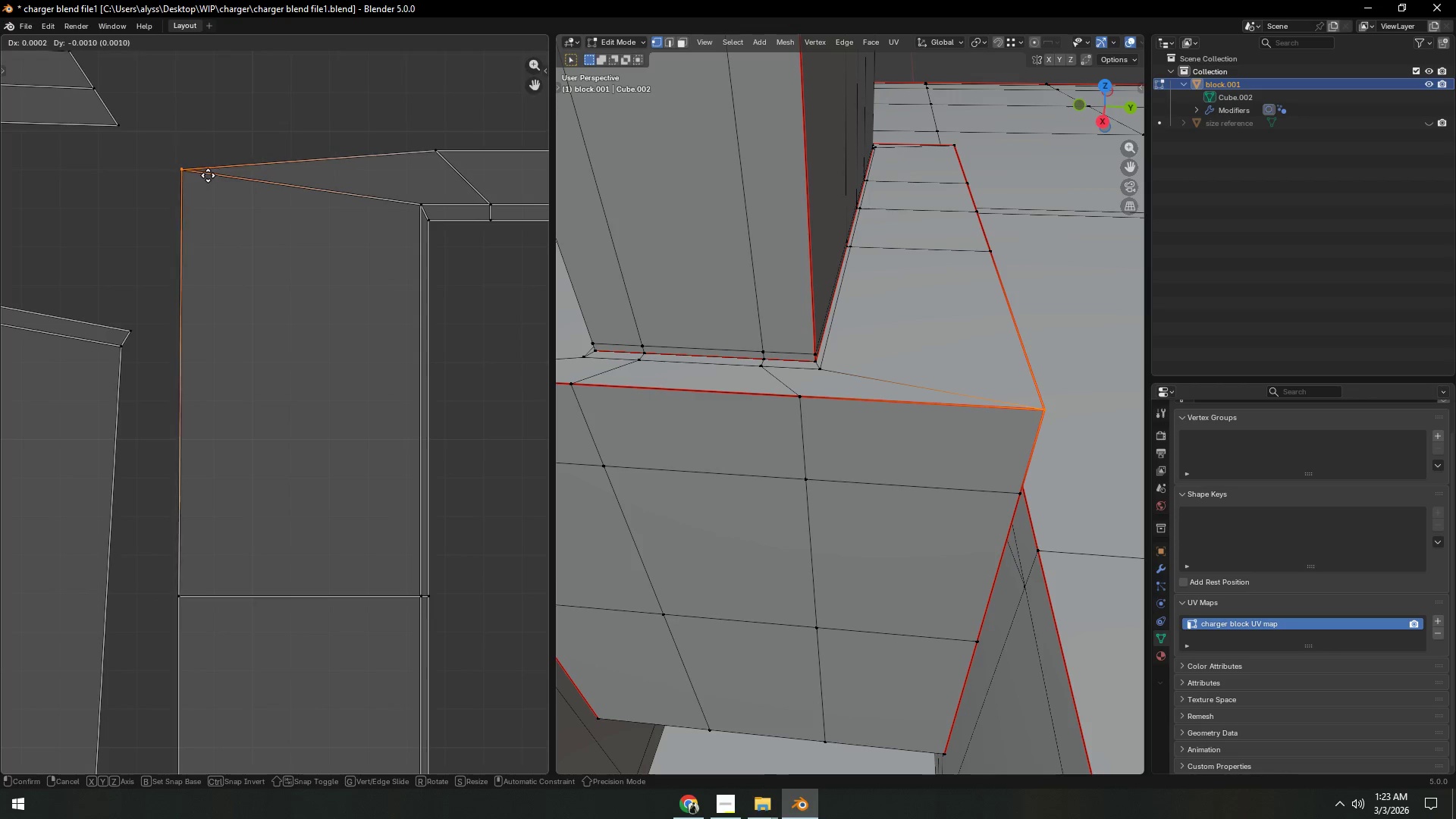 
right_click([209, 170])
 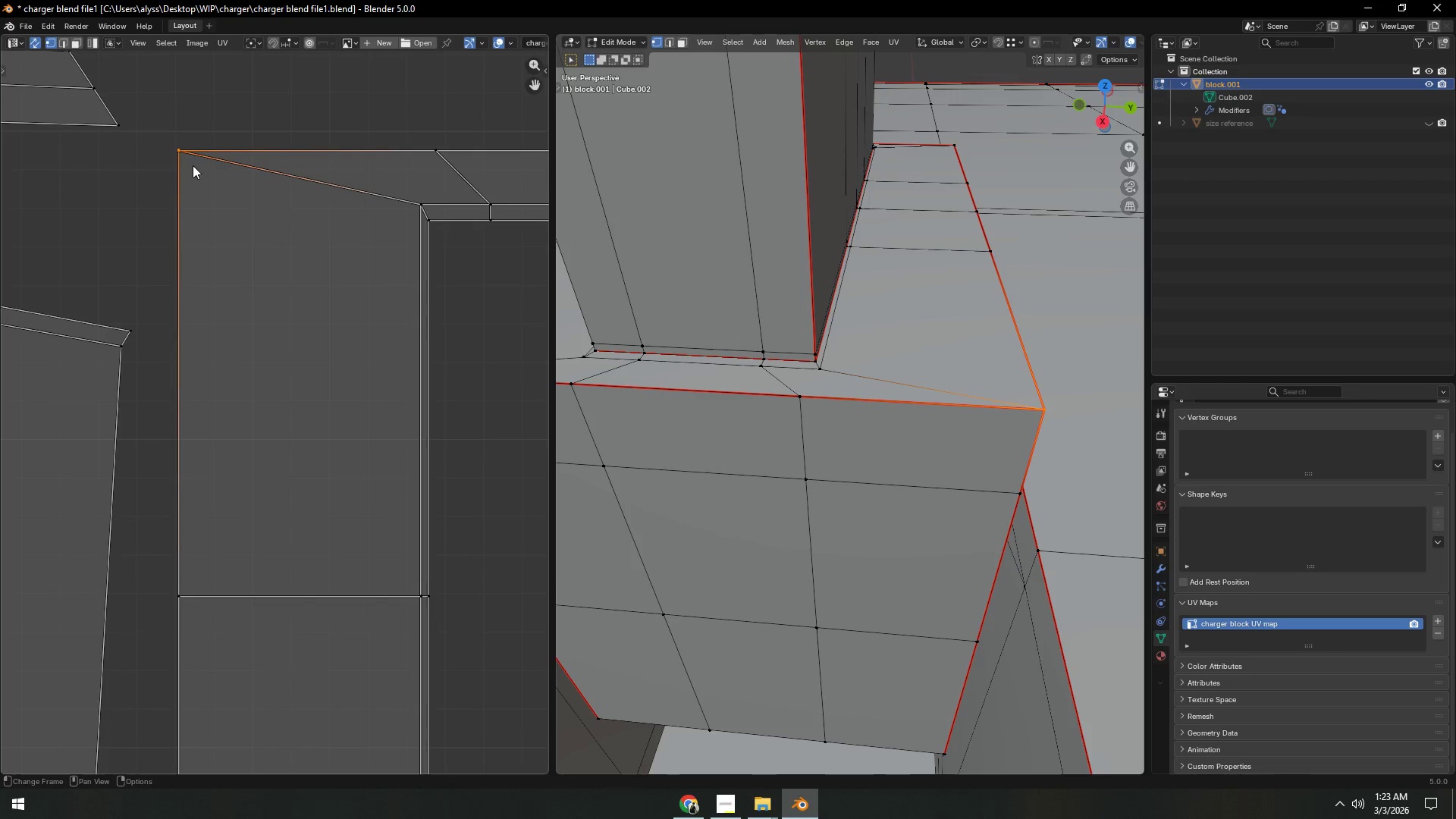 
left_click([180, 156])
 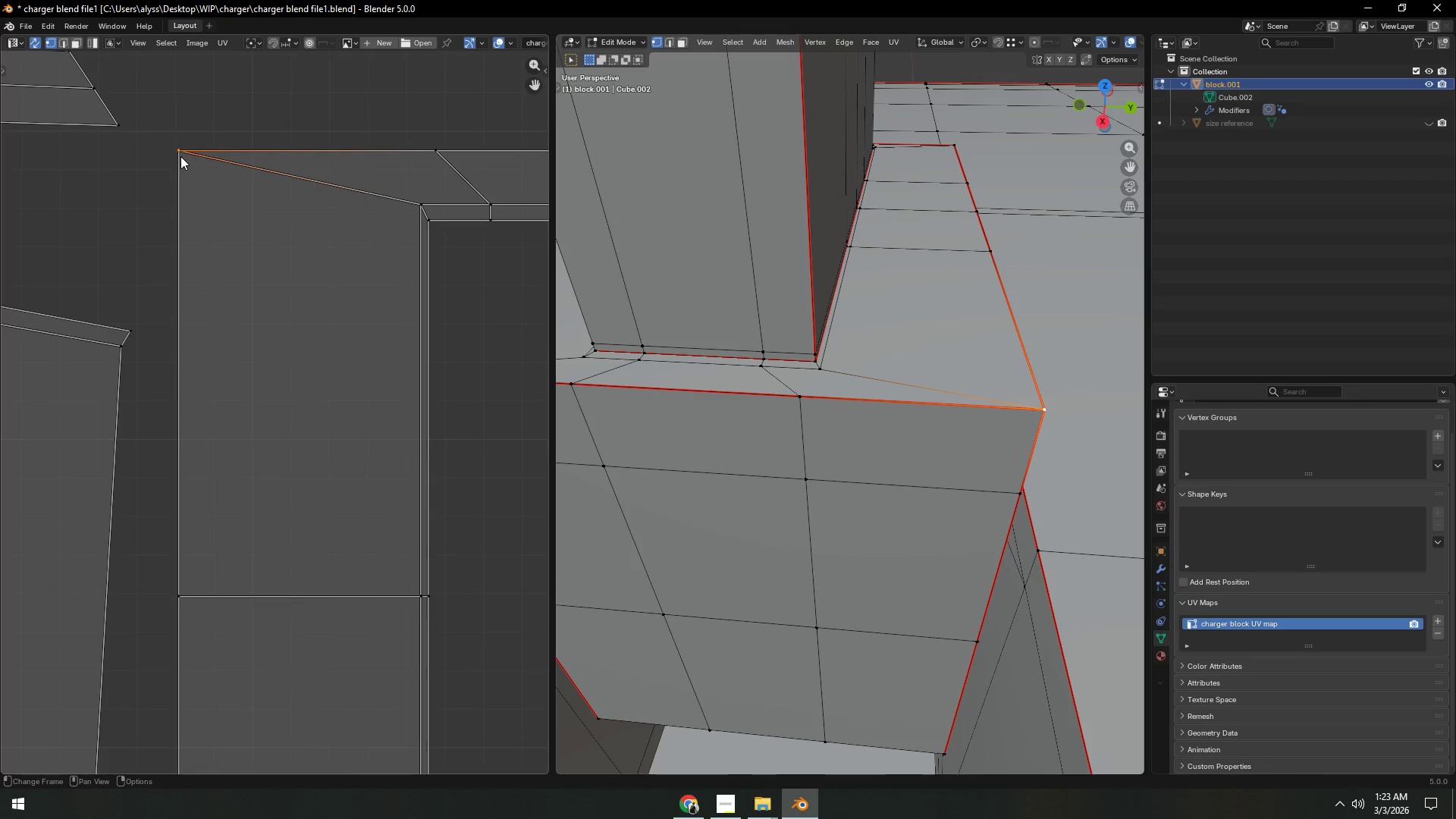 
key(G)
 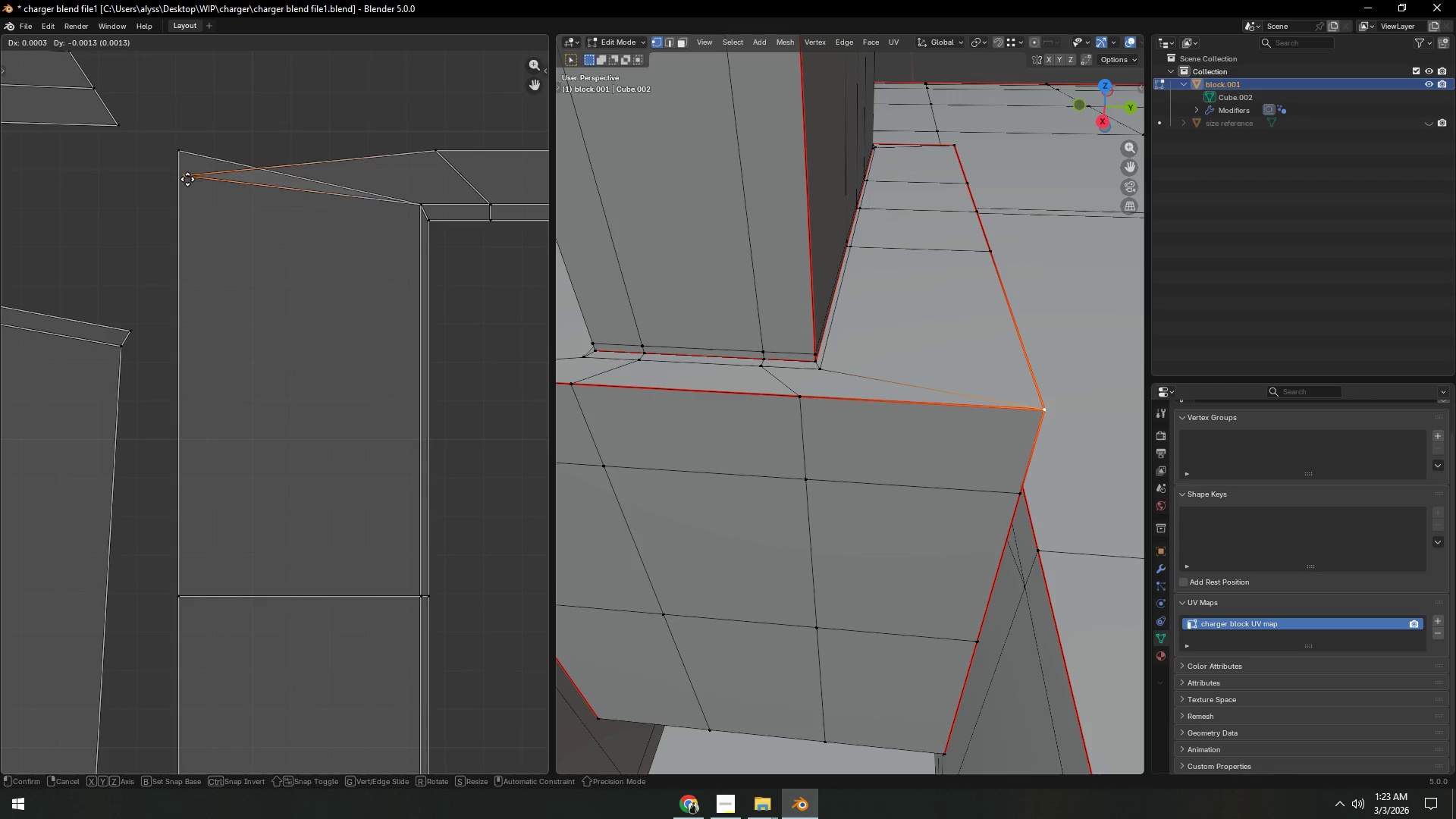 
right_click([187, 171])
 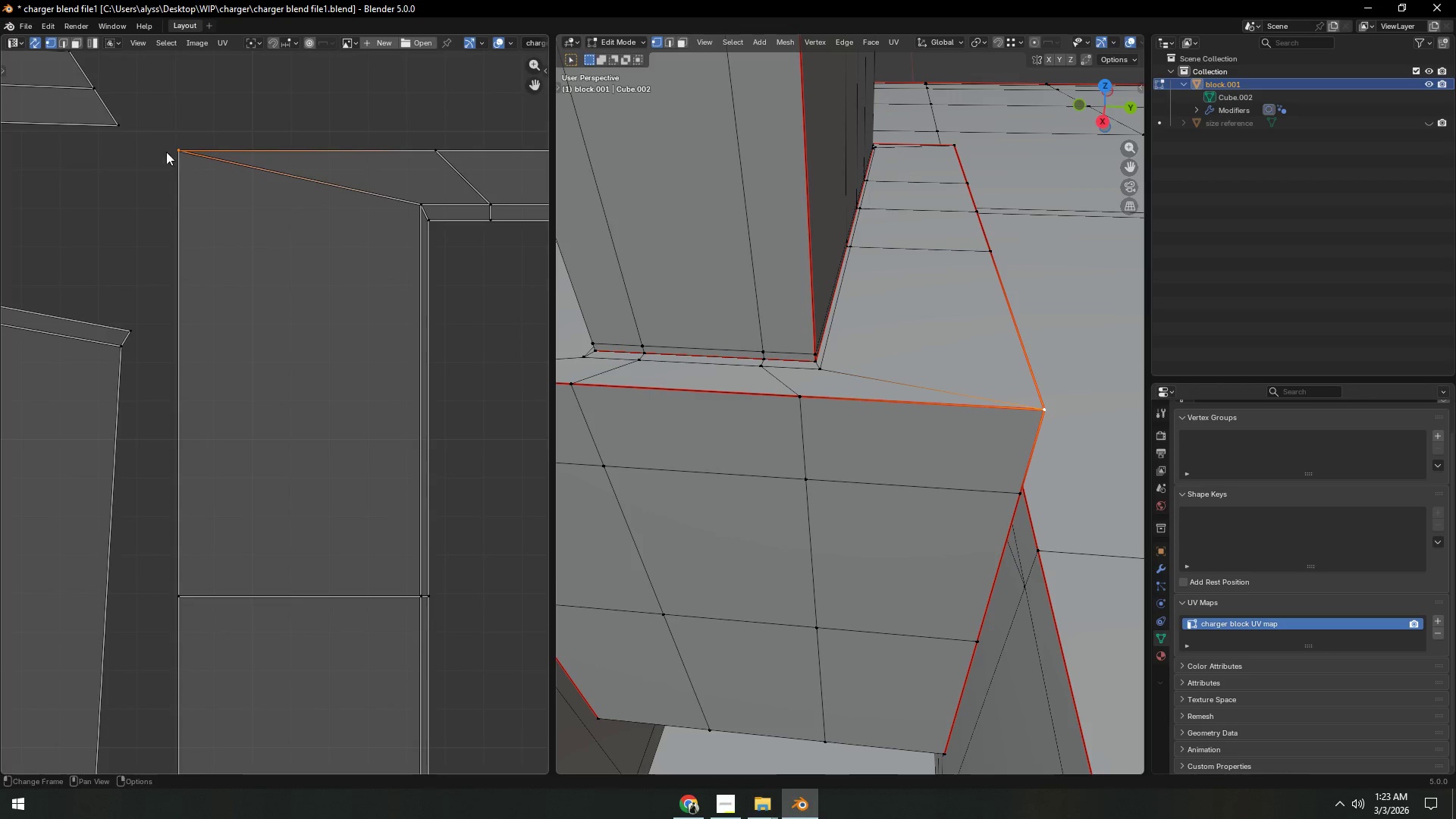 
left_click_drag(start_coordinate=[165, 147], to_coordinate=[206, 171])
 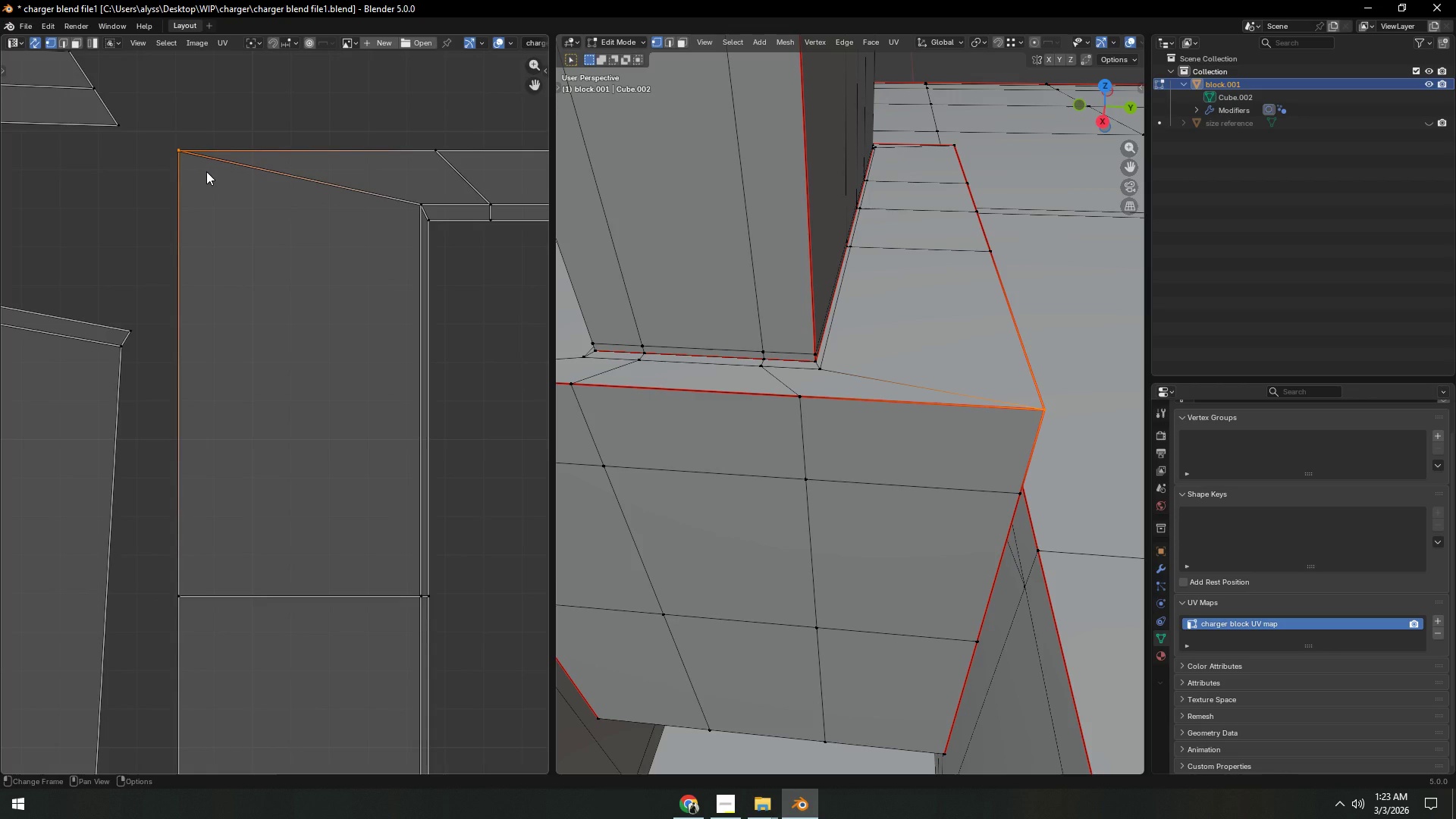 
key(M)
 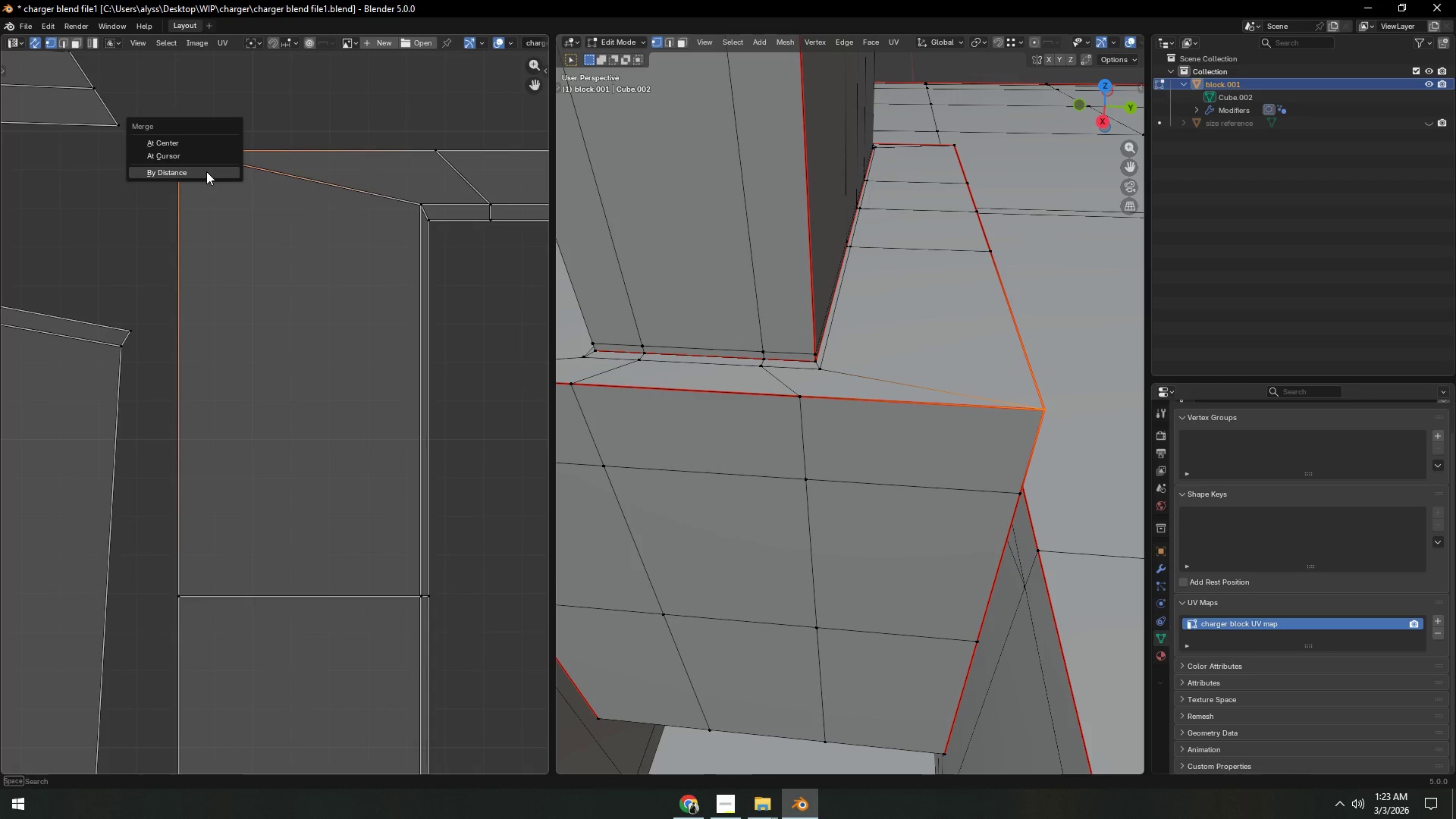 
left_click([206, 171])
 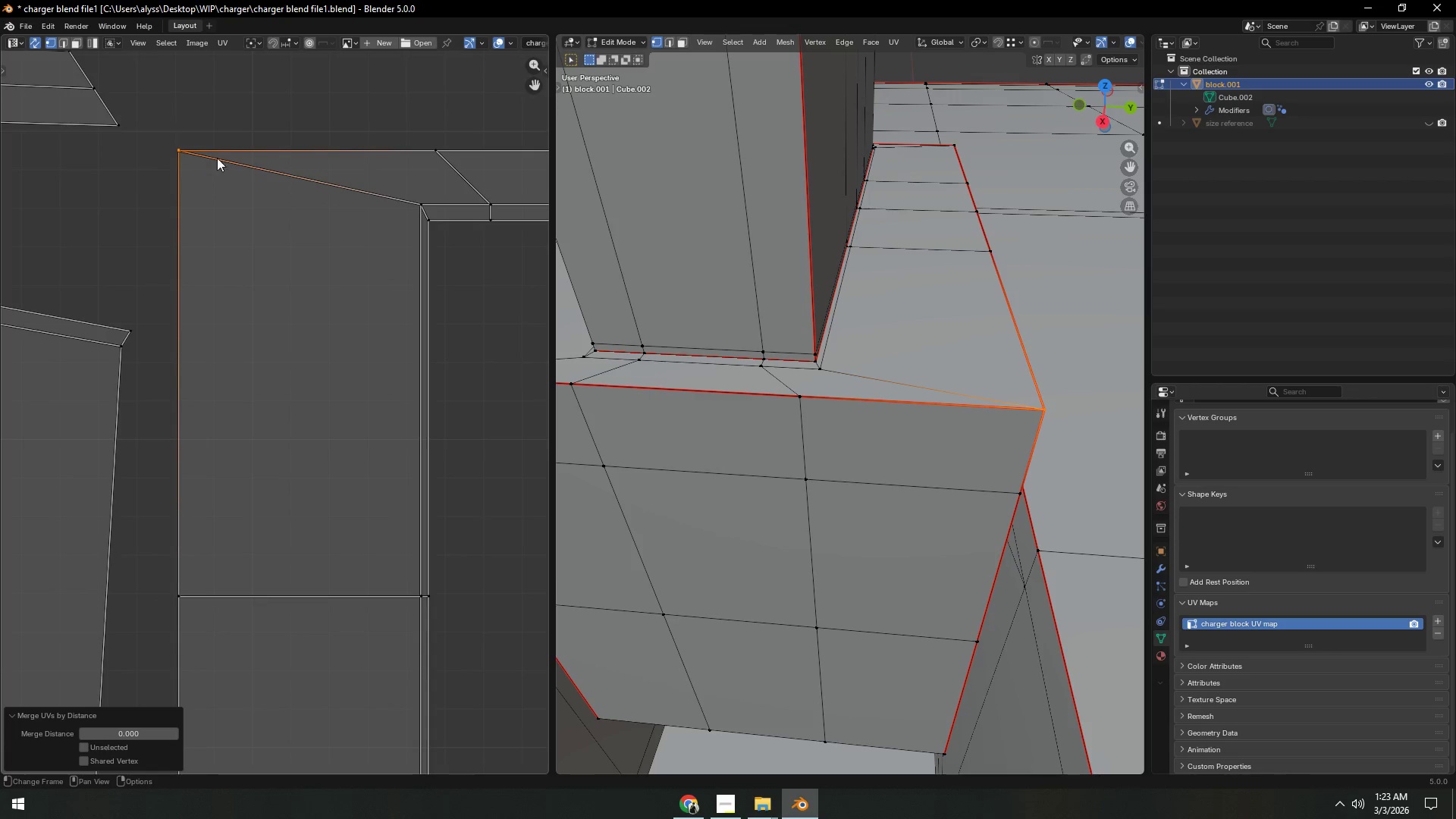 
left_click([252, 108])
 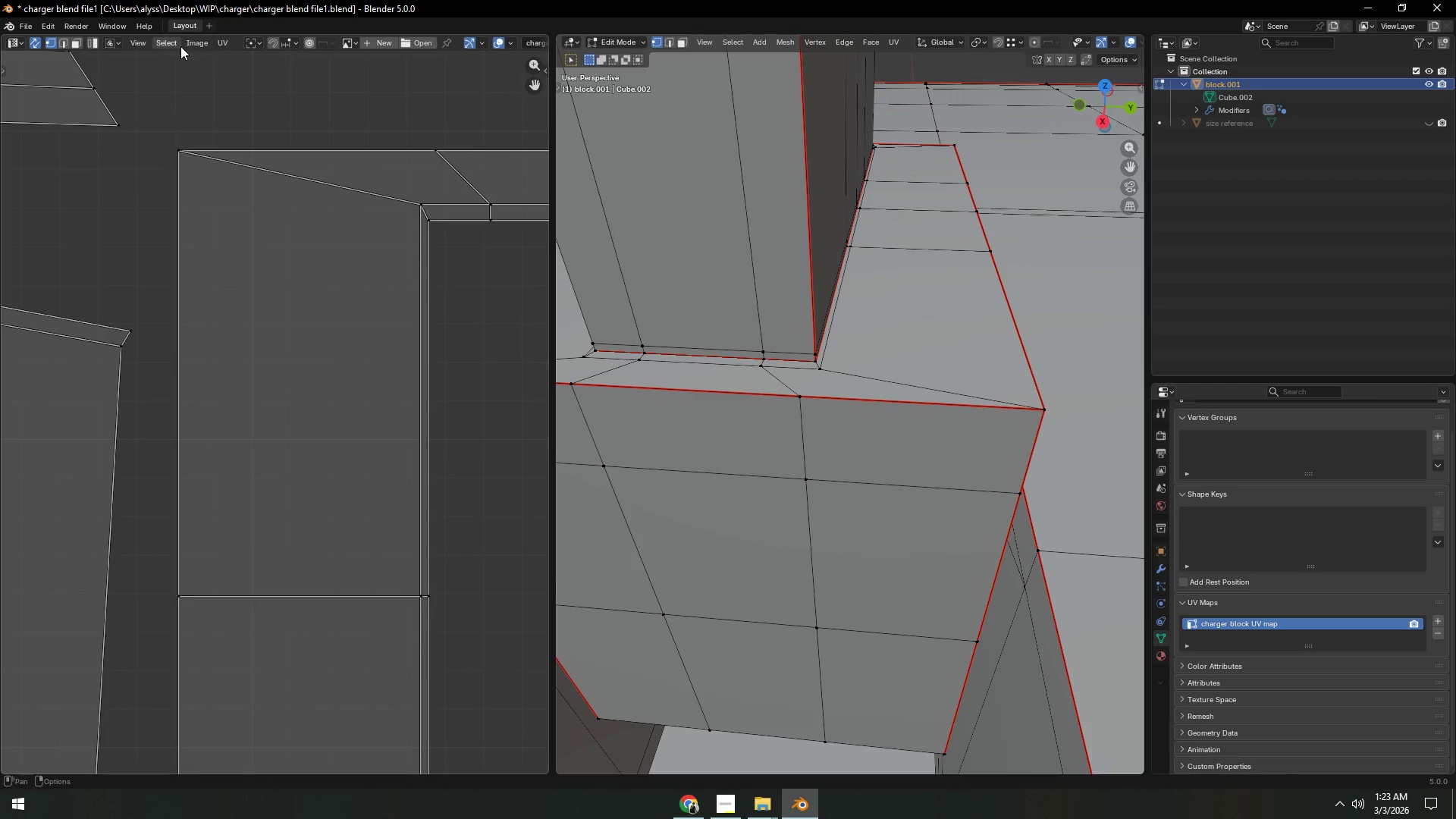 
left_click([168, 45])
 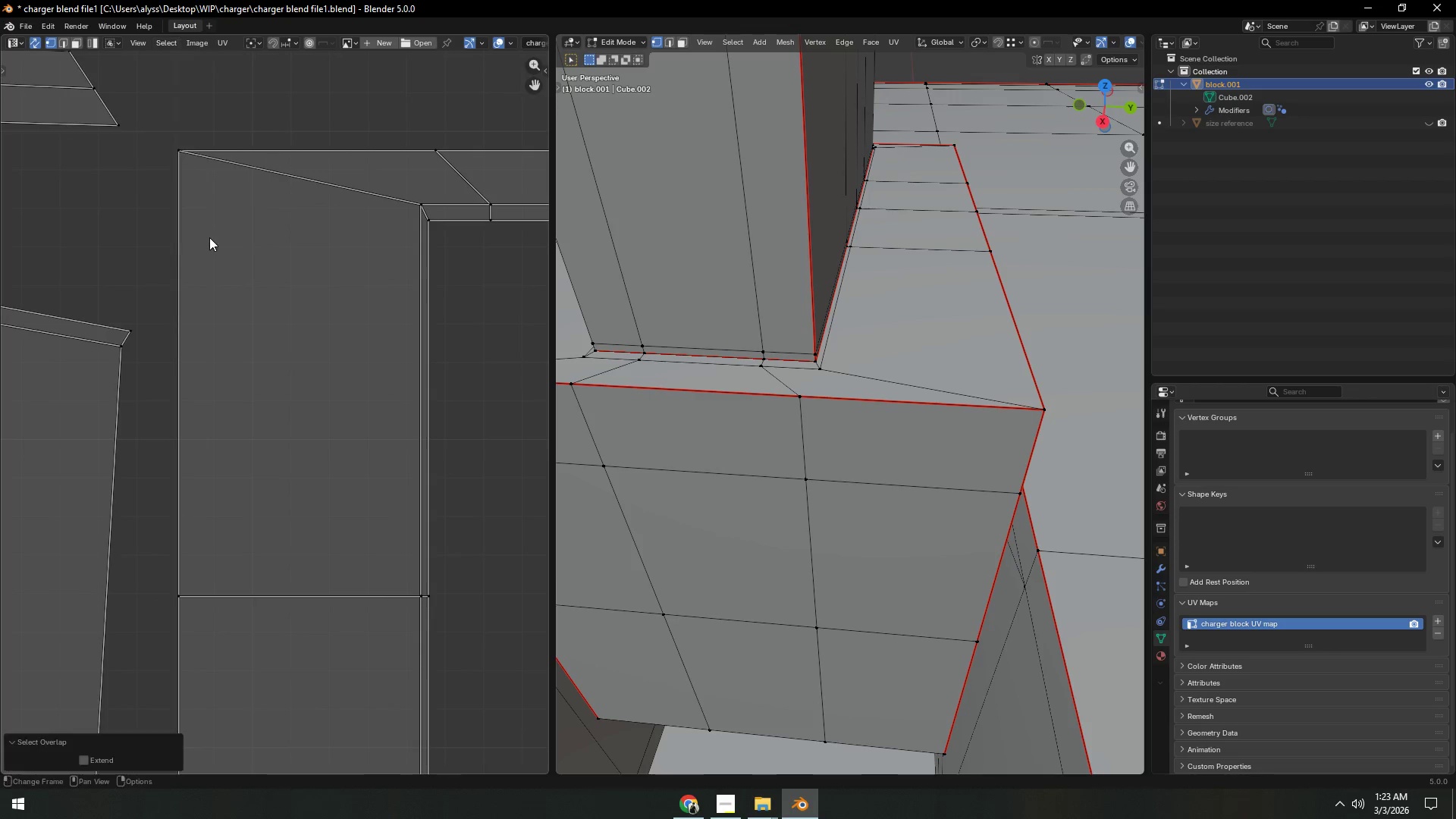 
scroll: coordinate [353, 271], scroll_direction: down, amount: 18.0
 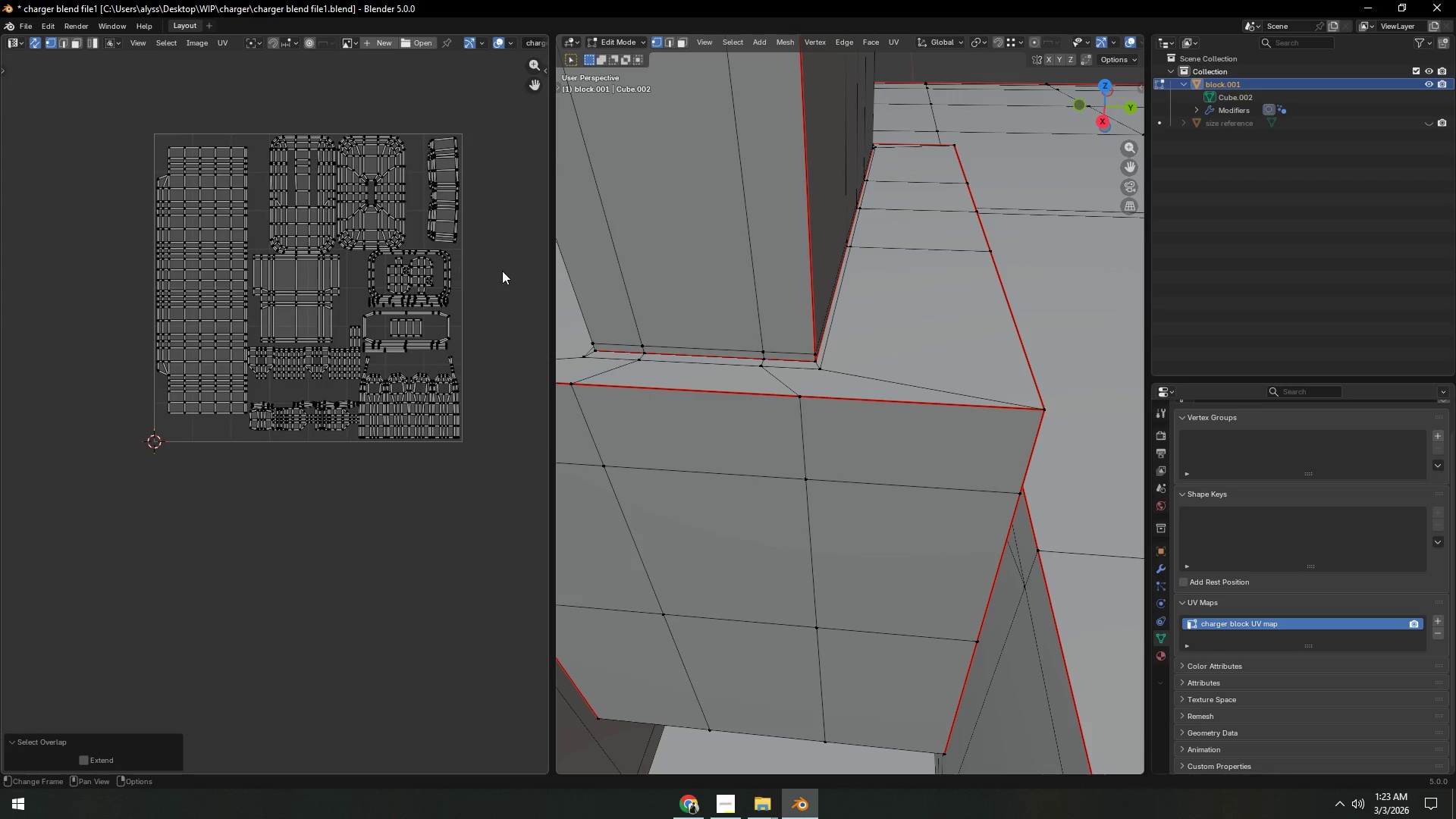 
left_click([510, 271])
 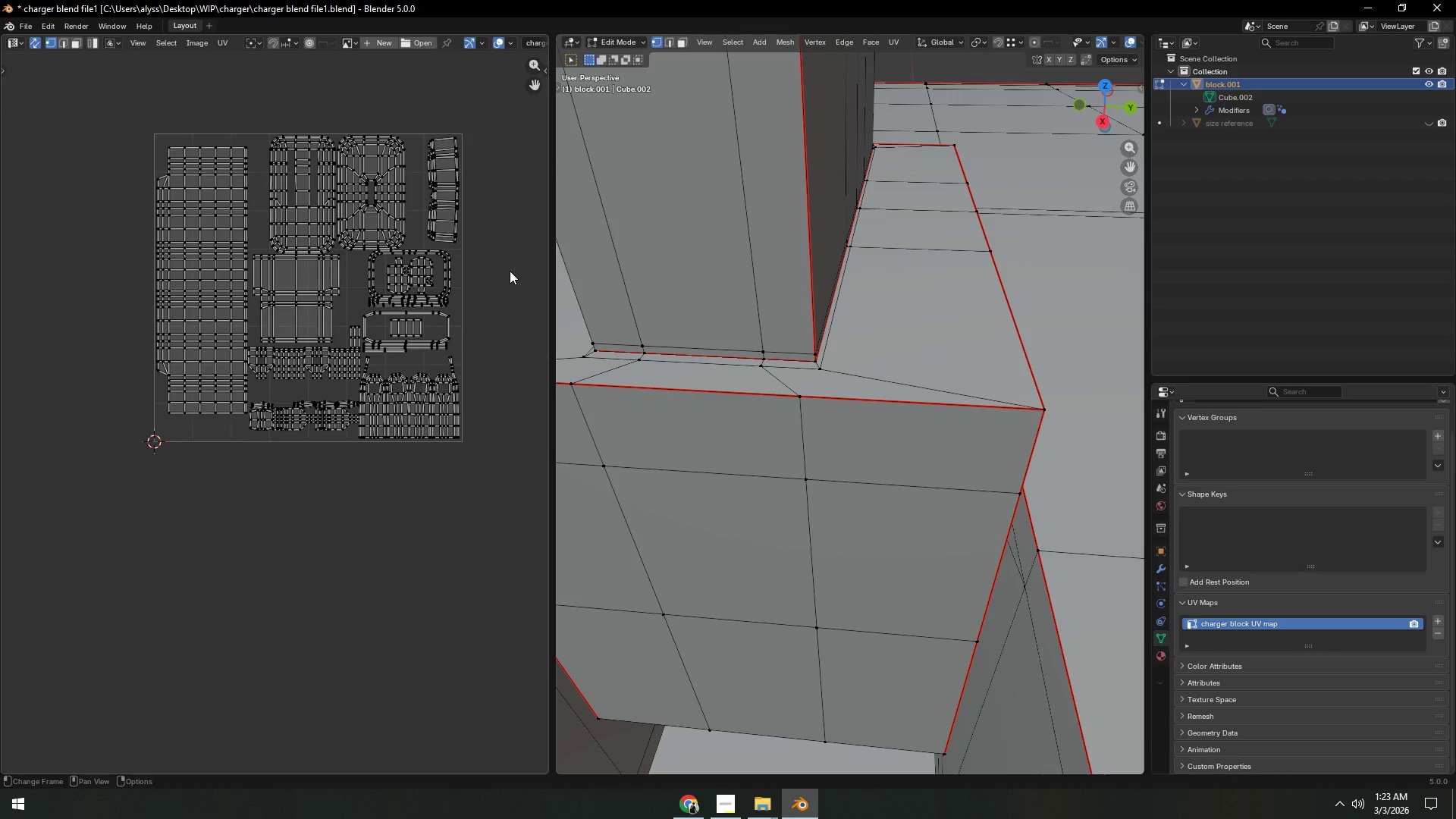 
key(Control+S)
 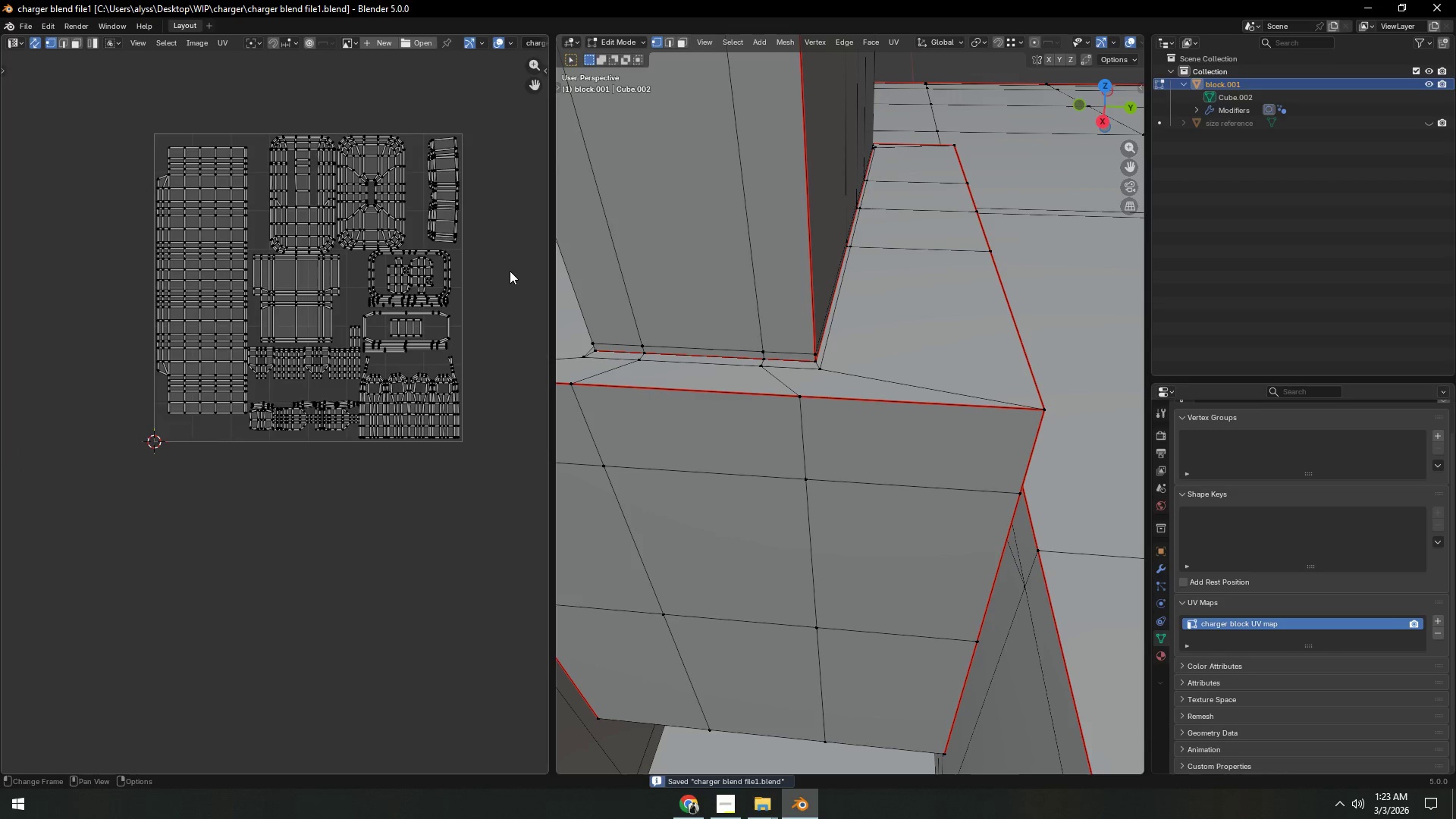 
key(Shift+ShiftLeft)
 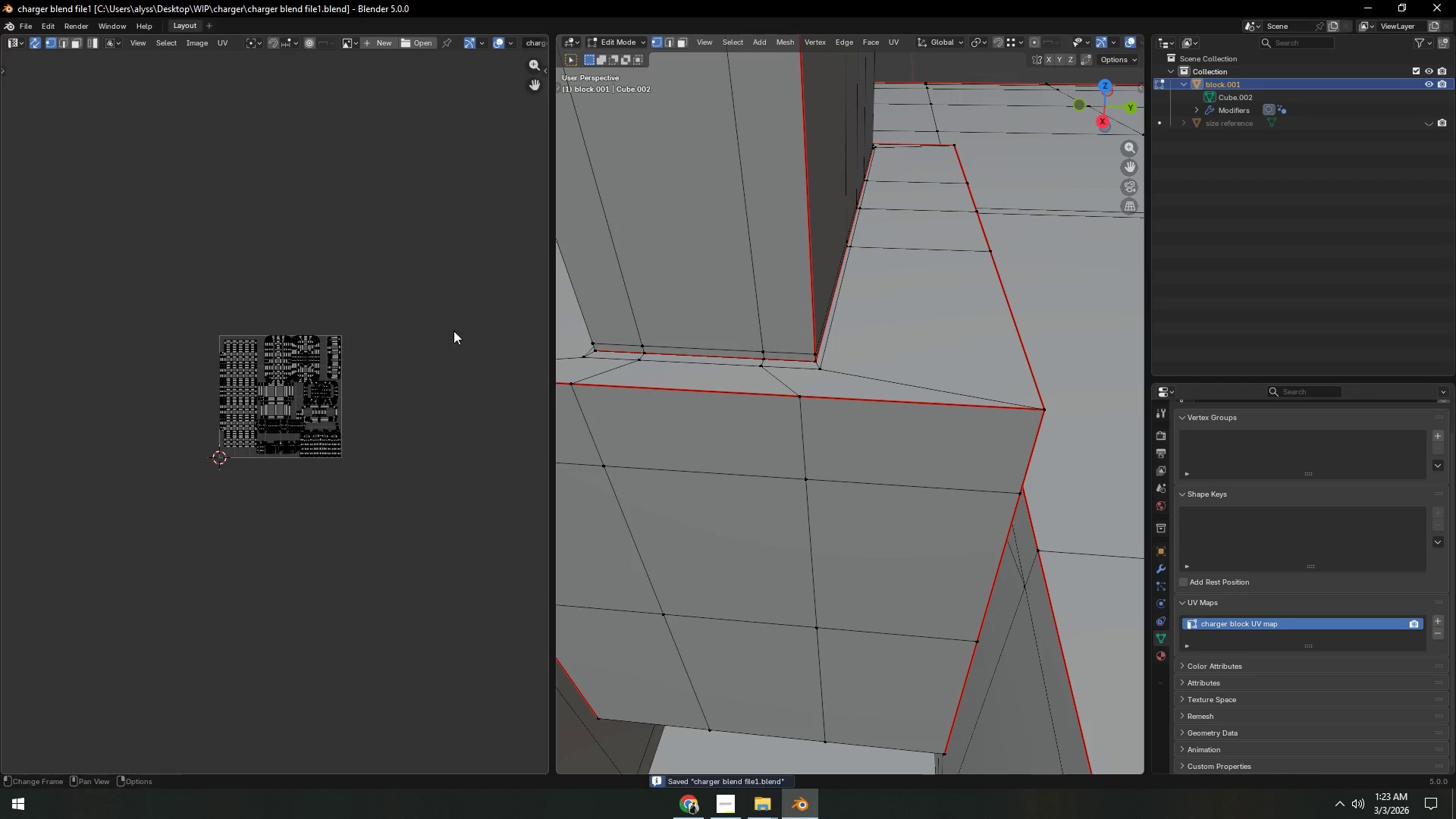 
scroll: coordinate [510, 272], scroll_direction: down, amount: 4.0
 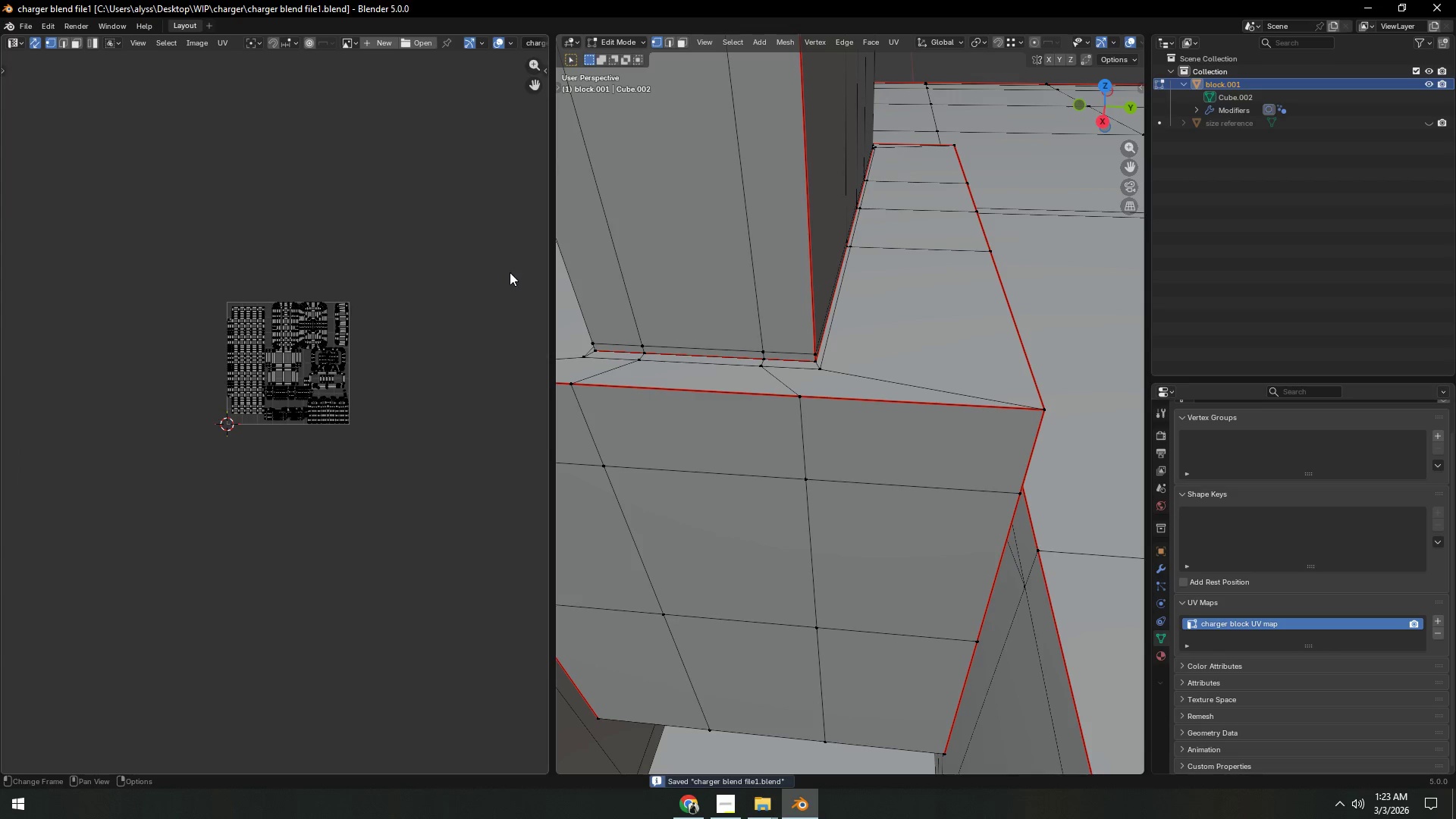 
key(Control+S)
 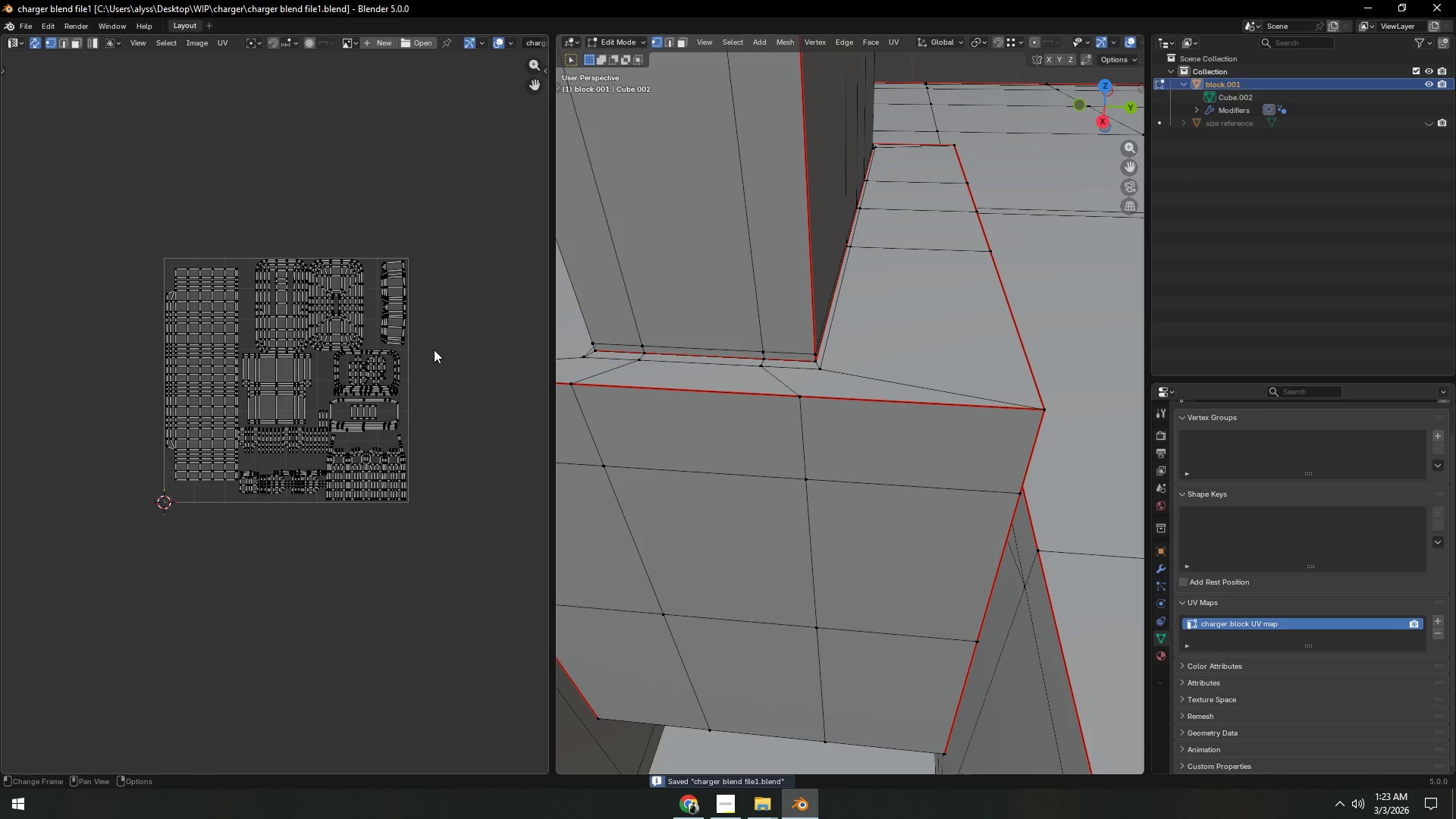 
scroll: coordinate [430, 344], scroll_direction: up, amount: 3.0
 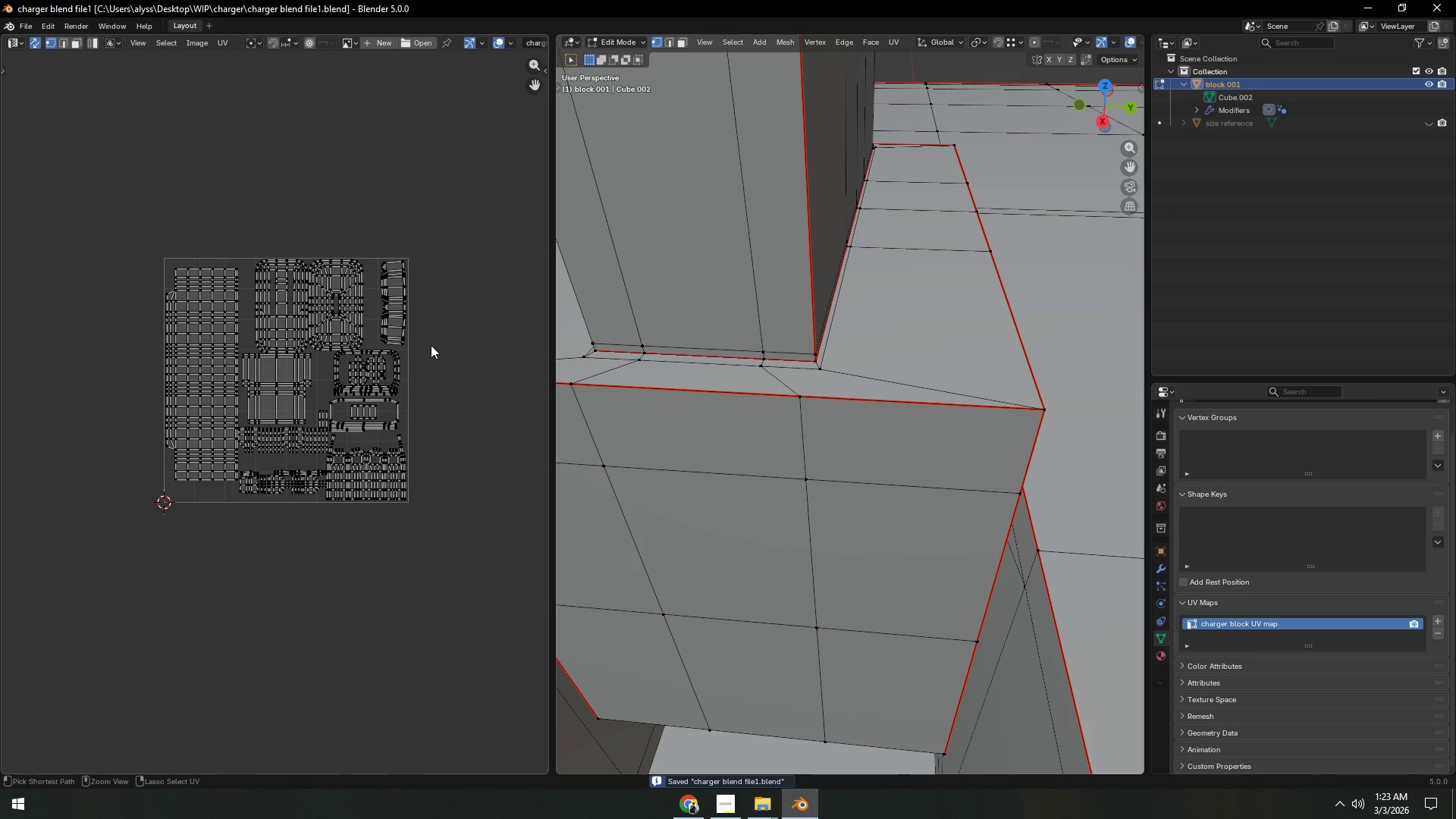 
scroll: coordinate [435, 350], scroll_direction: down, amount: 3.0
 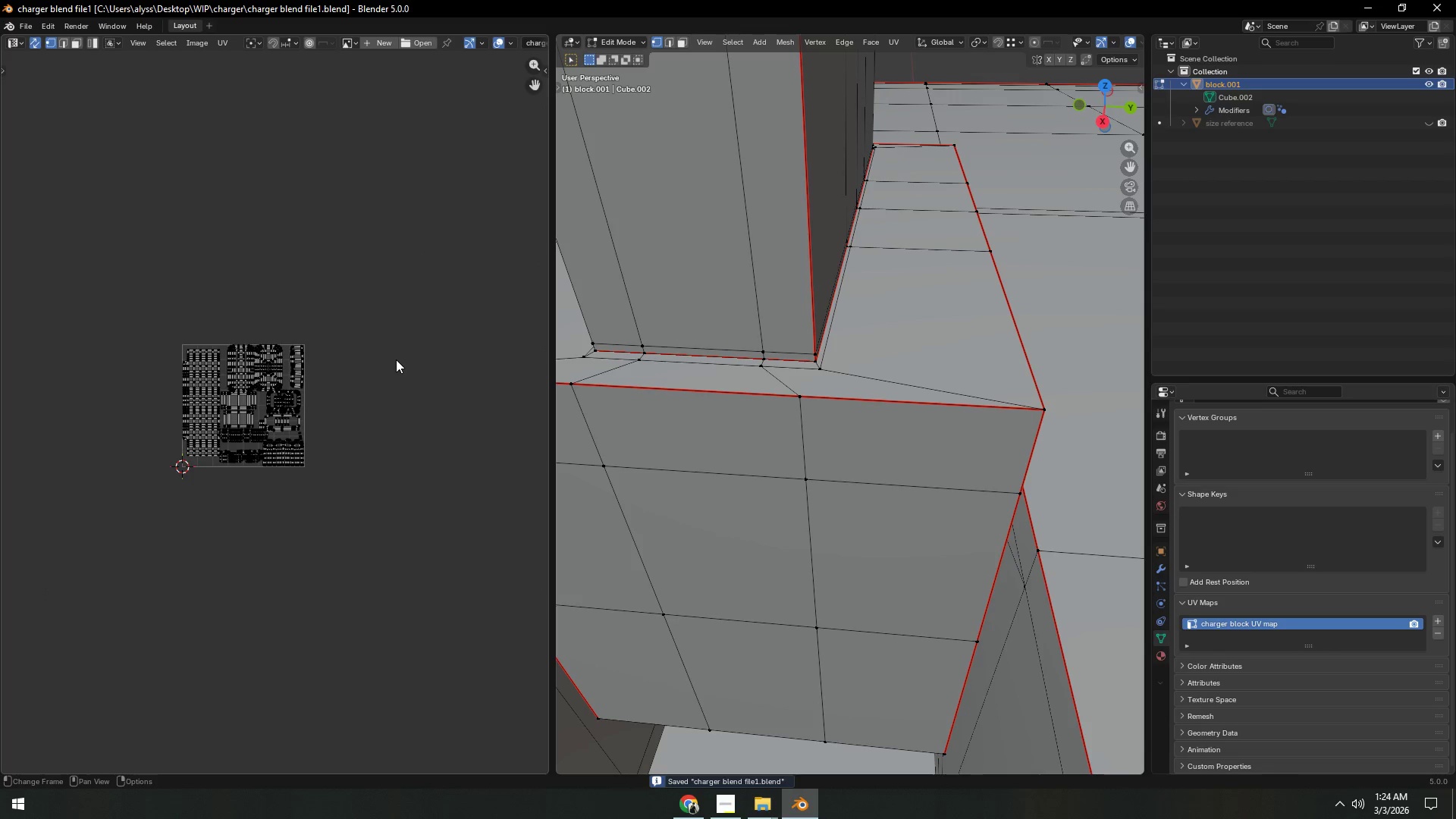 
double_click([396, 359])
 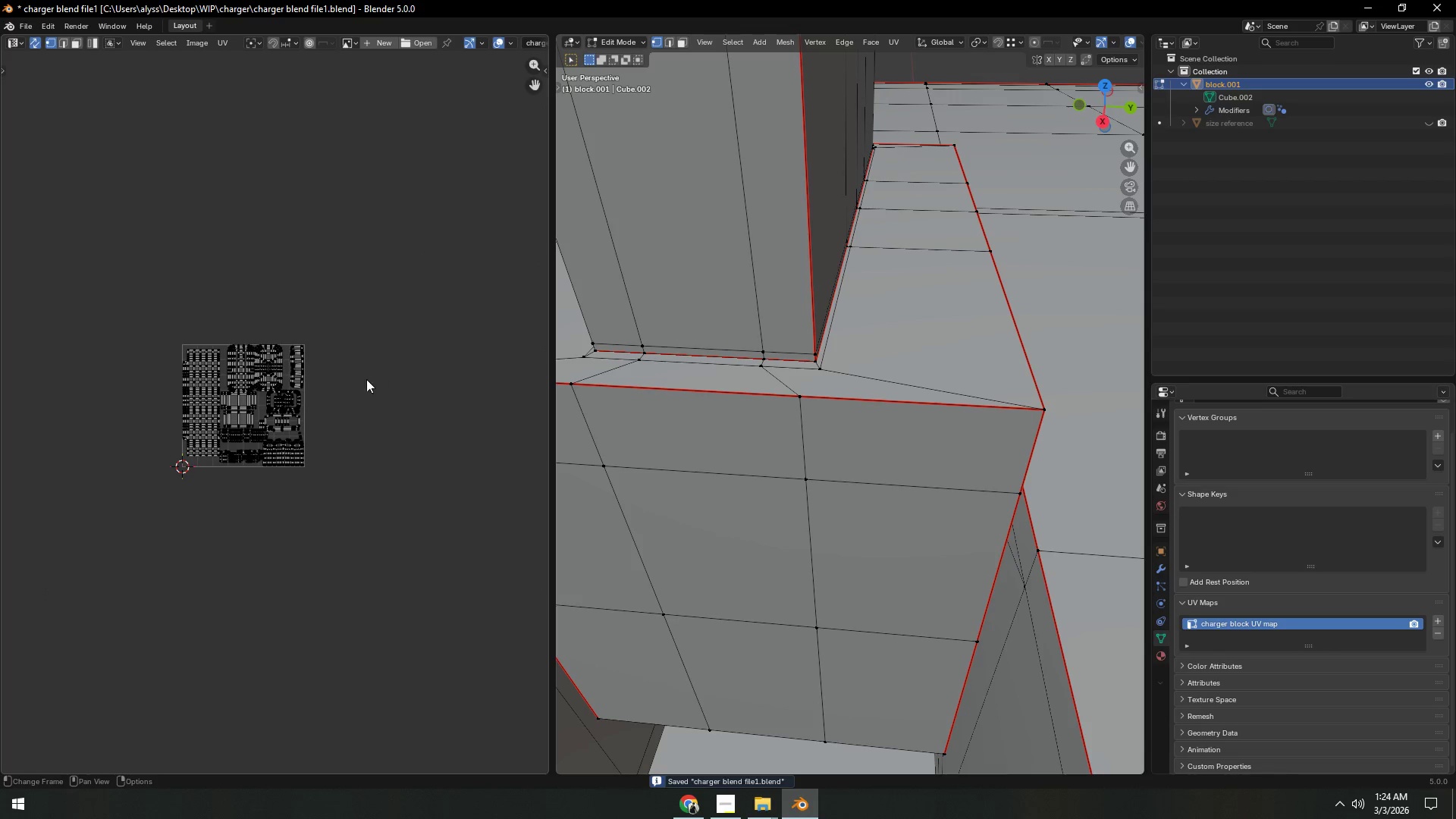 
key(Control+S)
 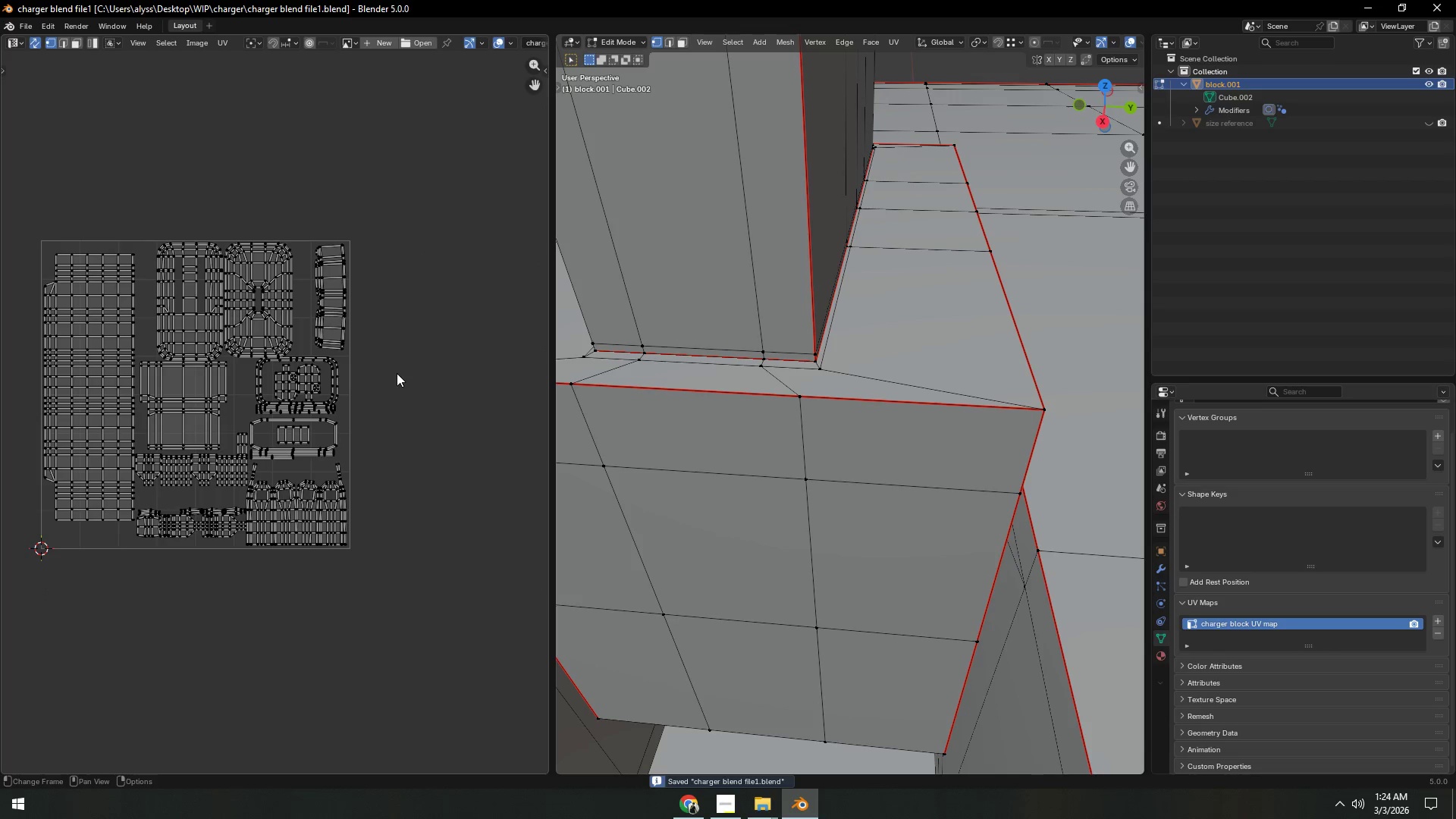 
scroll: coordinate [365, 379], scroll_direction: up, amount: 4.0
 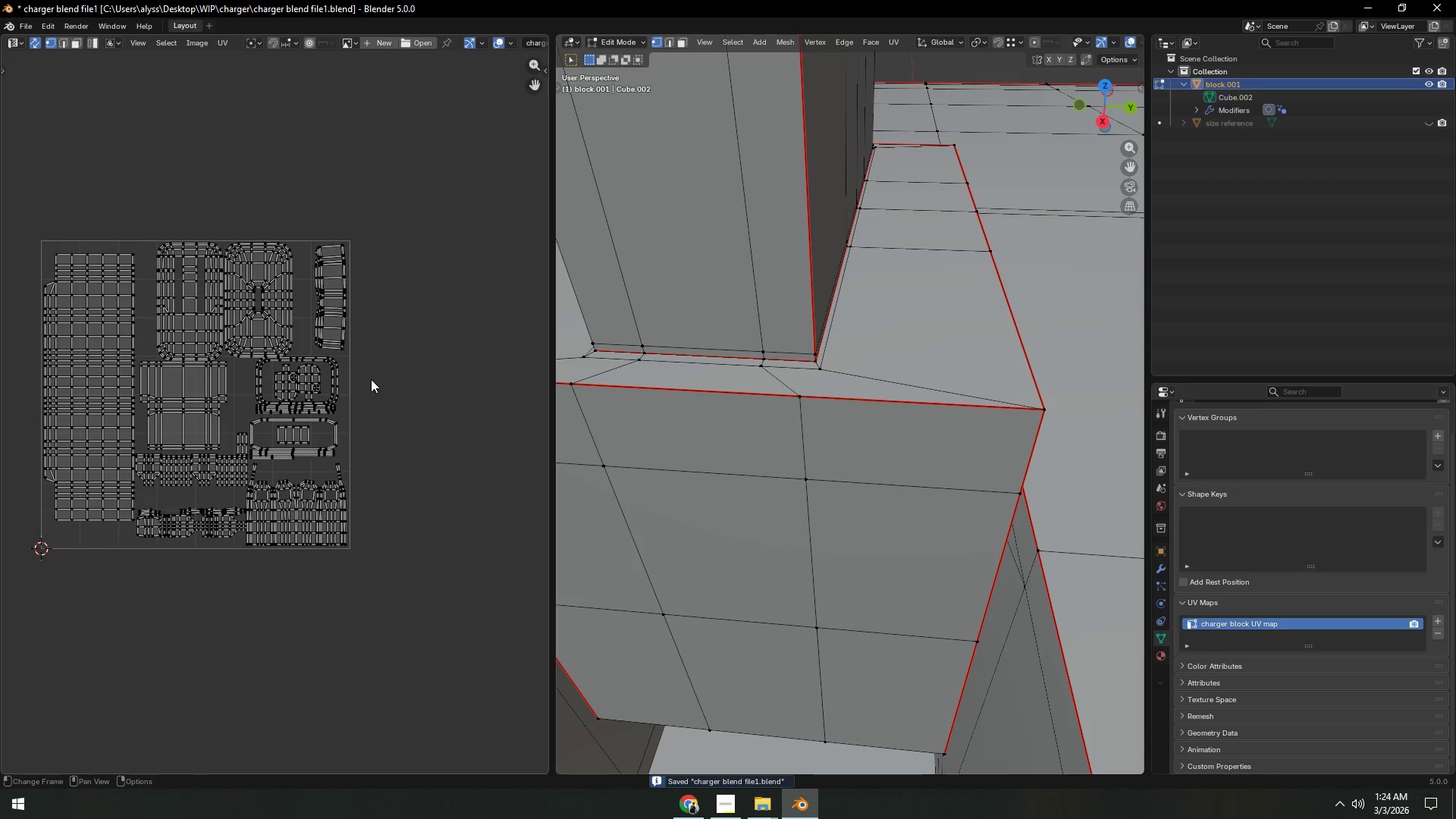 
left_click([397, 373])
 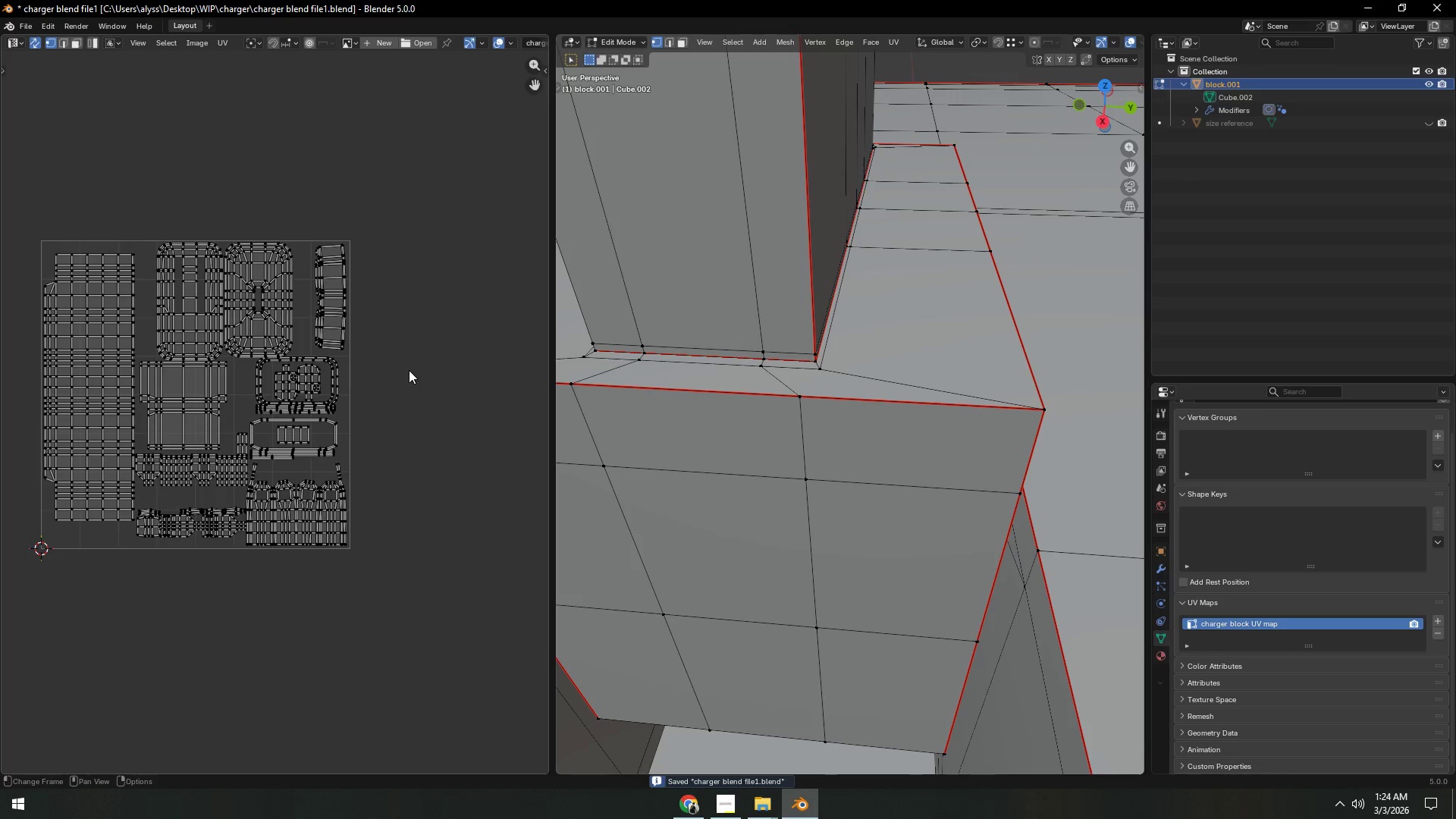 
key(Control+S)
 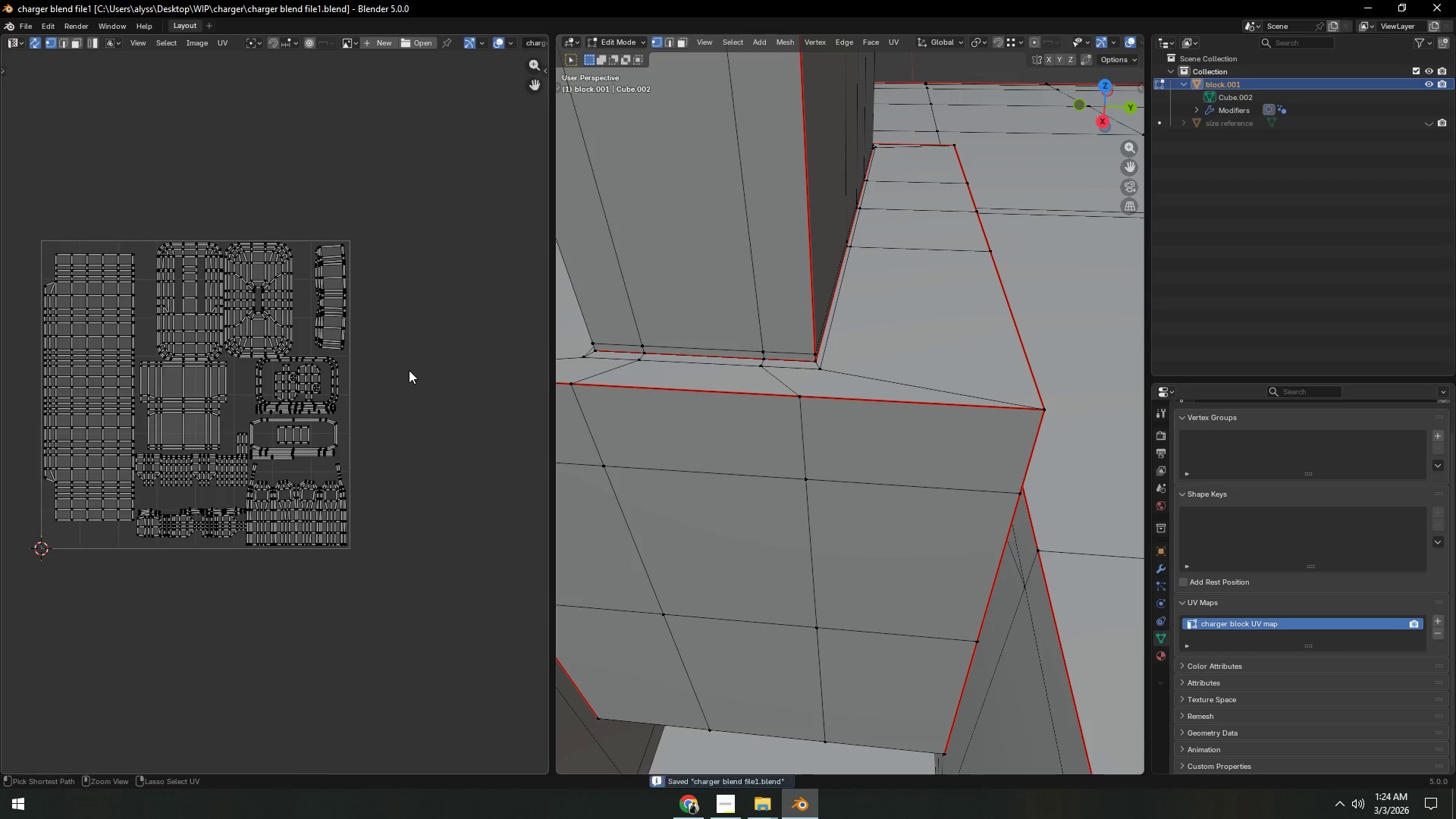 
key(Control+S)
 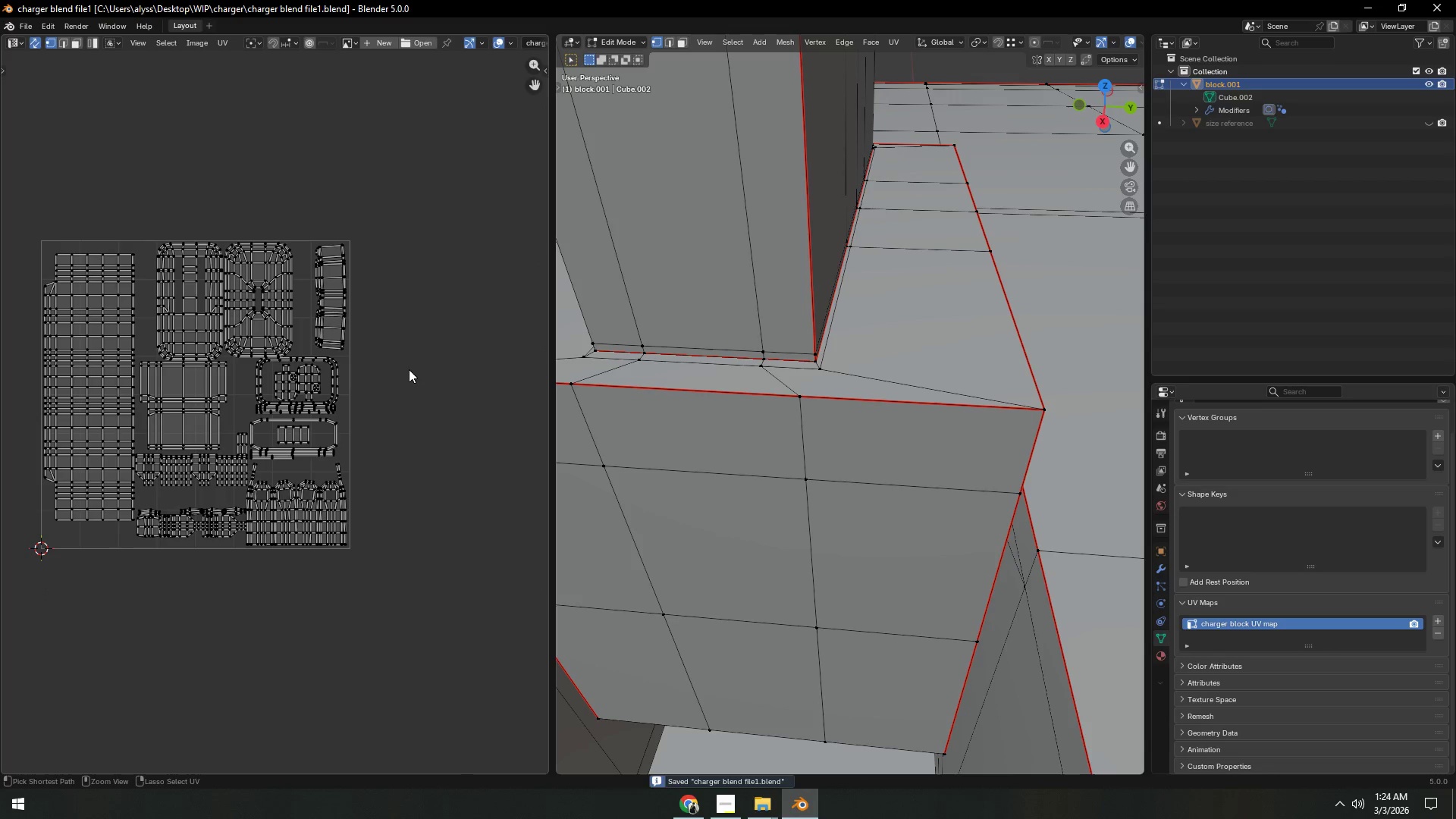 
key(Control+S)
 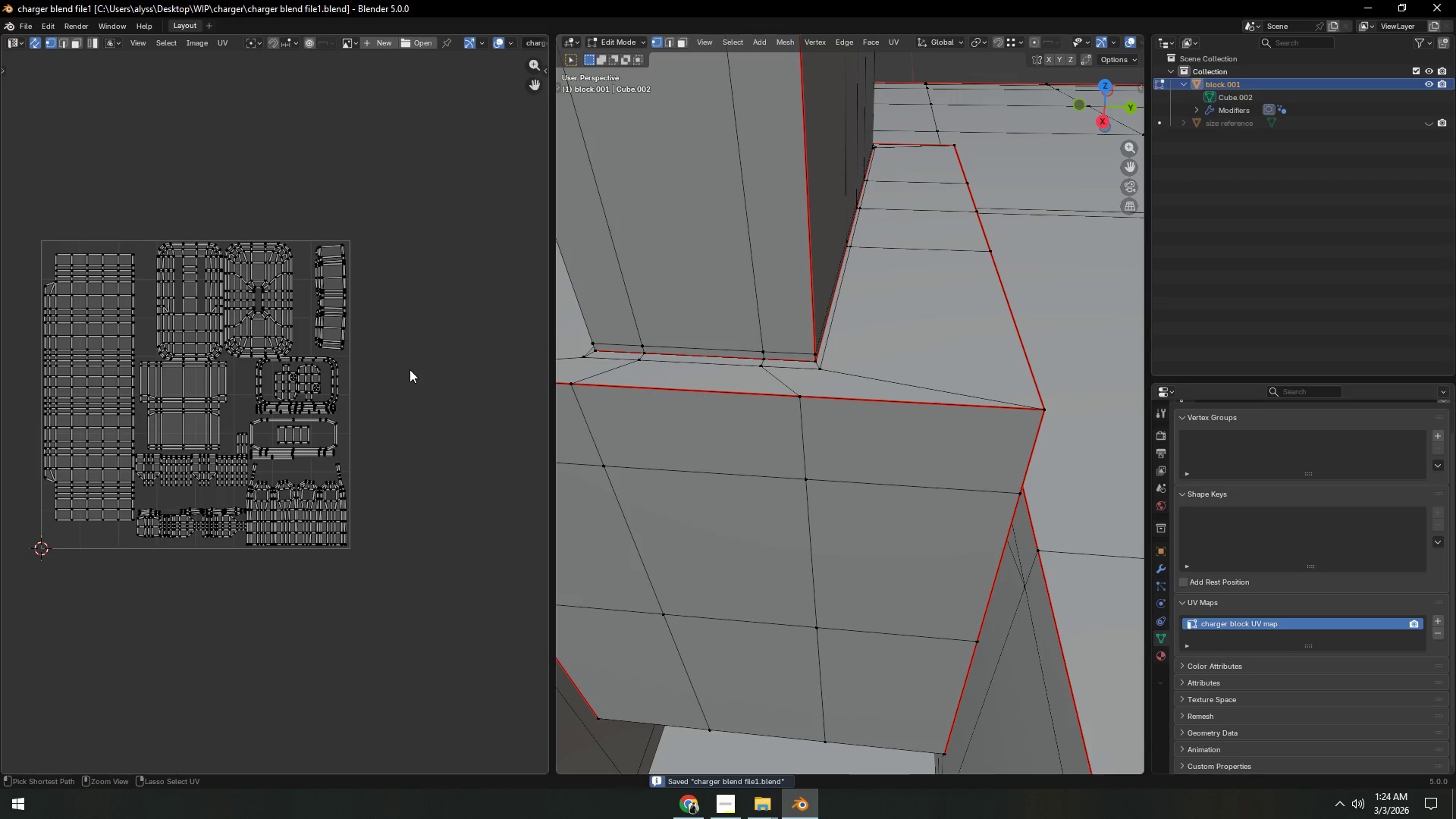 
key(Control+S)
 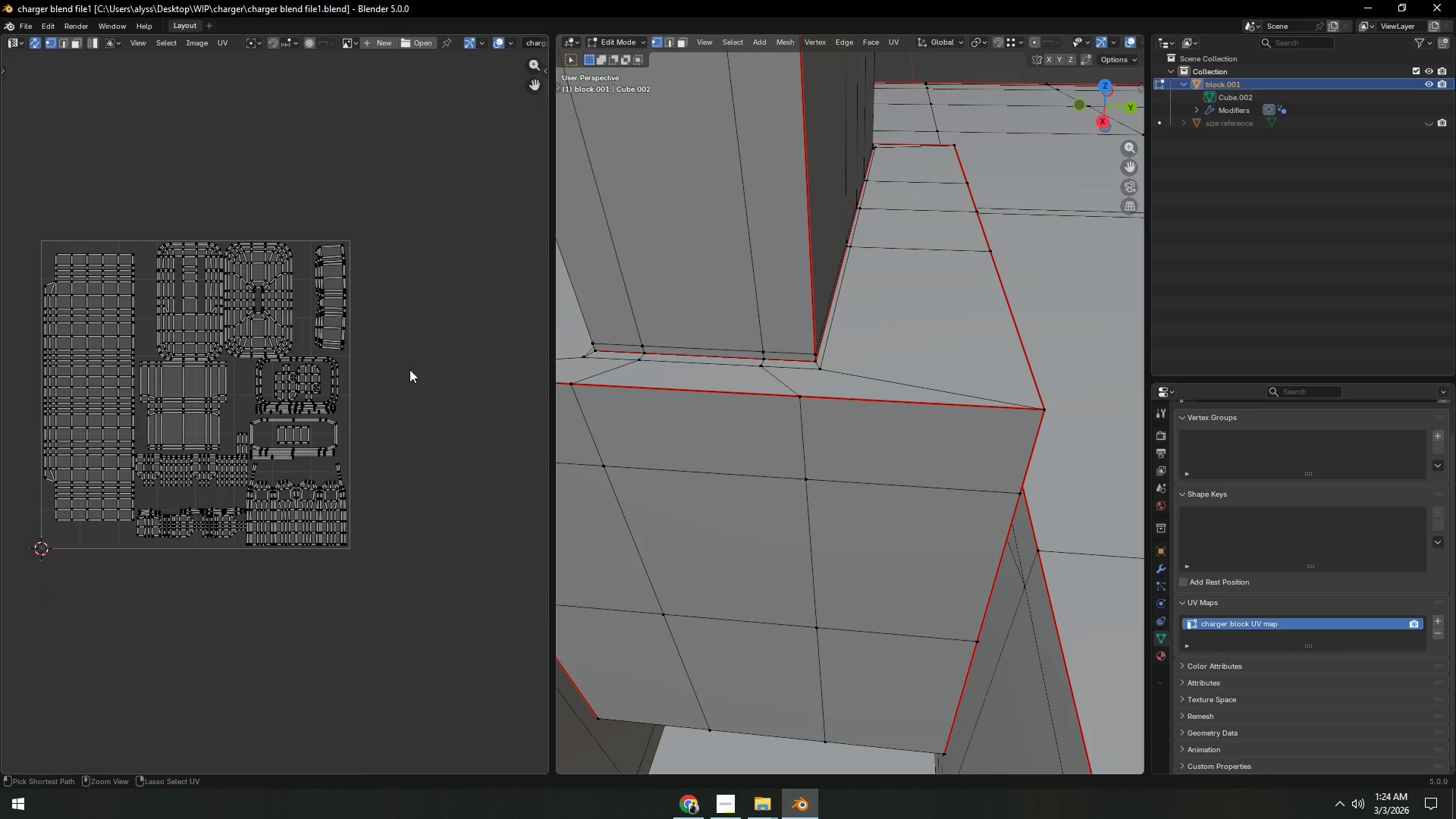 
key(Control+S)
 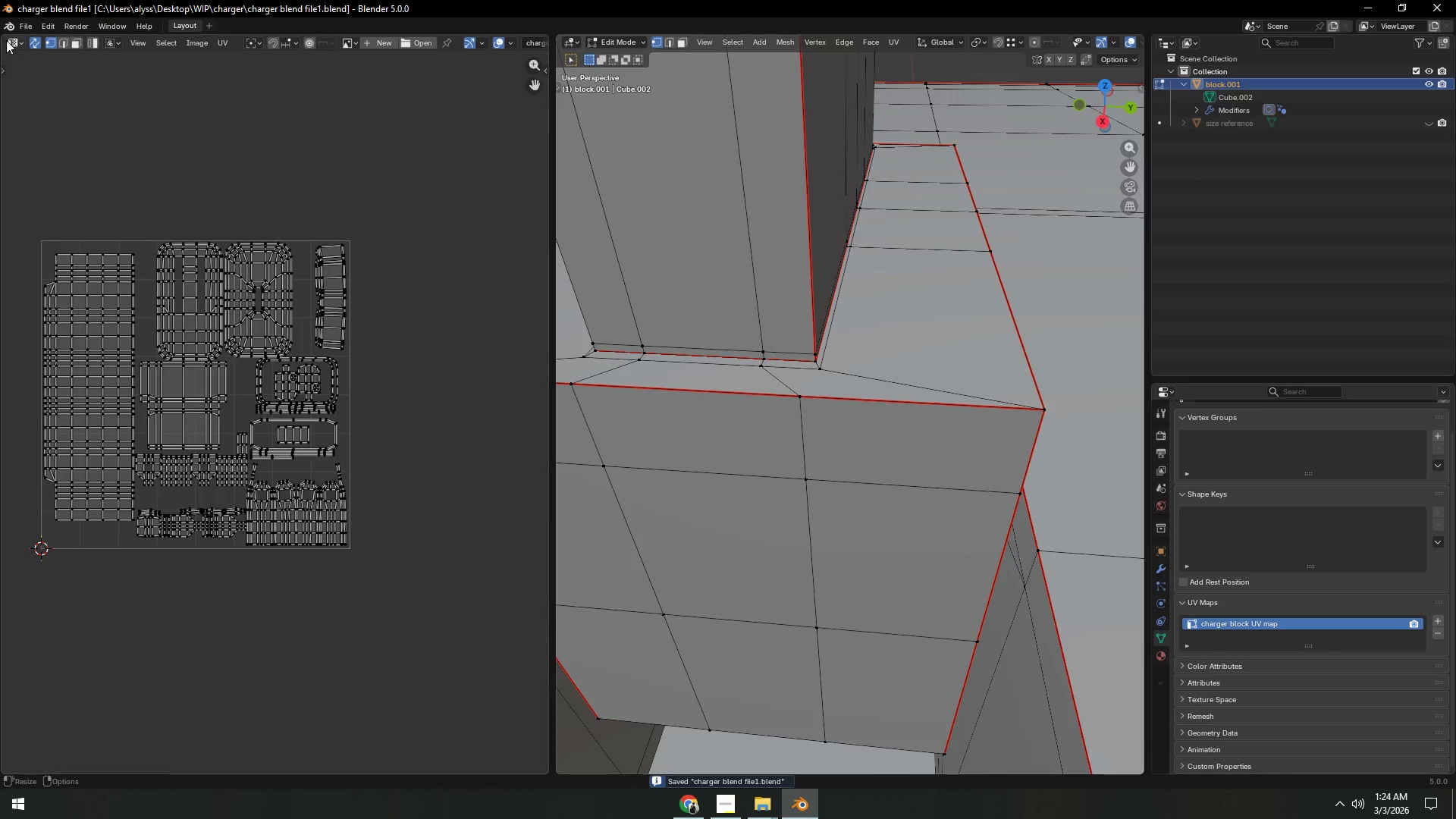 
left_click_drag(start_coordinate=[3, 33], to_coordinate=[69, 295])
 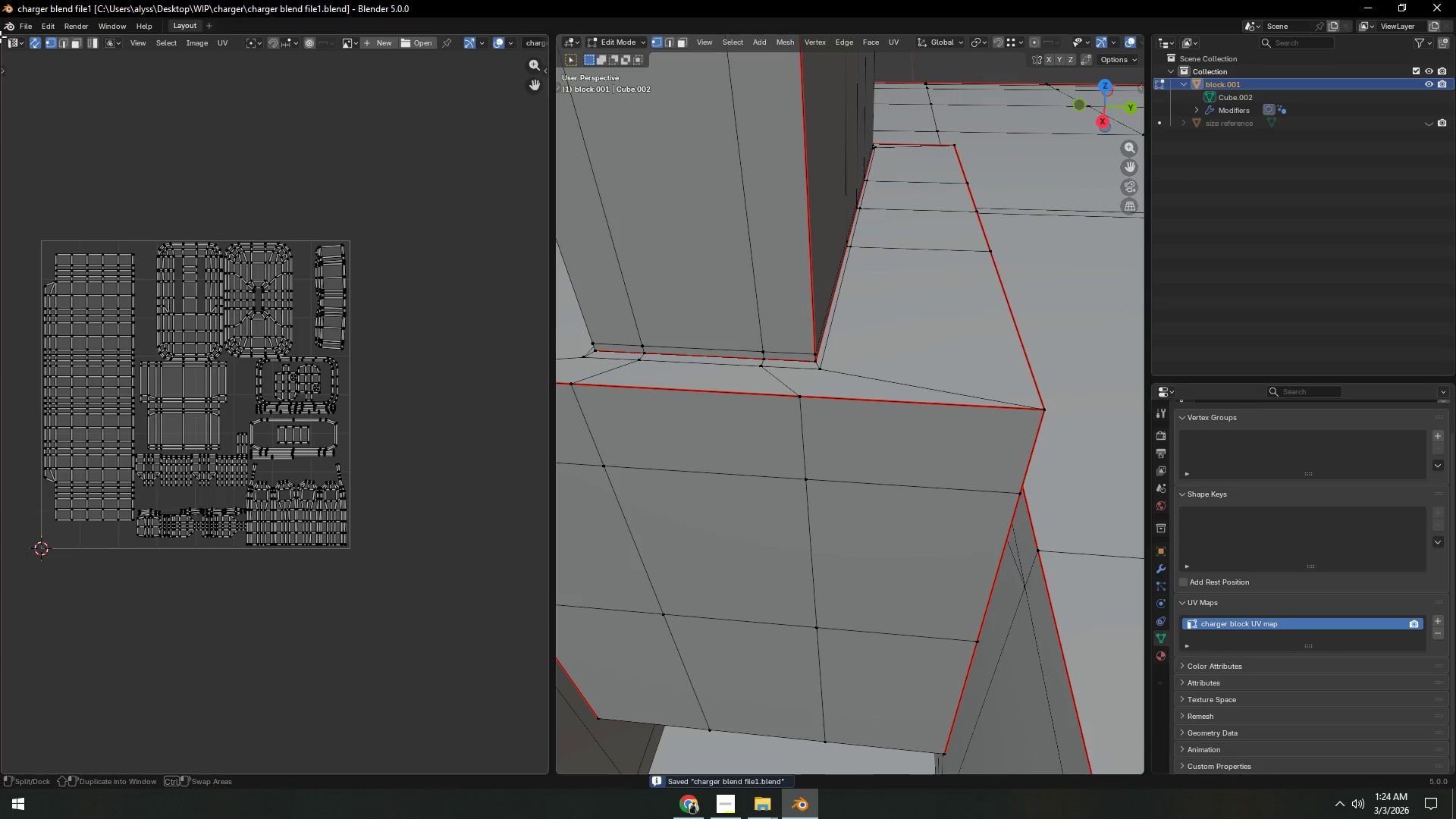 
left_click_drag(start_coordinate=[0, 36], to_coordinate=[71, 403])
 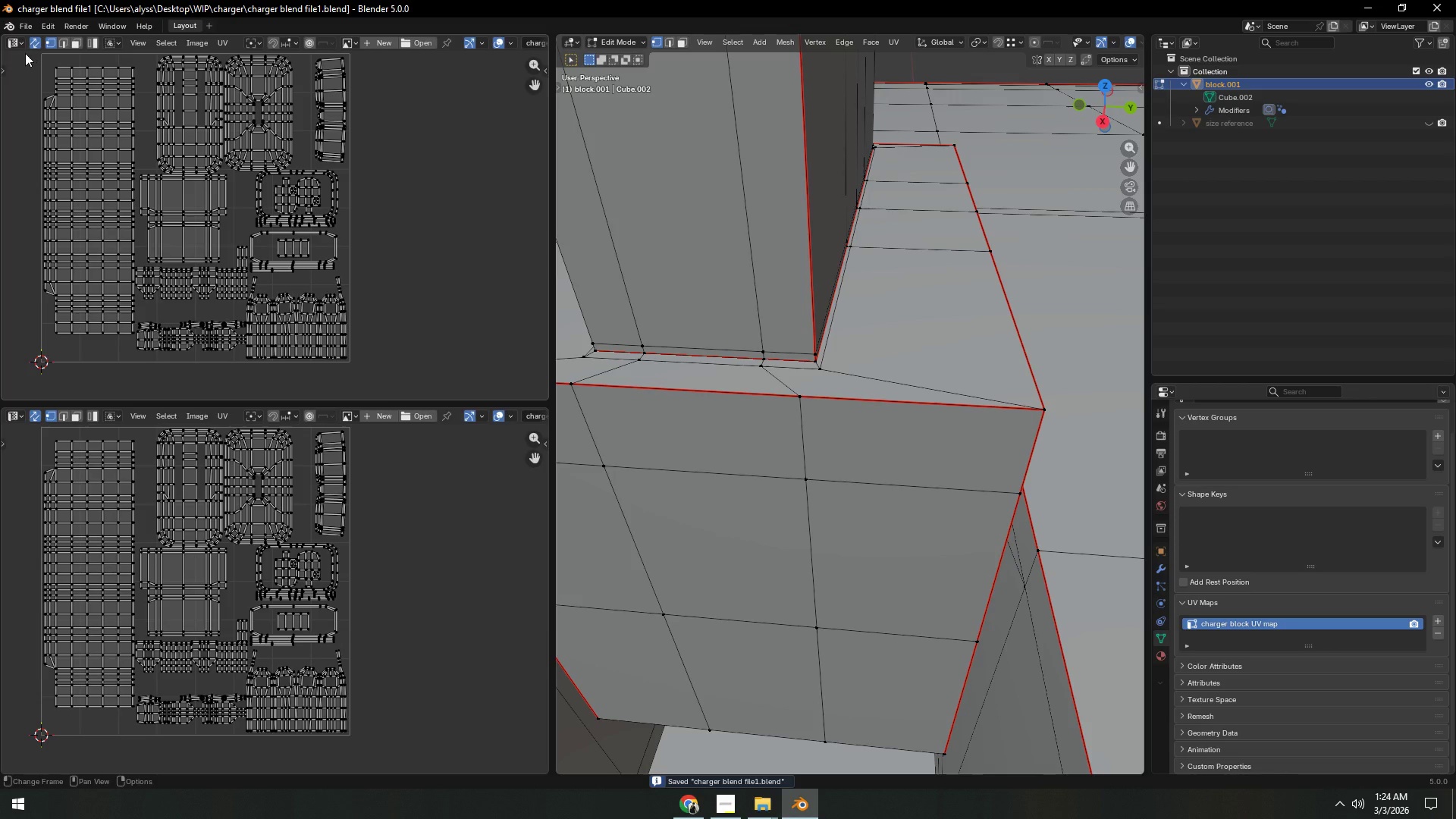 
left_click([10, 36])
 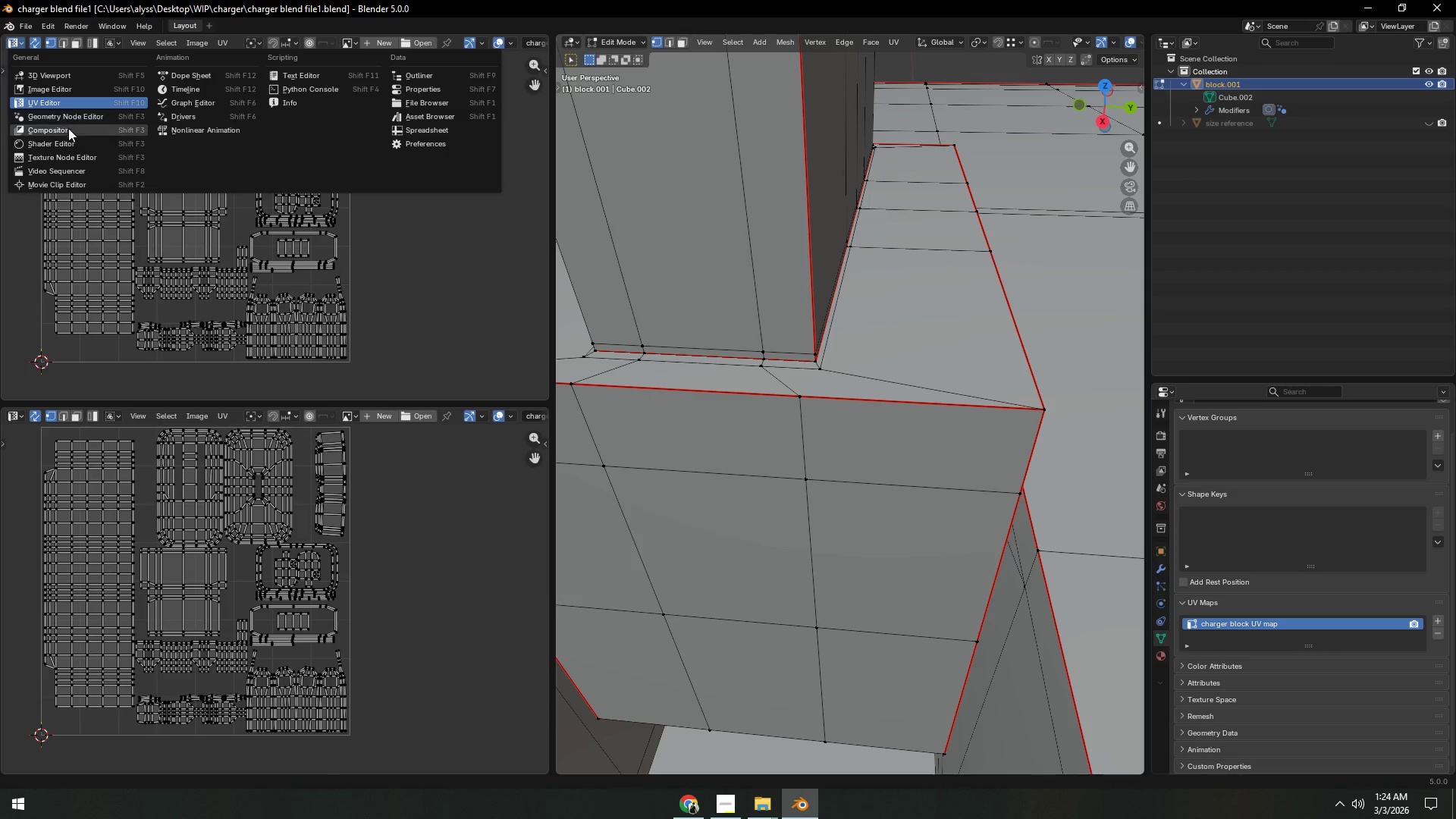 
left_click([70, 142])
 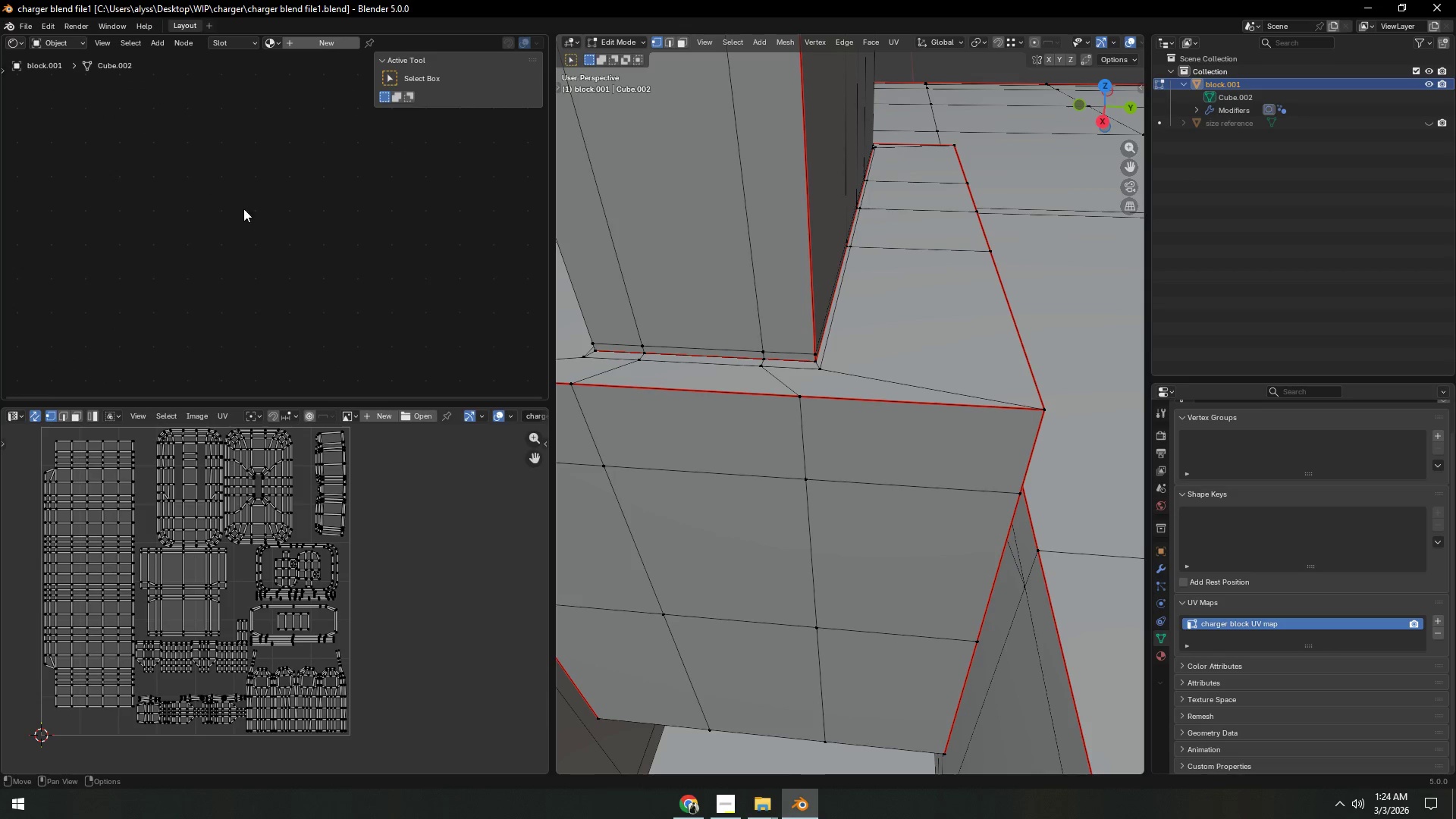 
scroll: coordinate [272, 224], scroll_direction: down, amount: 1.0
 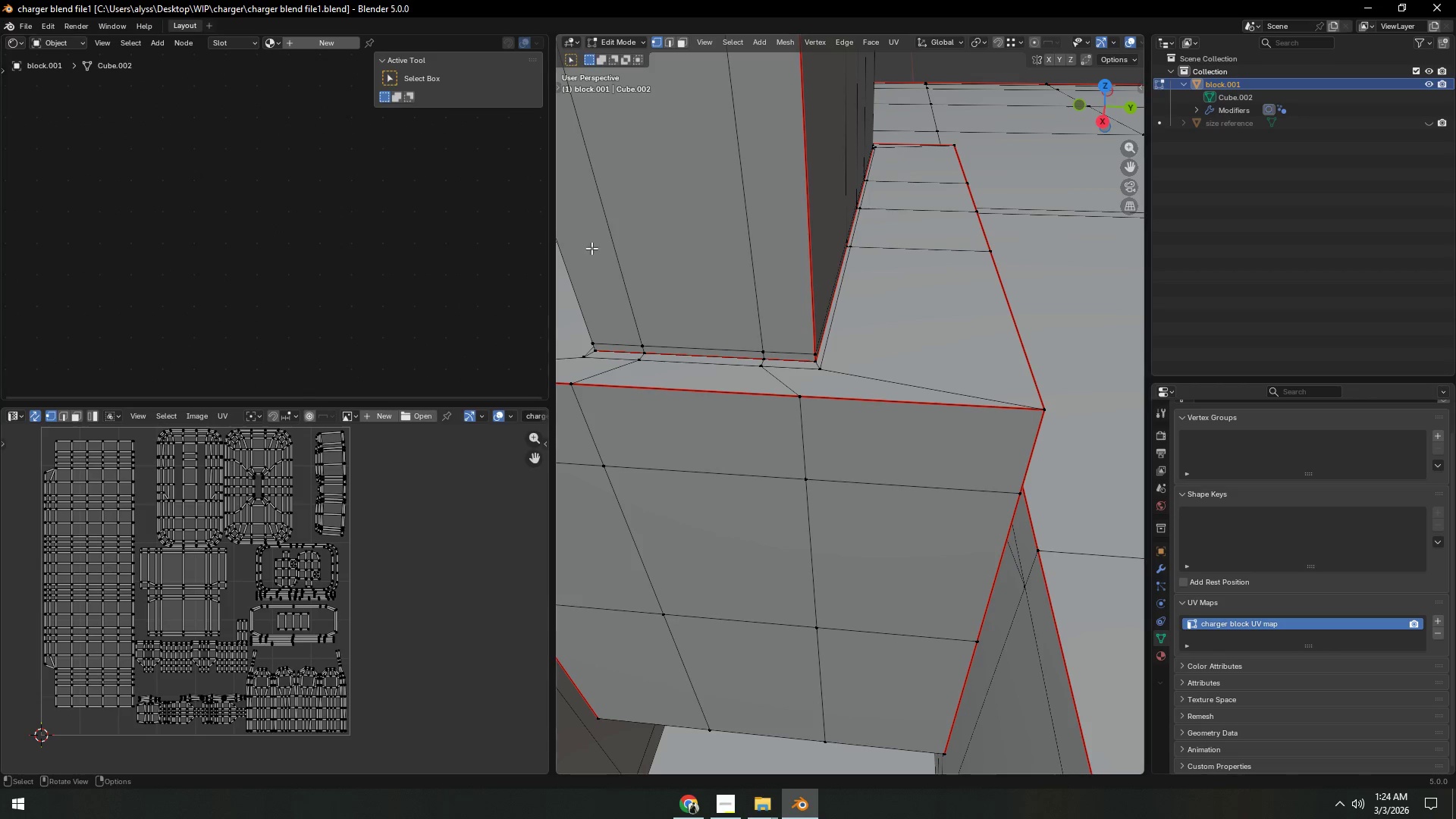 
key(Tab)
 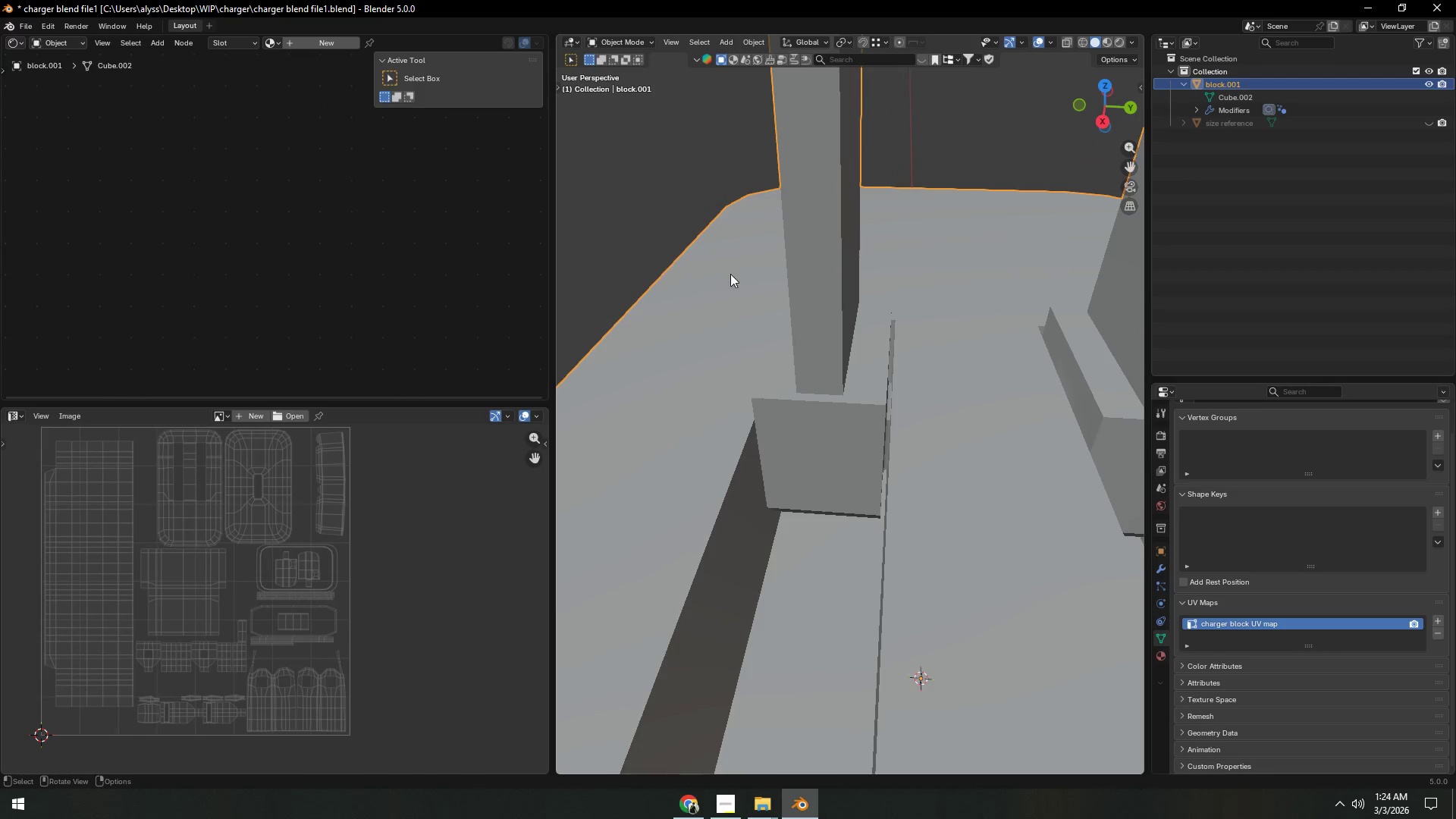 
scroll: coordinate [641, 264], scroll_direction: down, amount: 6.0
 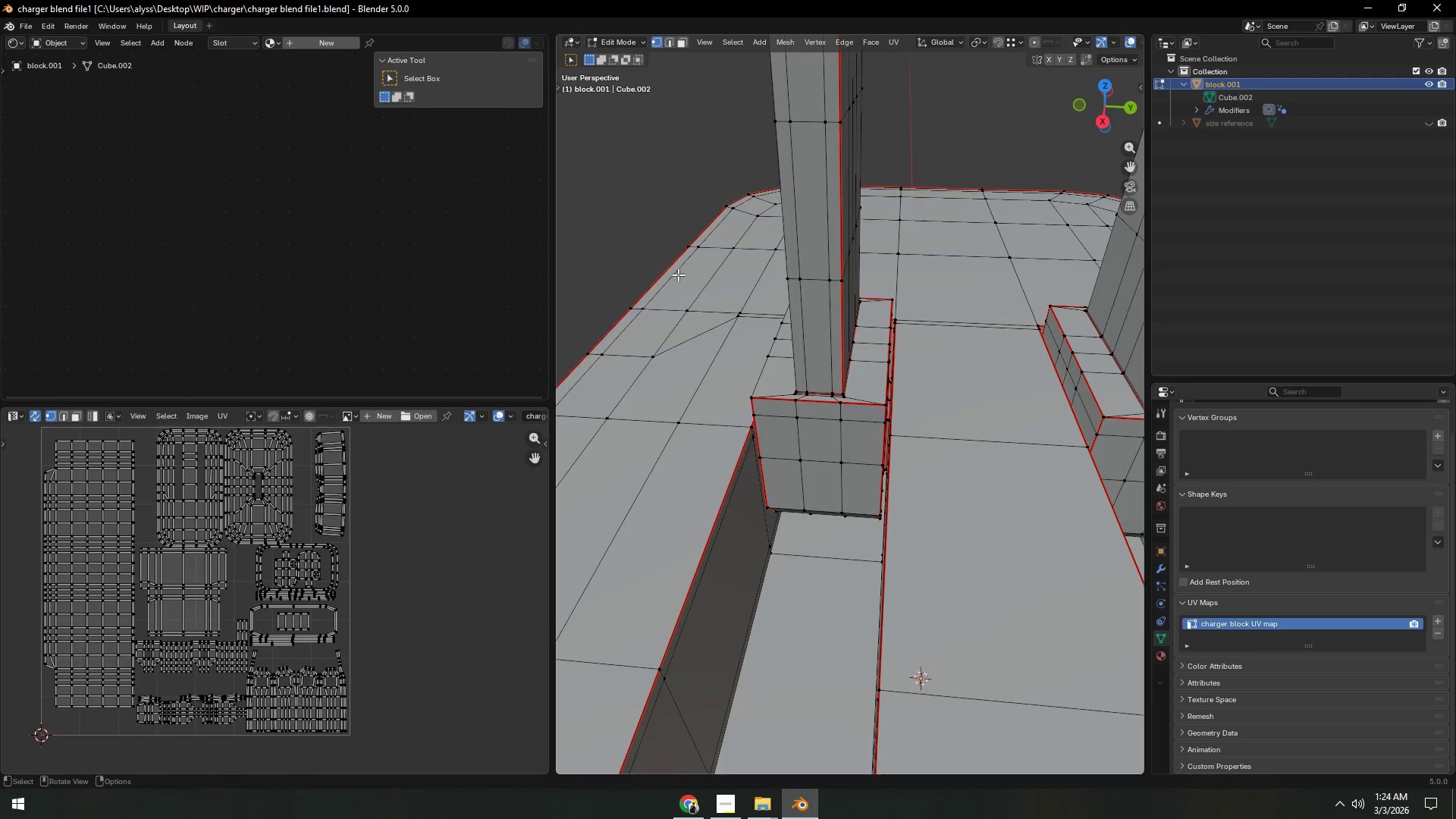 
key(Control+S)
 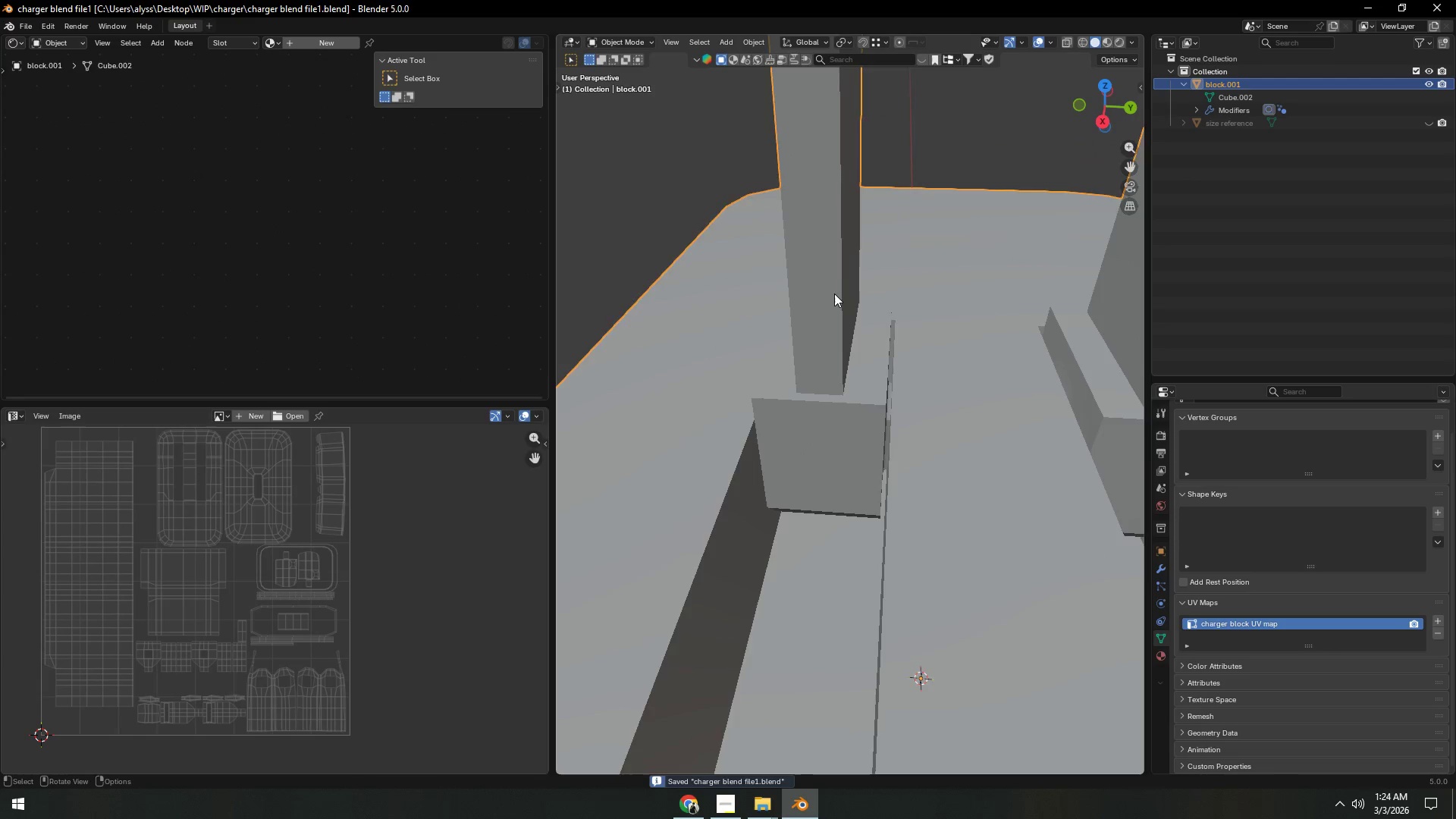 
scroll: coordinate [836, 301], scroll_direction: down, amount: 5.0
 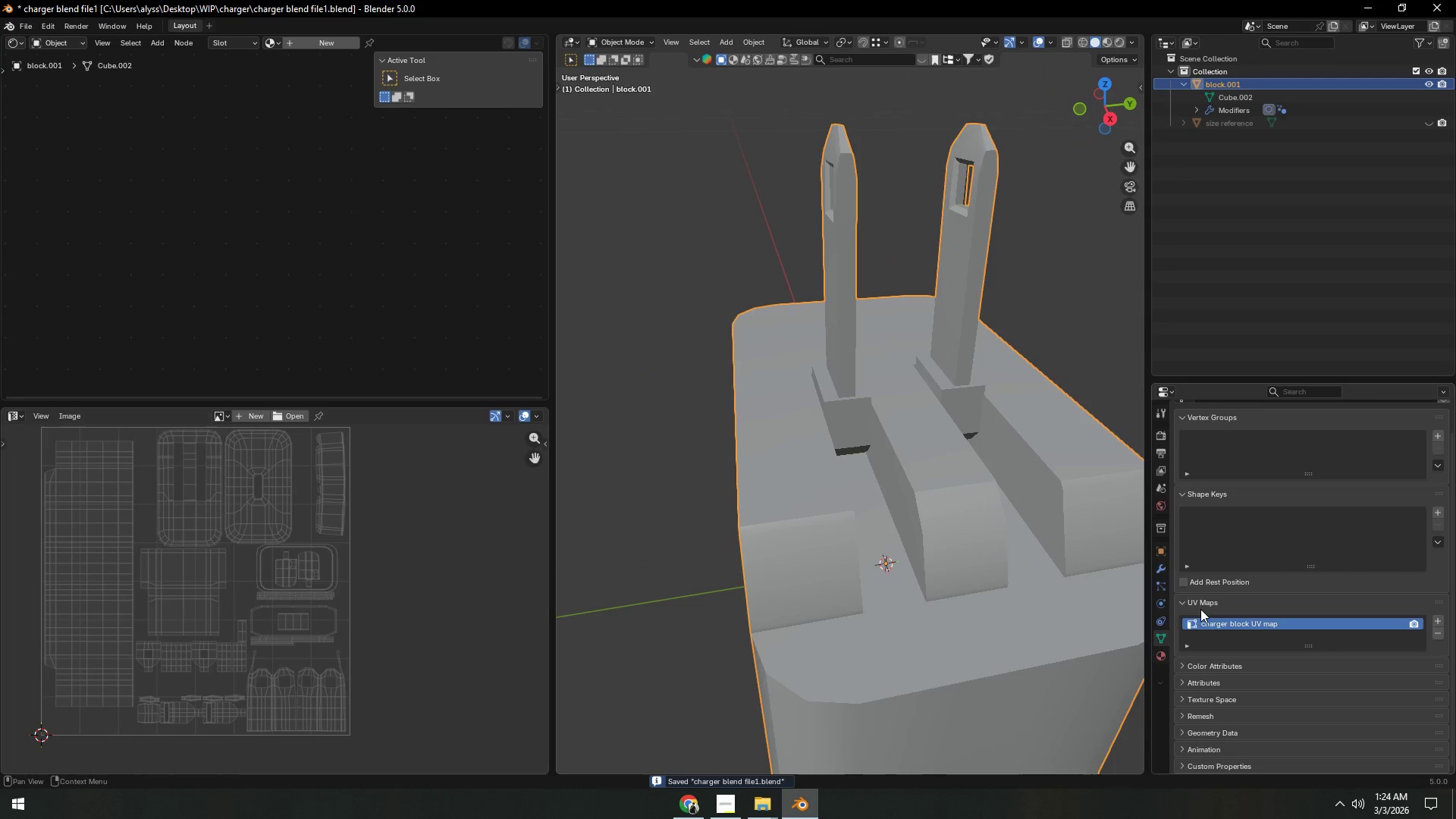 
left_click([1162, 569])
 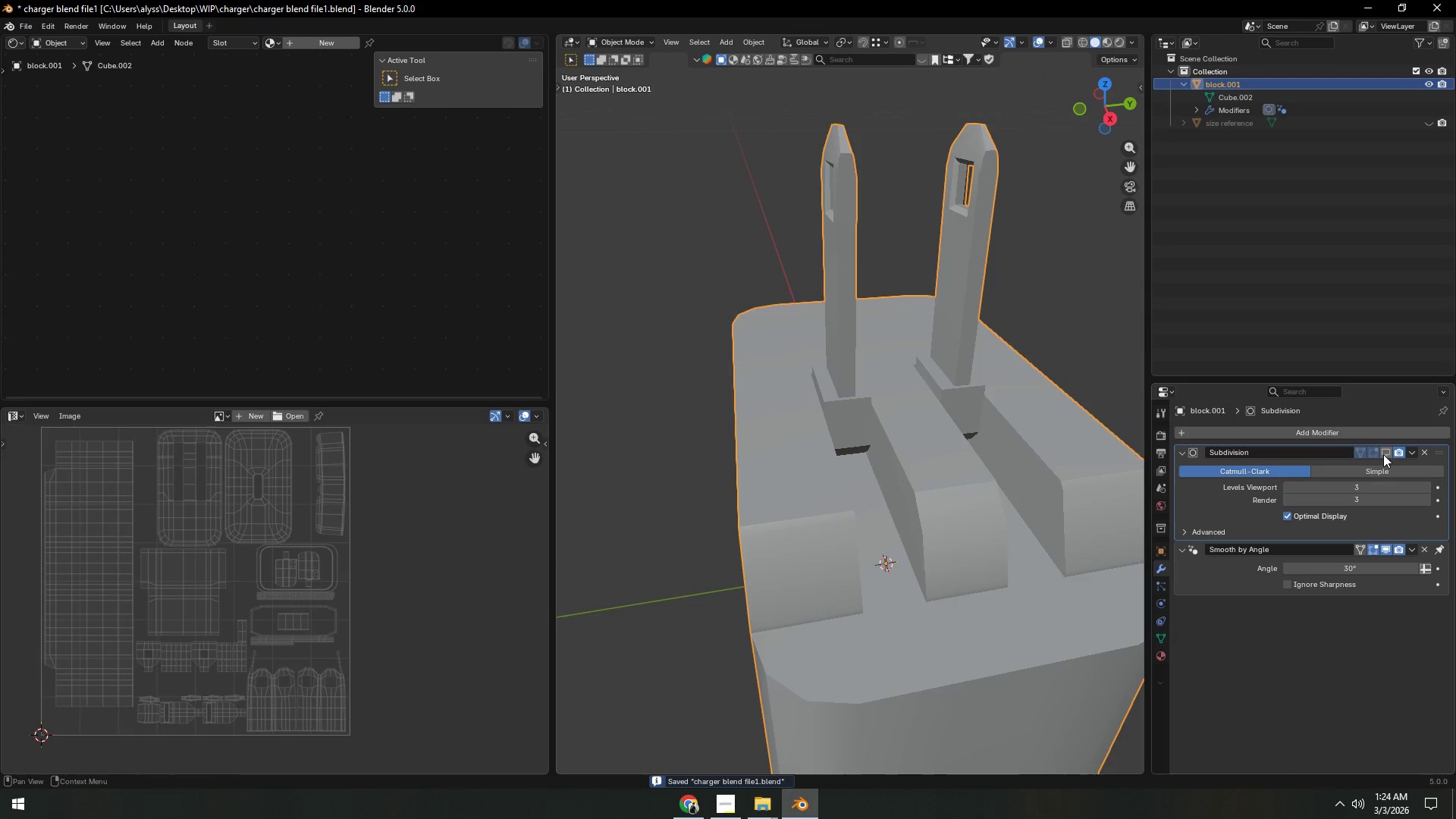 
left_click([1385, 455])
 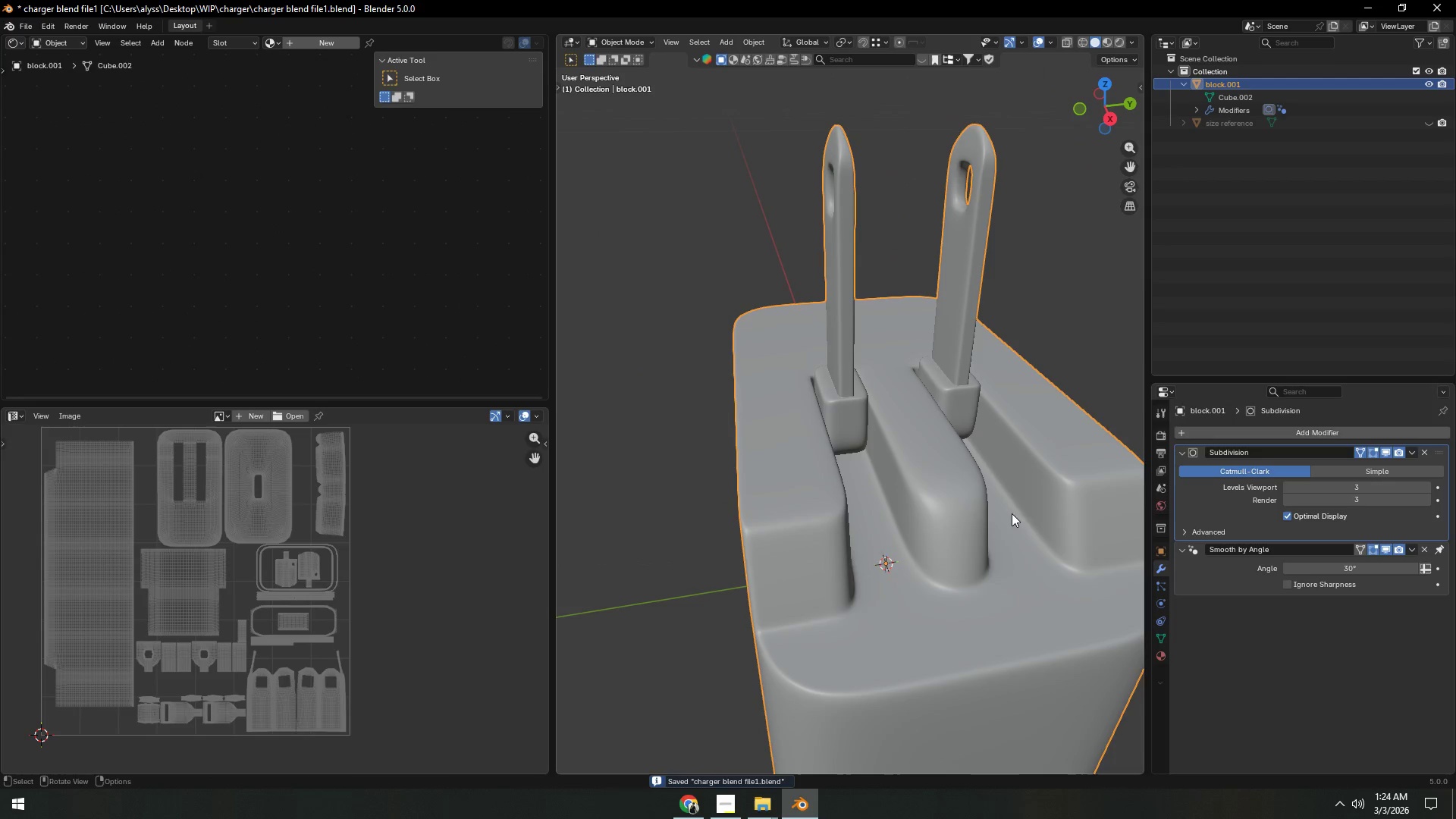 
key(Control+S)
 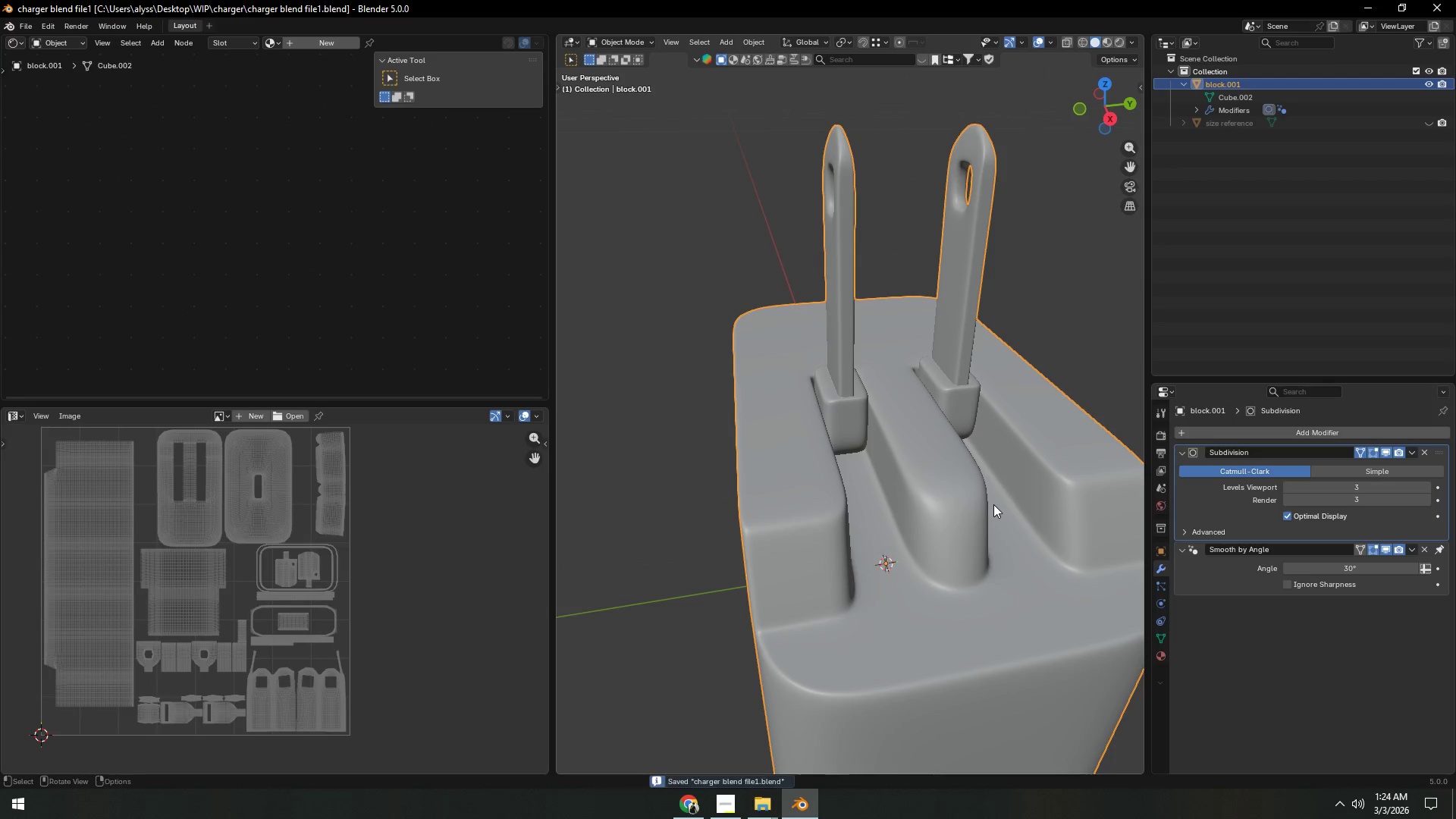 
scroll: coordinate [993, 504], scroll_direction: down, amount: 4.0
 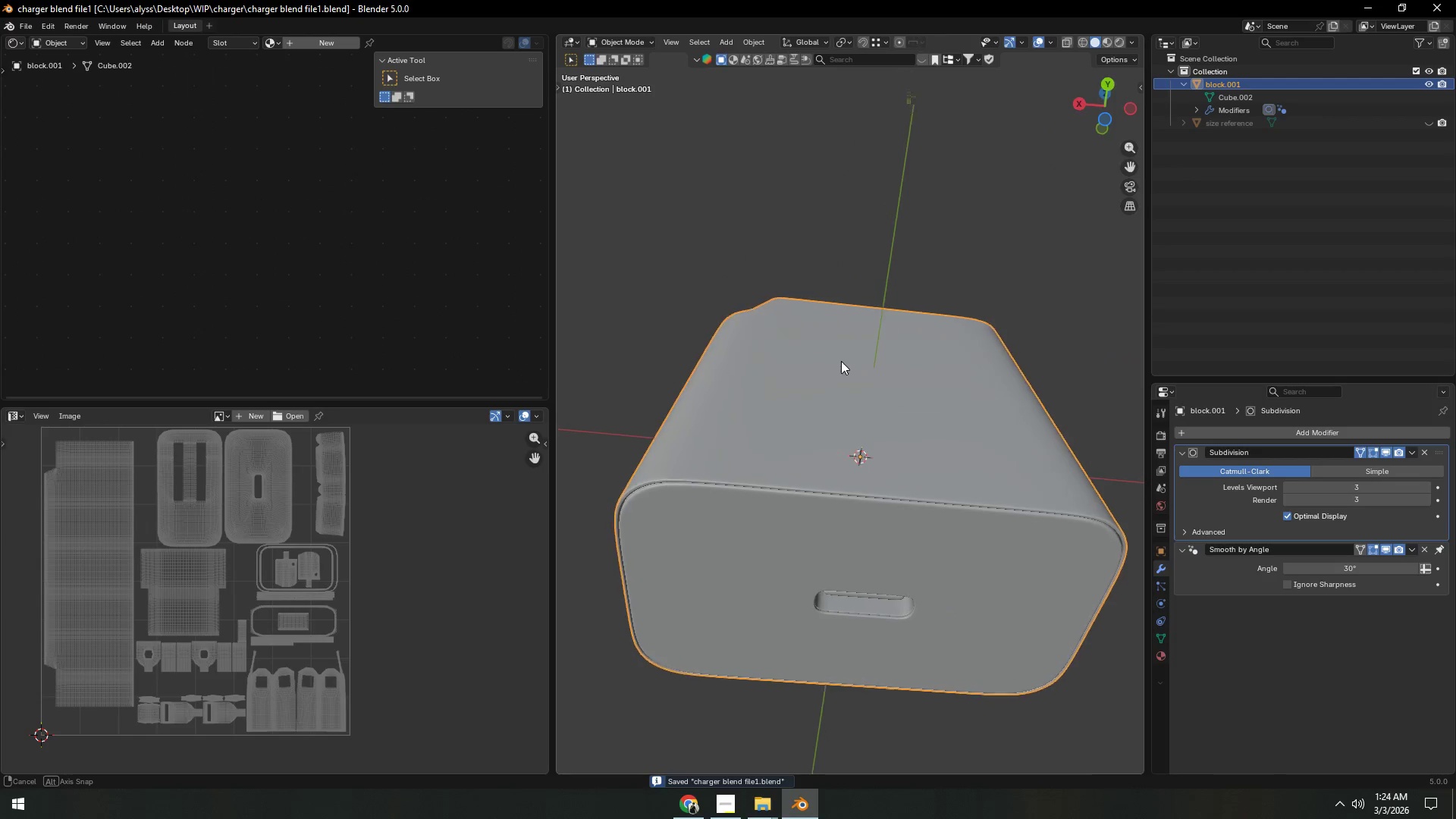 
key(Control+S)
 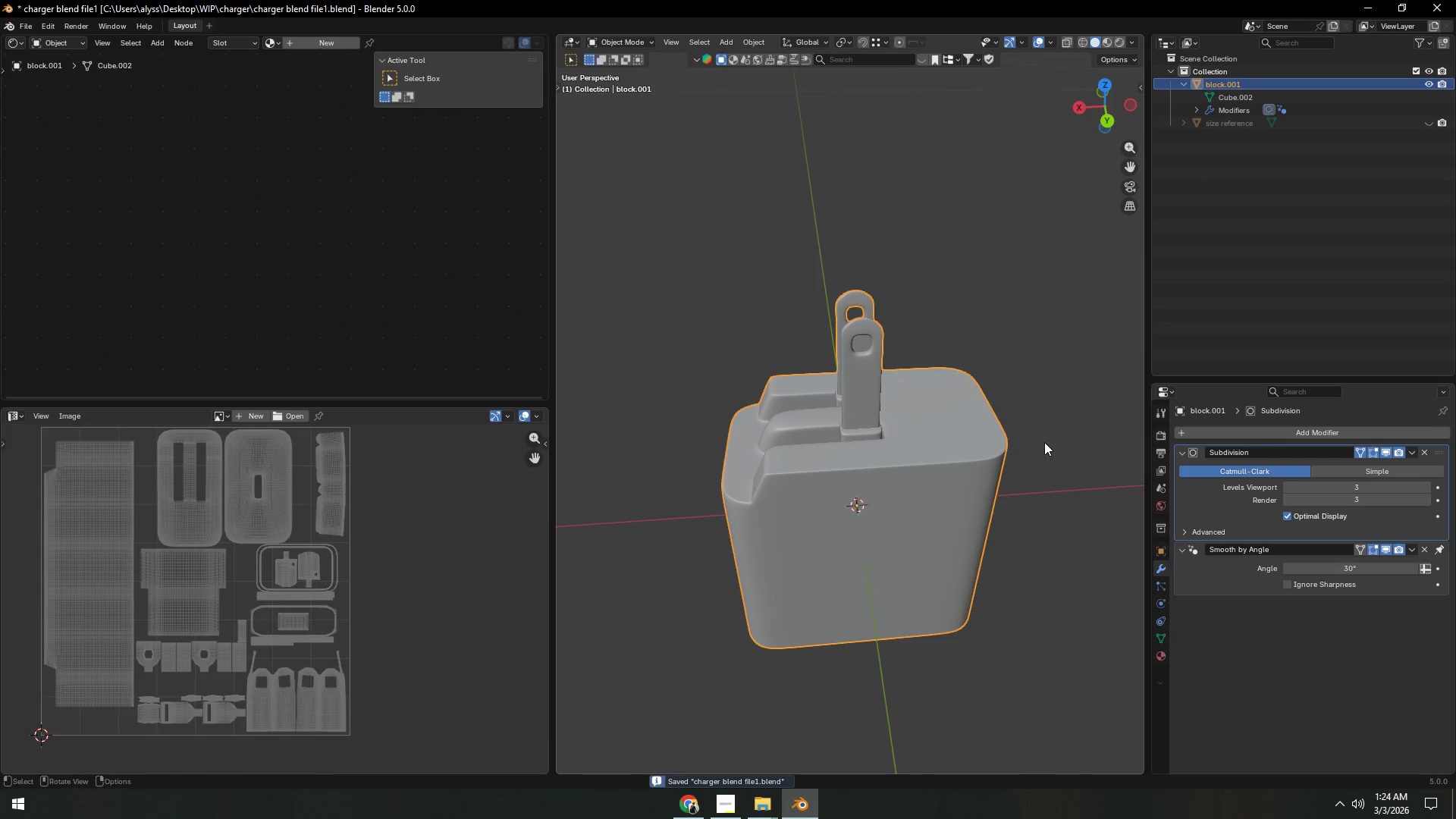 
double_click([1045, 442])
 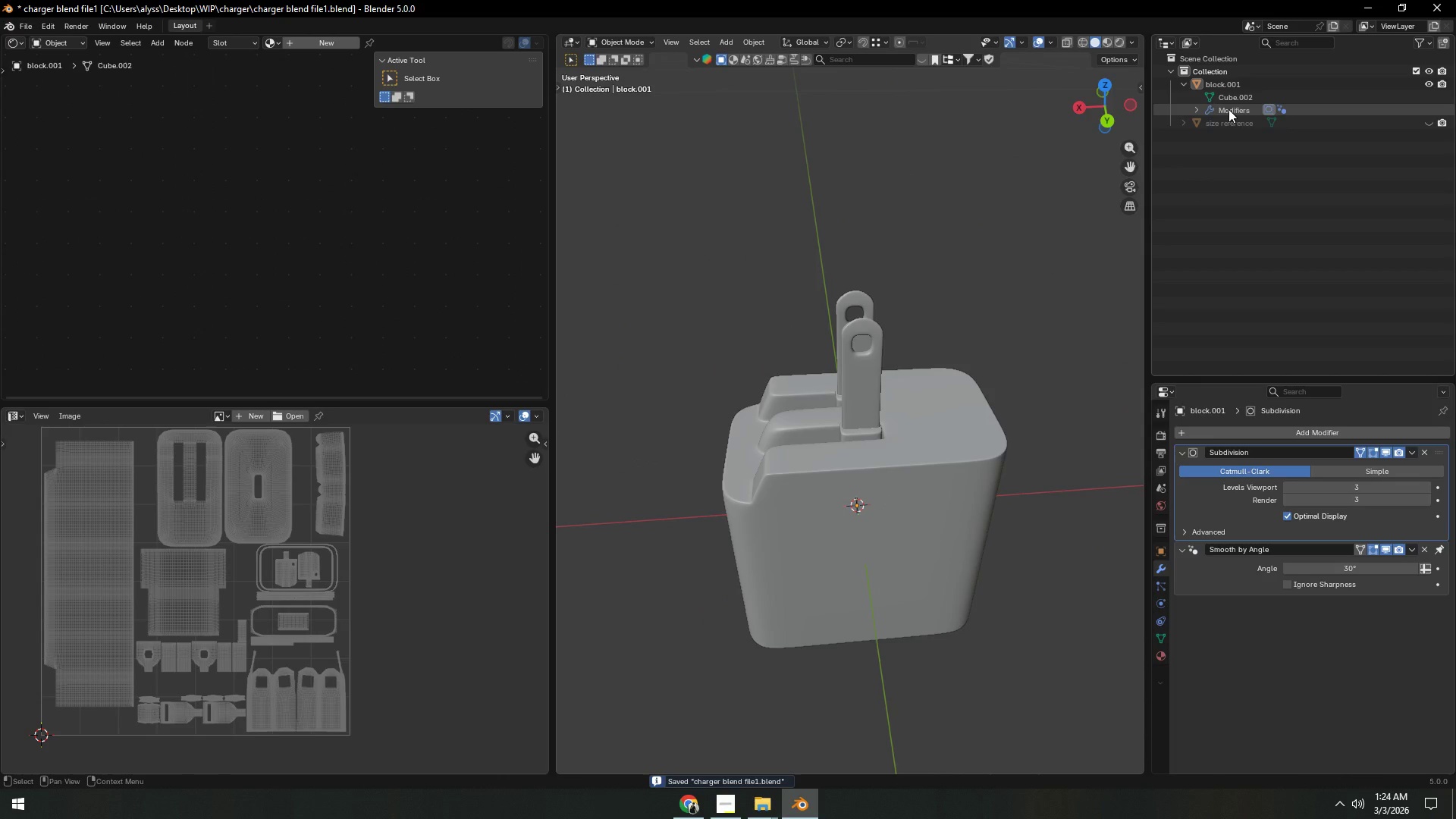 
left_click([1181, 80])
 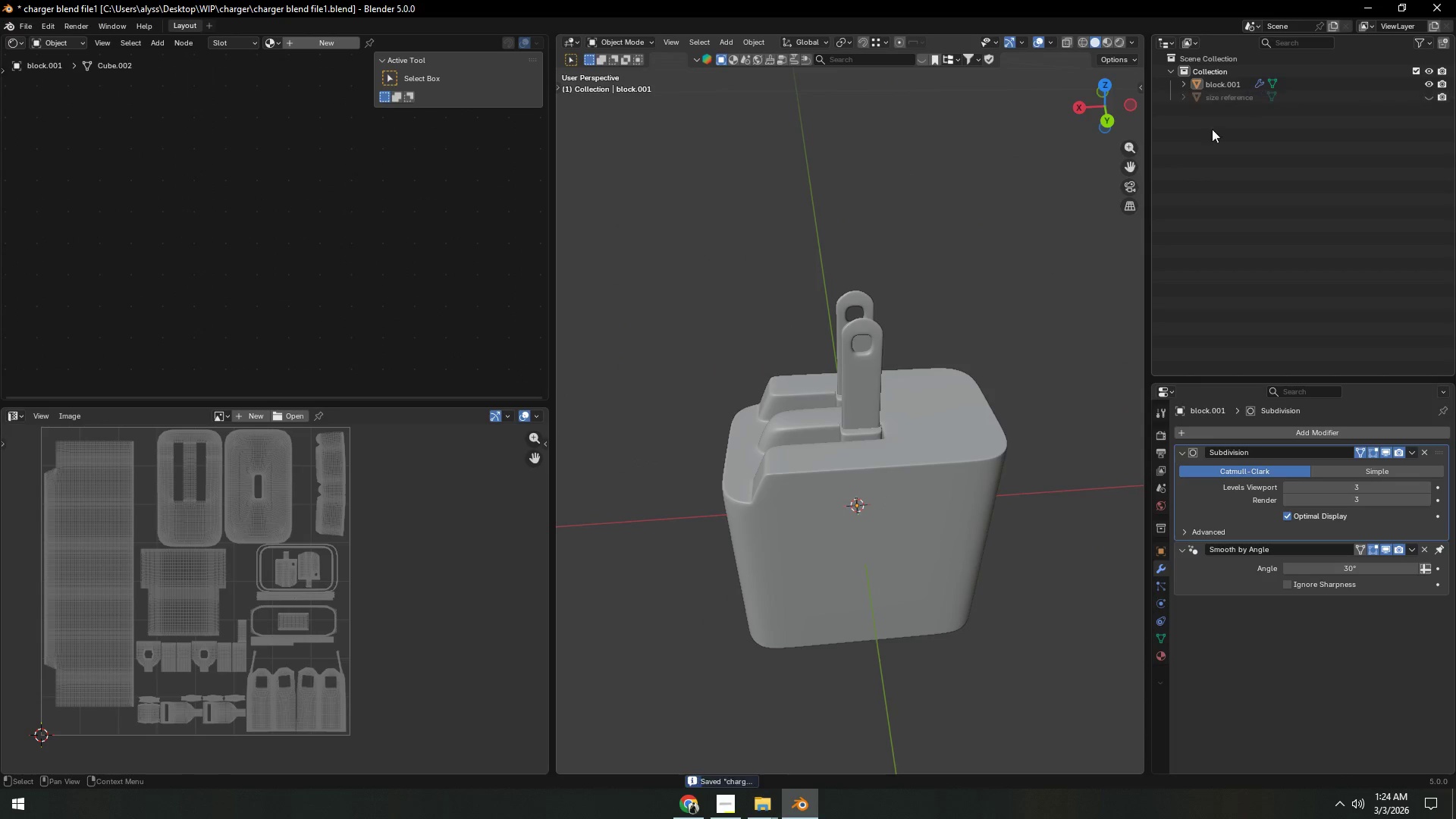 
left_click([1220, 141])
 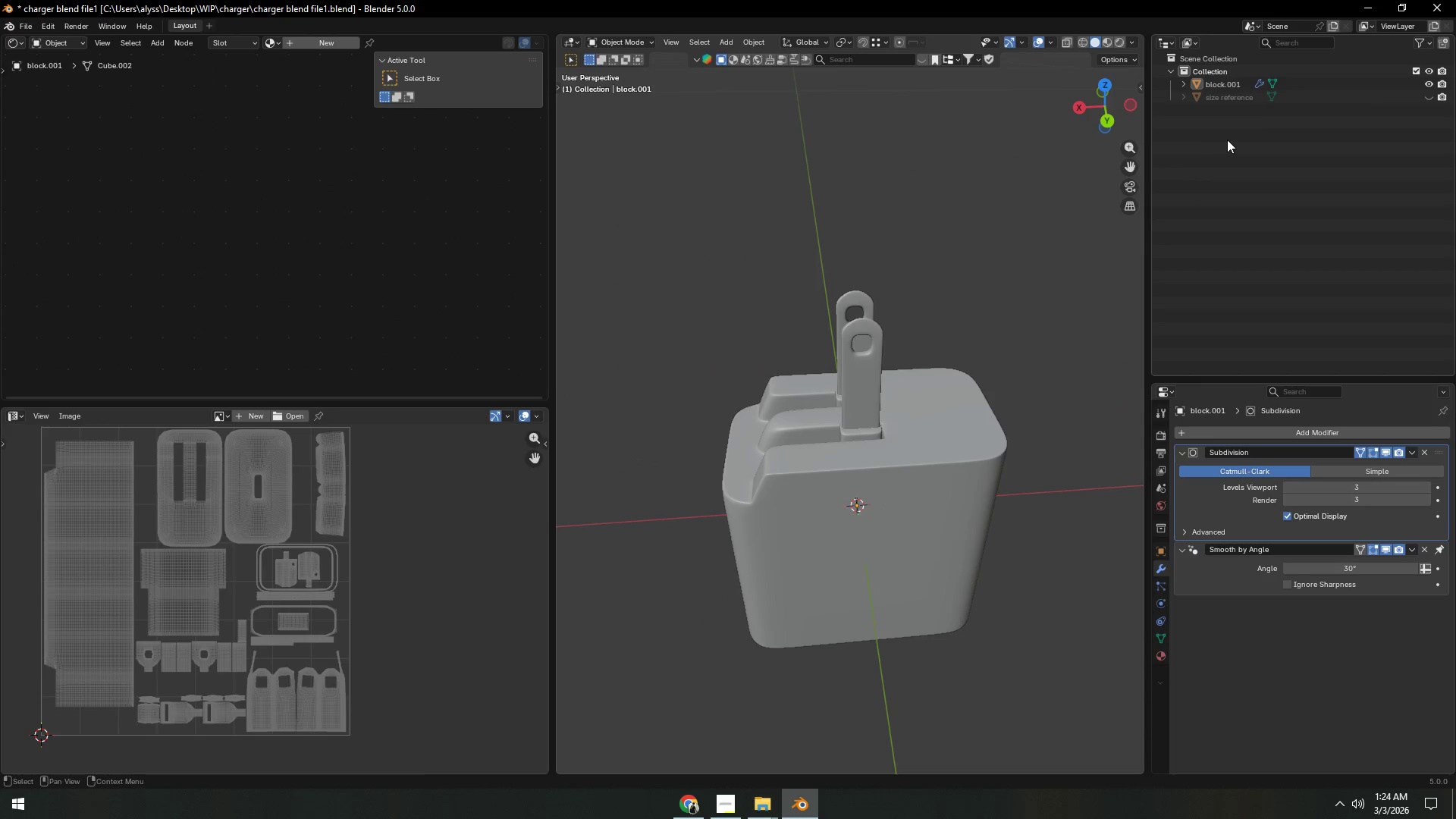 
key(Control+S)
 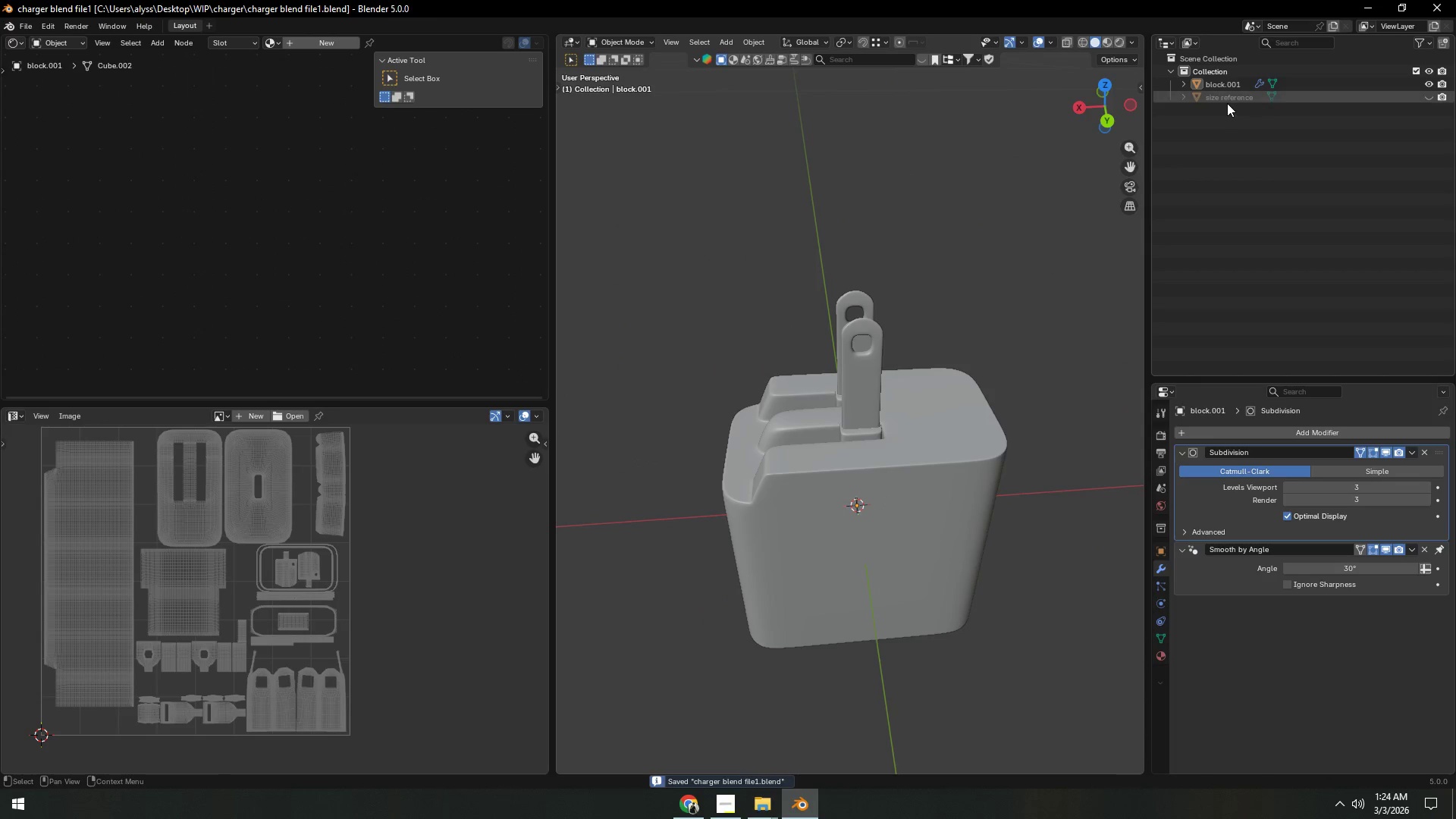 
left_click([1227, 96])
 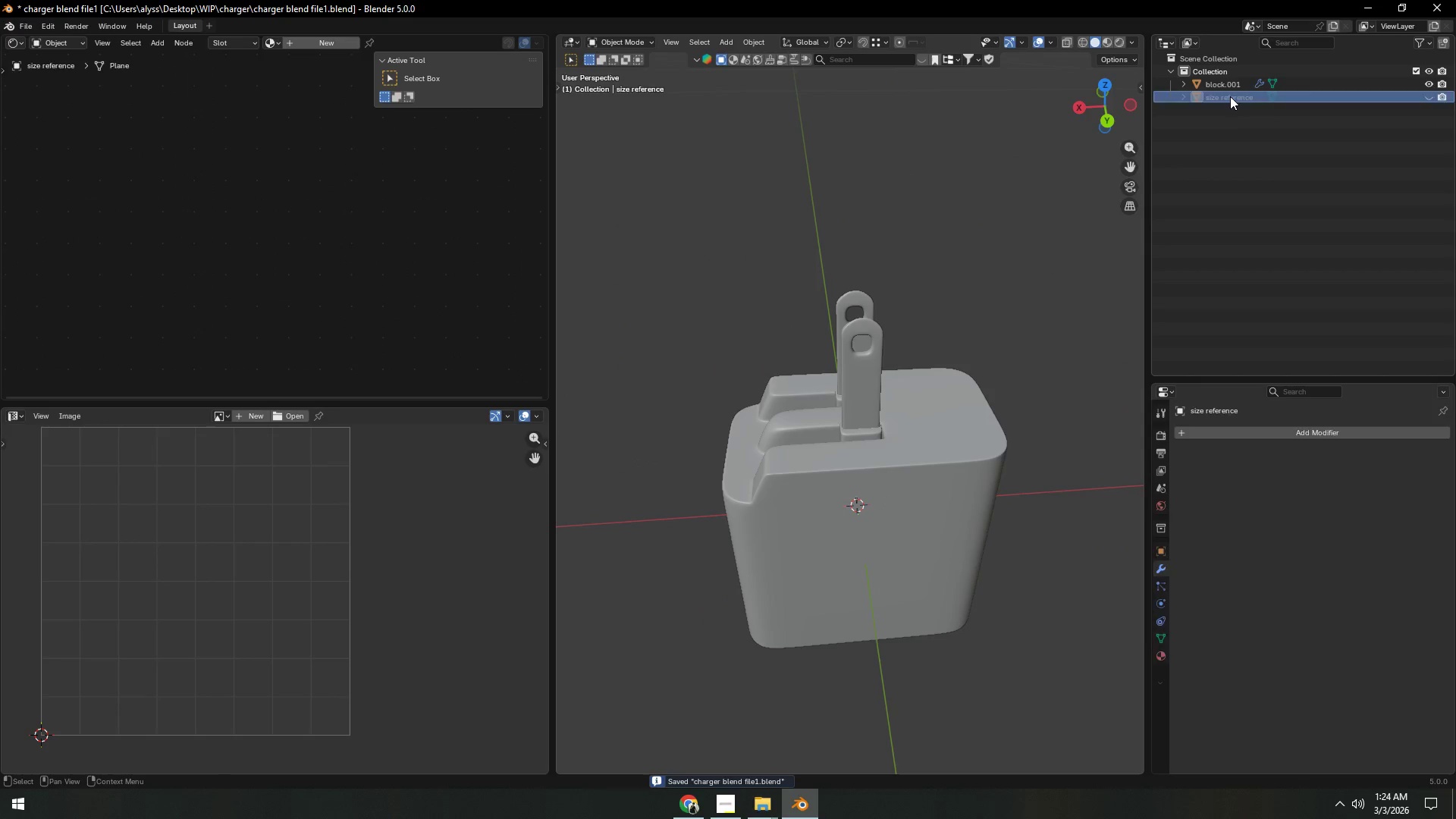 
key(X)
 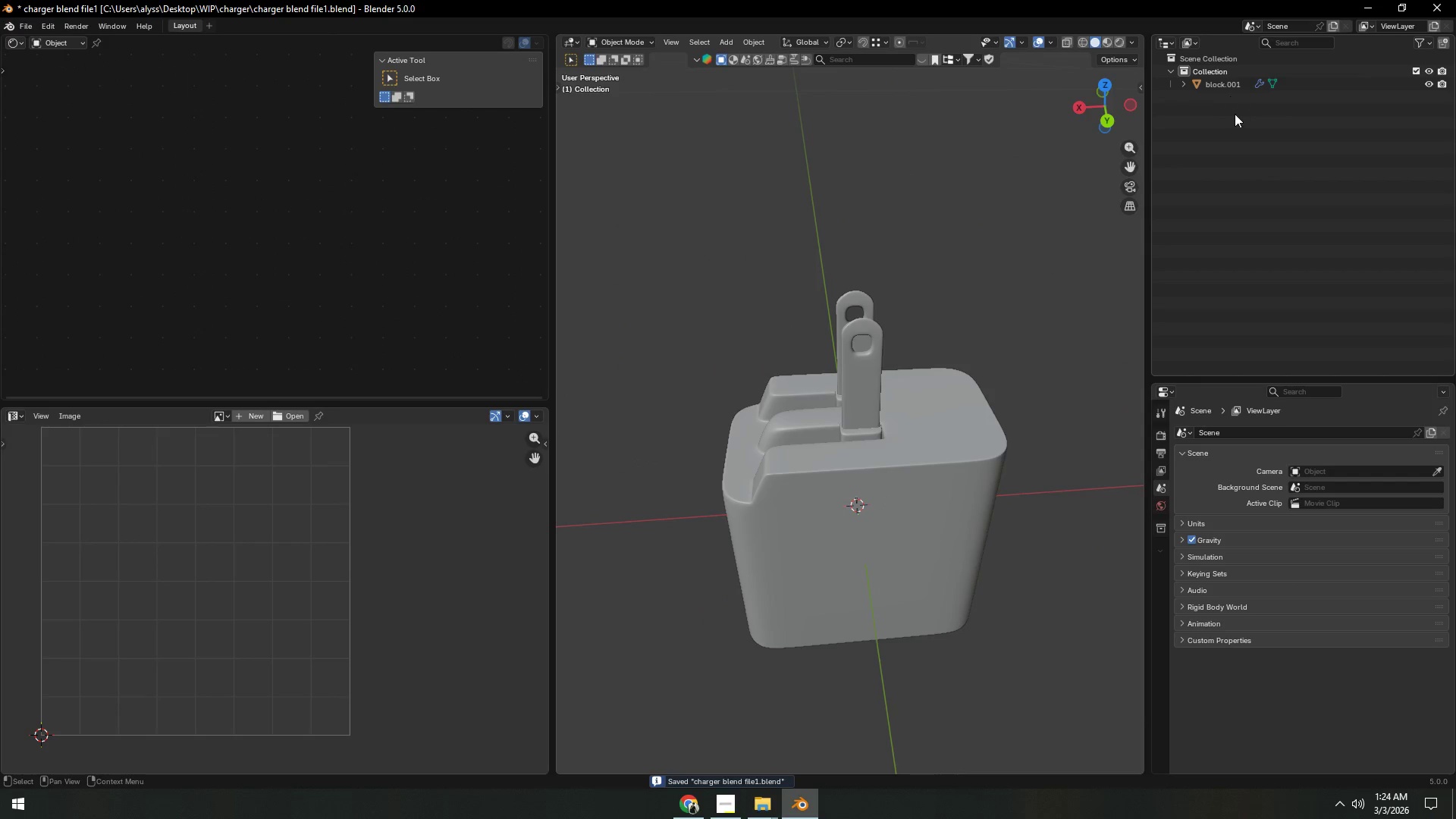 
left_click([1235, 116])
 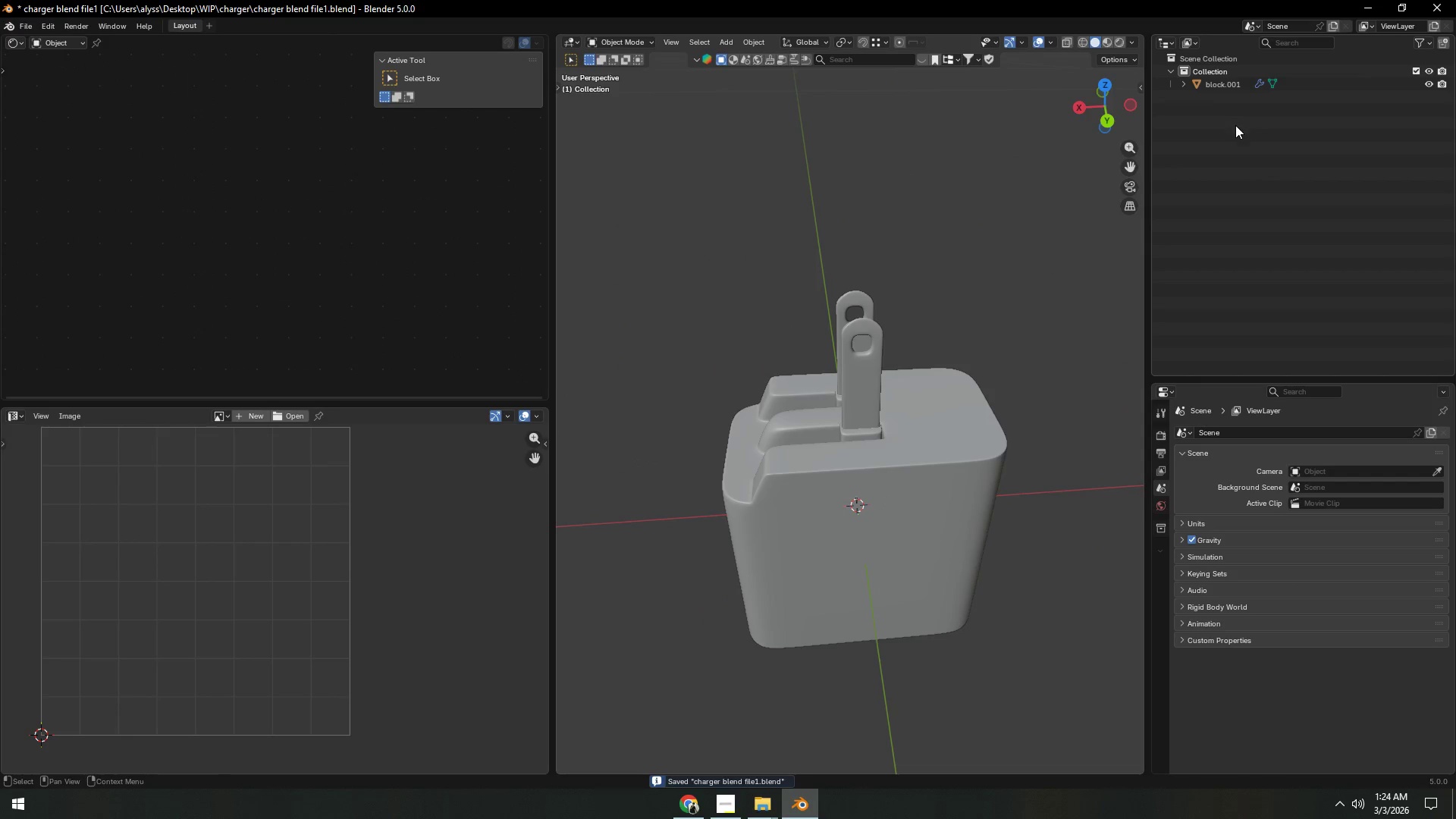 
key(Control+S)
 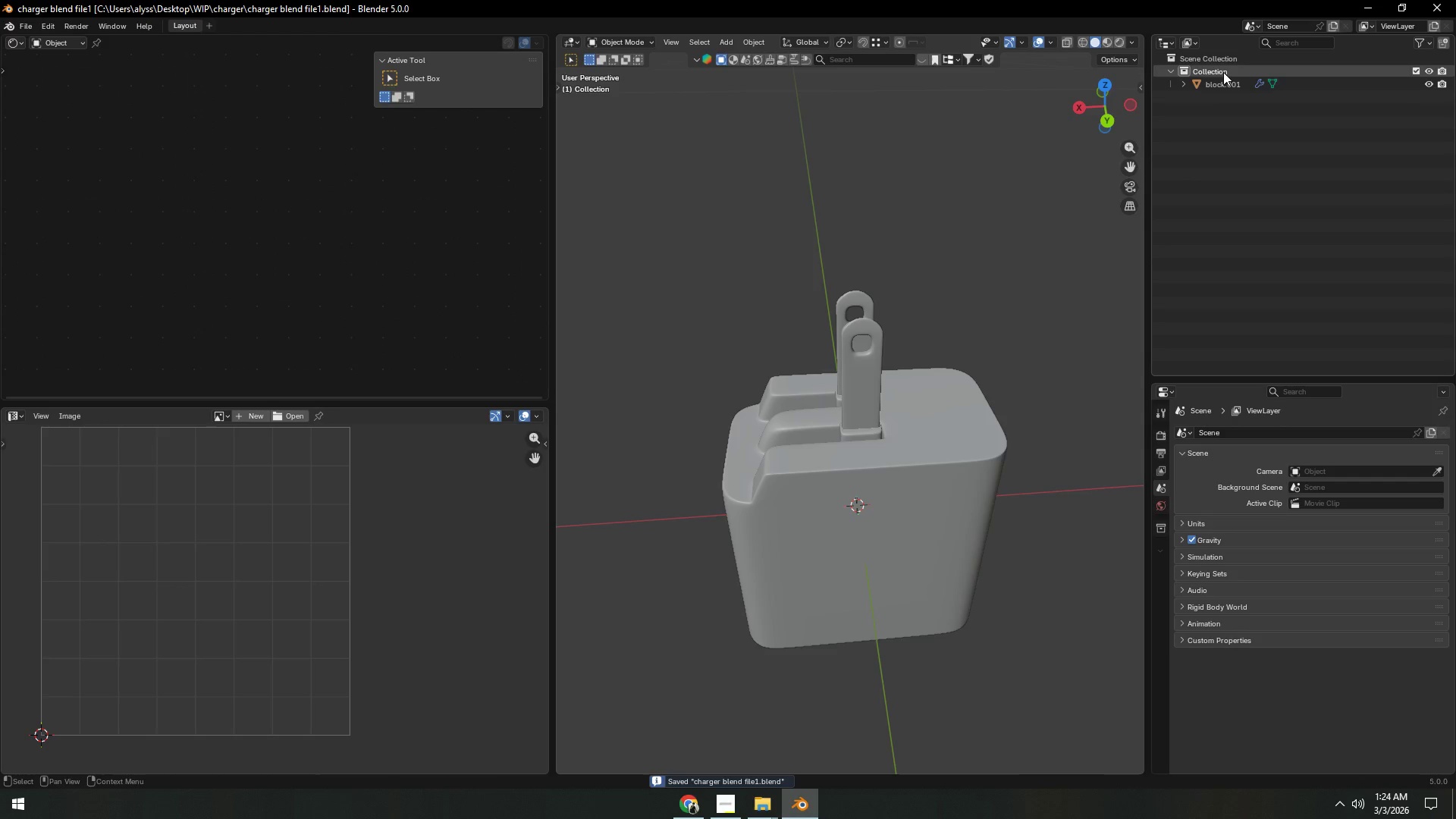 
double_click([1223, 72])
 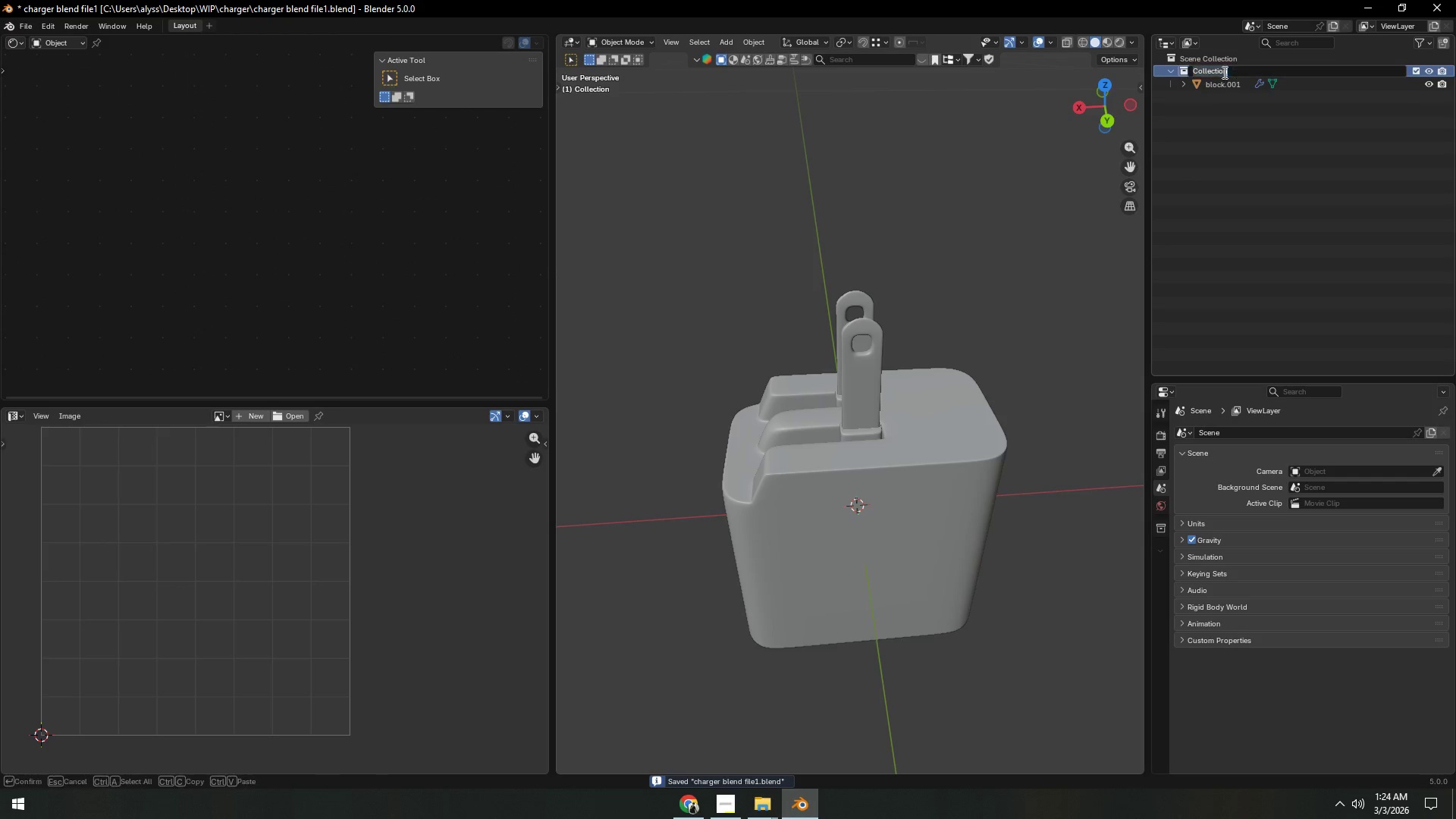 
triple_click([1223, 72])
 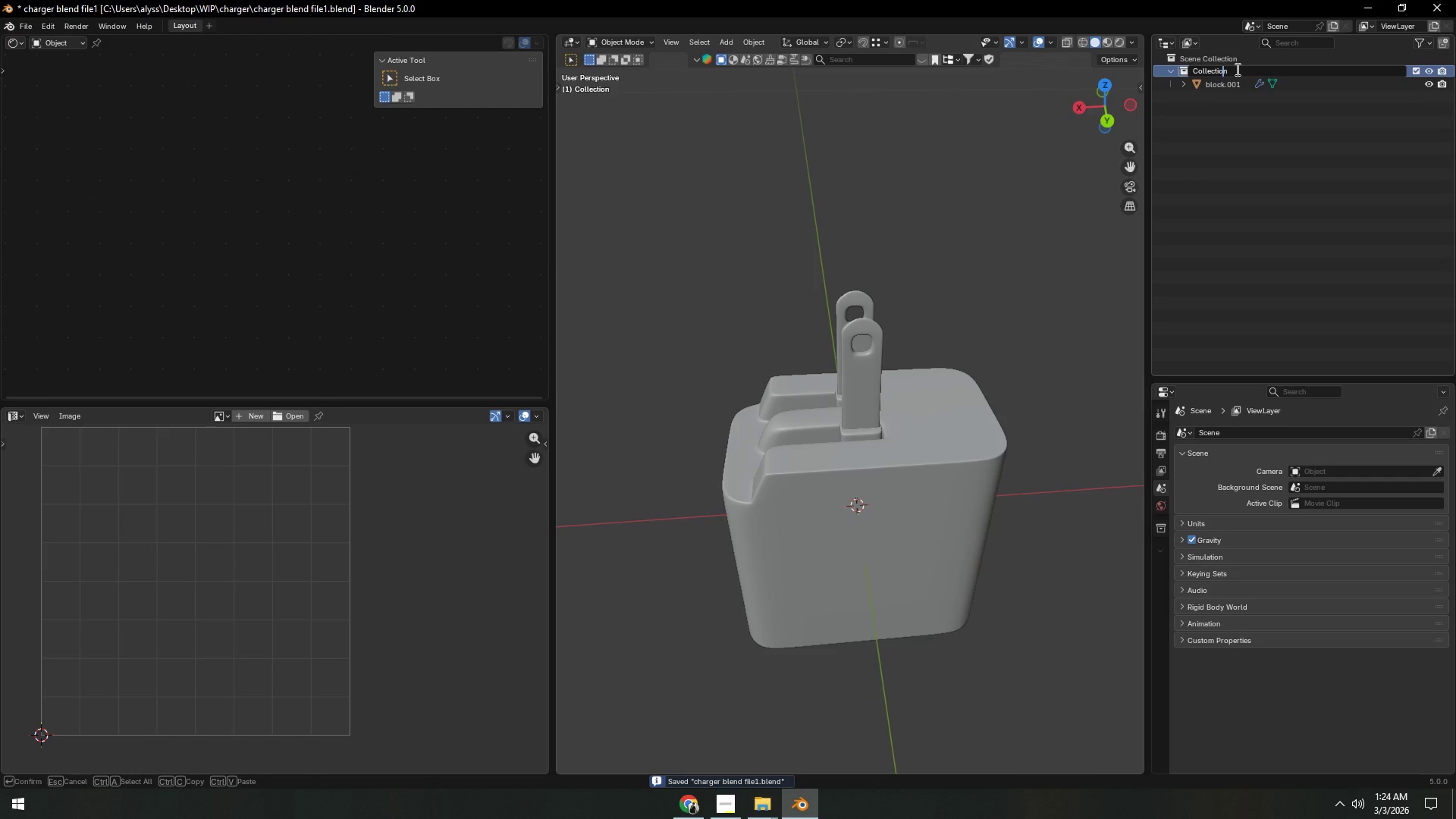 
left_click_drag(start_coordinate=[1236, 69], to_coordinate=[1182, 74])
 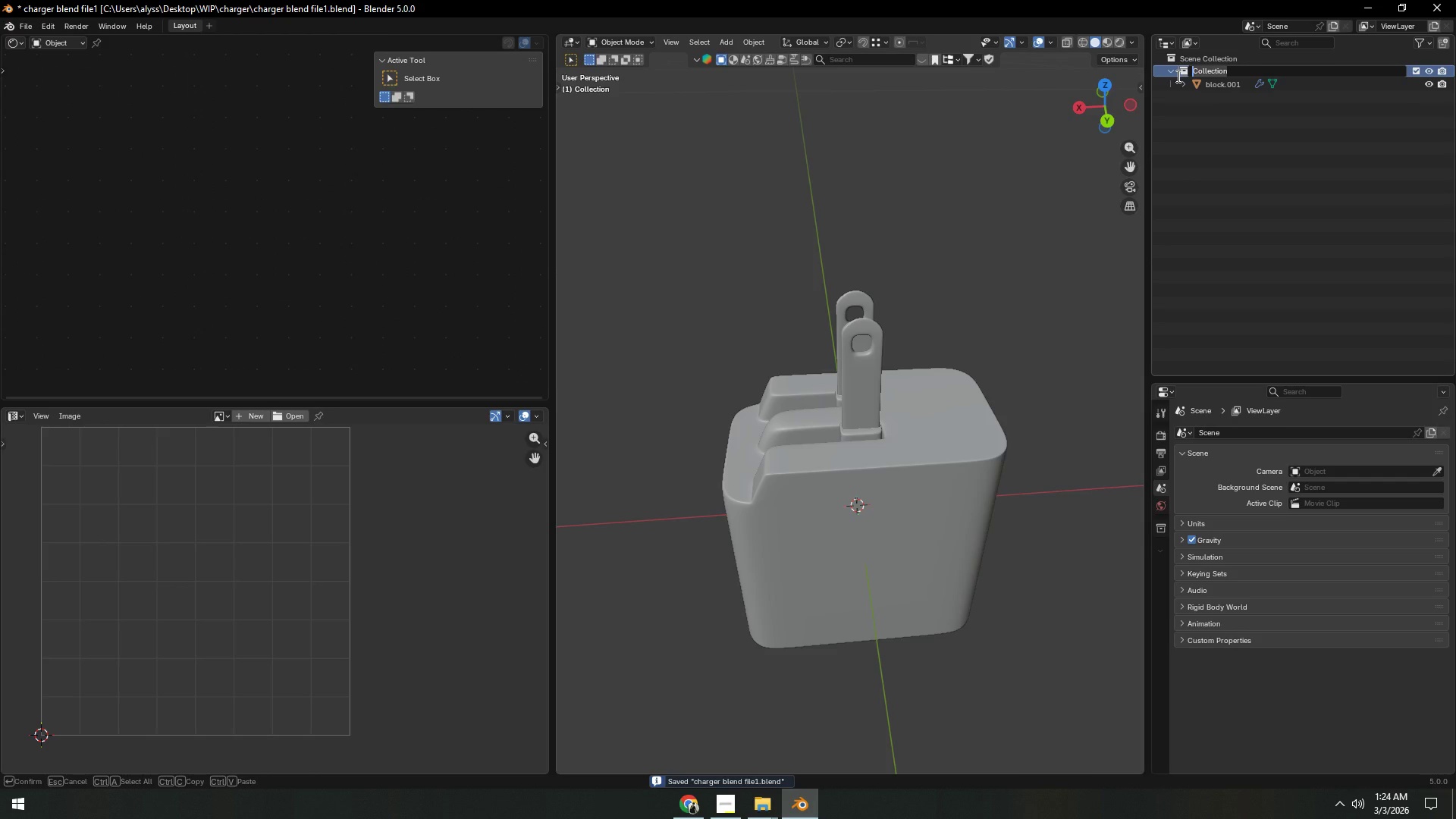 
type(charger bo)
key(Backspace)
type(lck)
key(Backspace)
key(Backspace)
type(ock)
 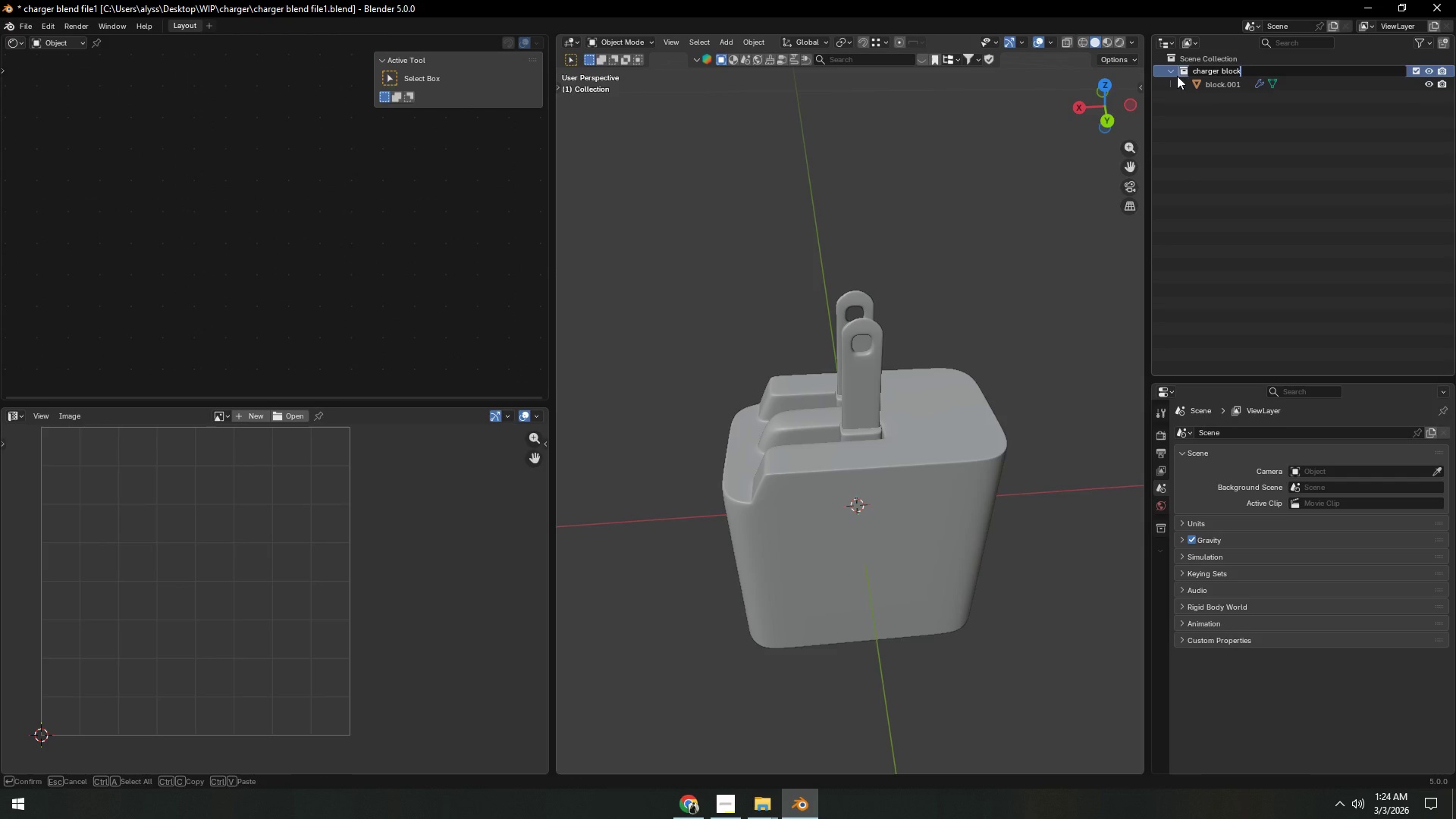 
key(Enter)
 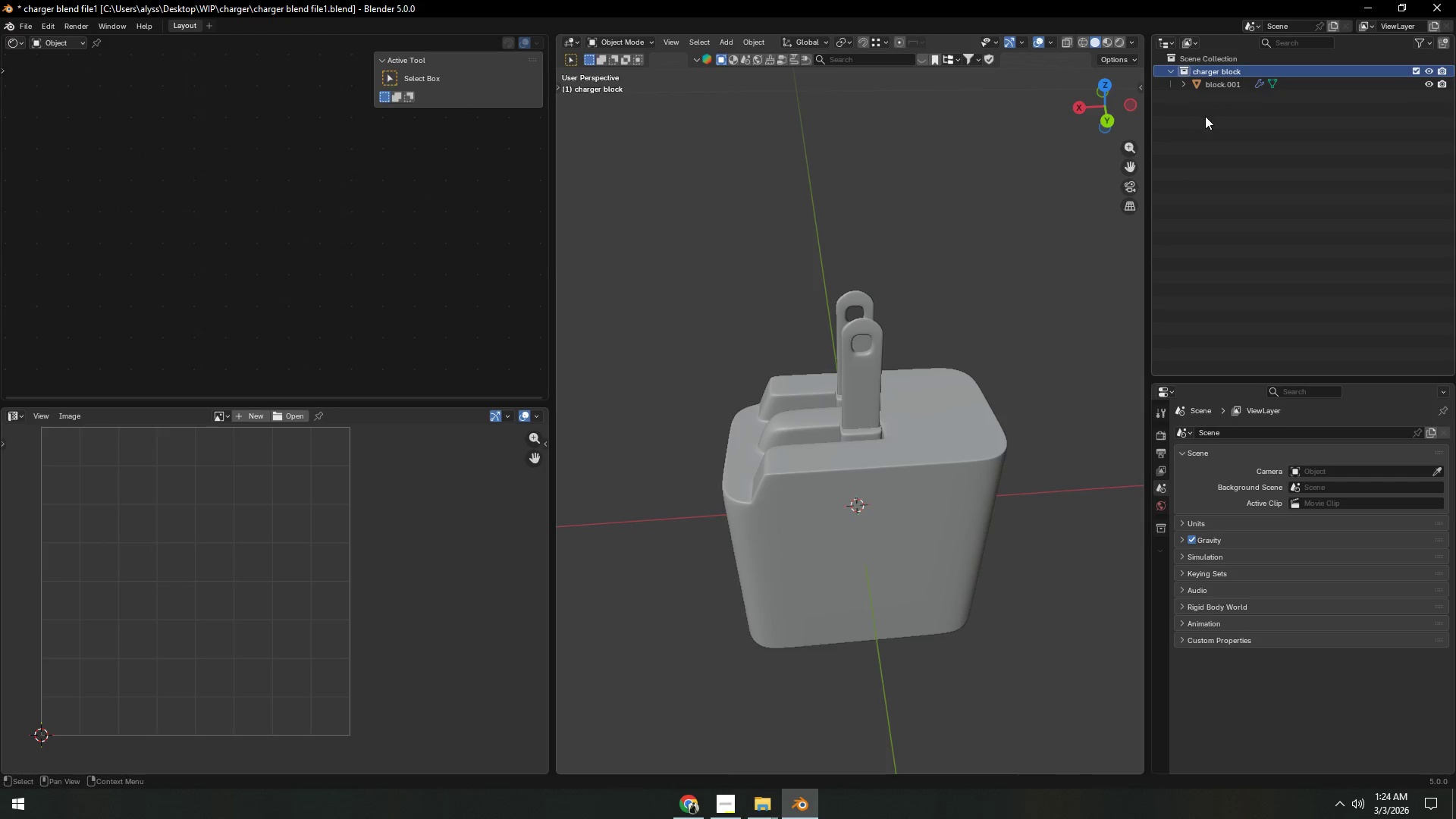 
key(Control+S)
 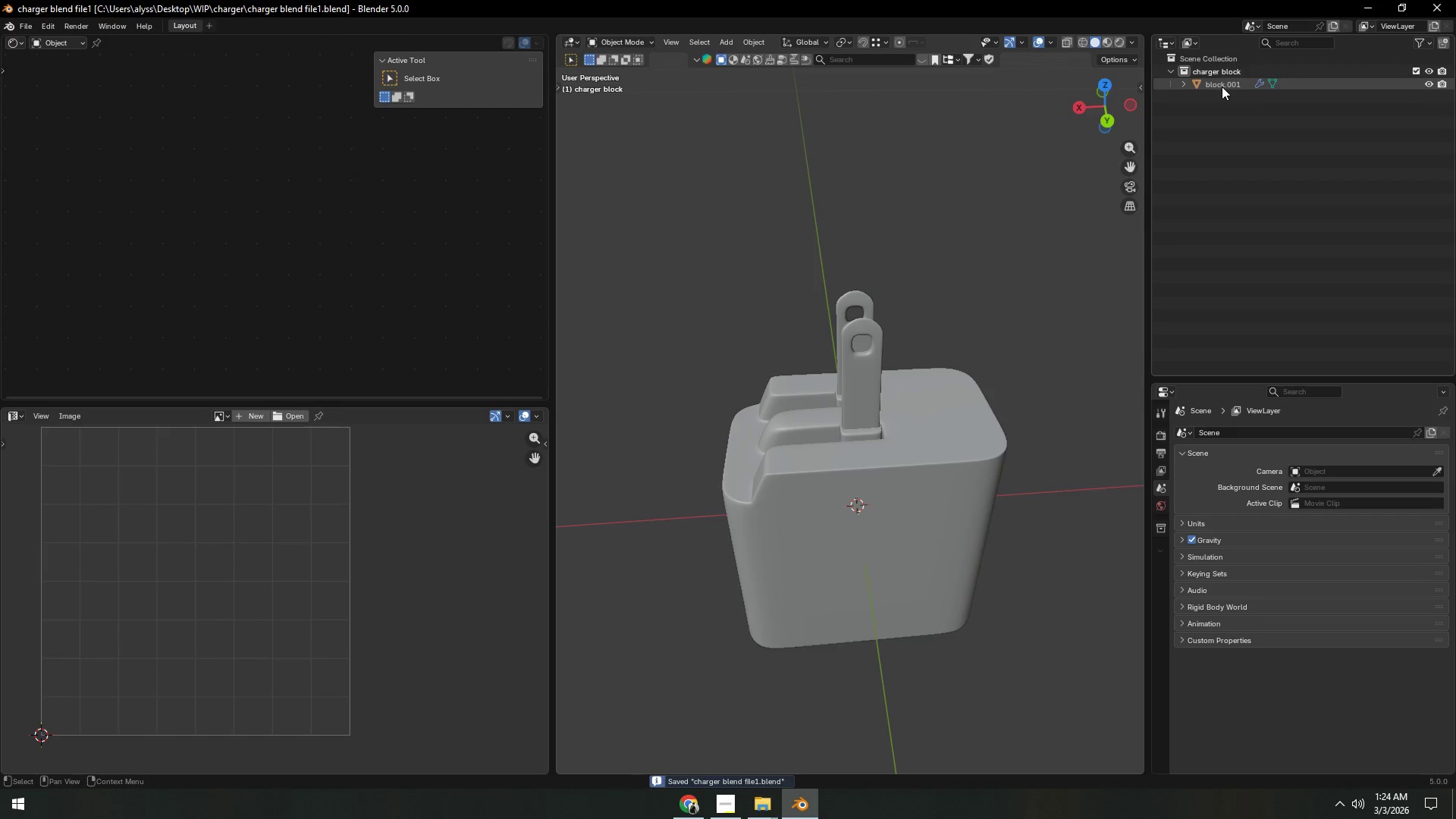 
double_click([1222, 86])
 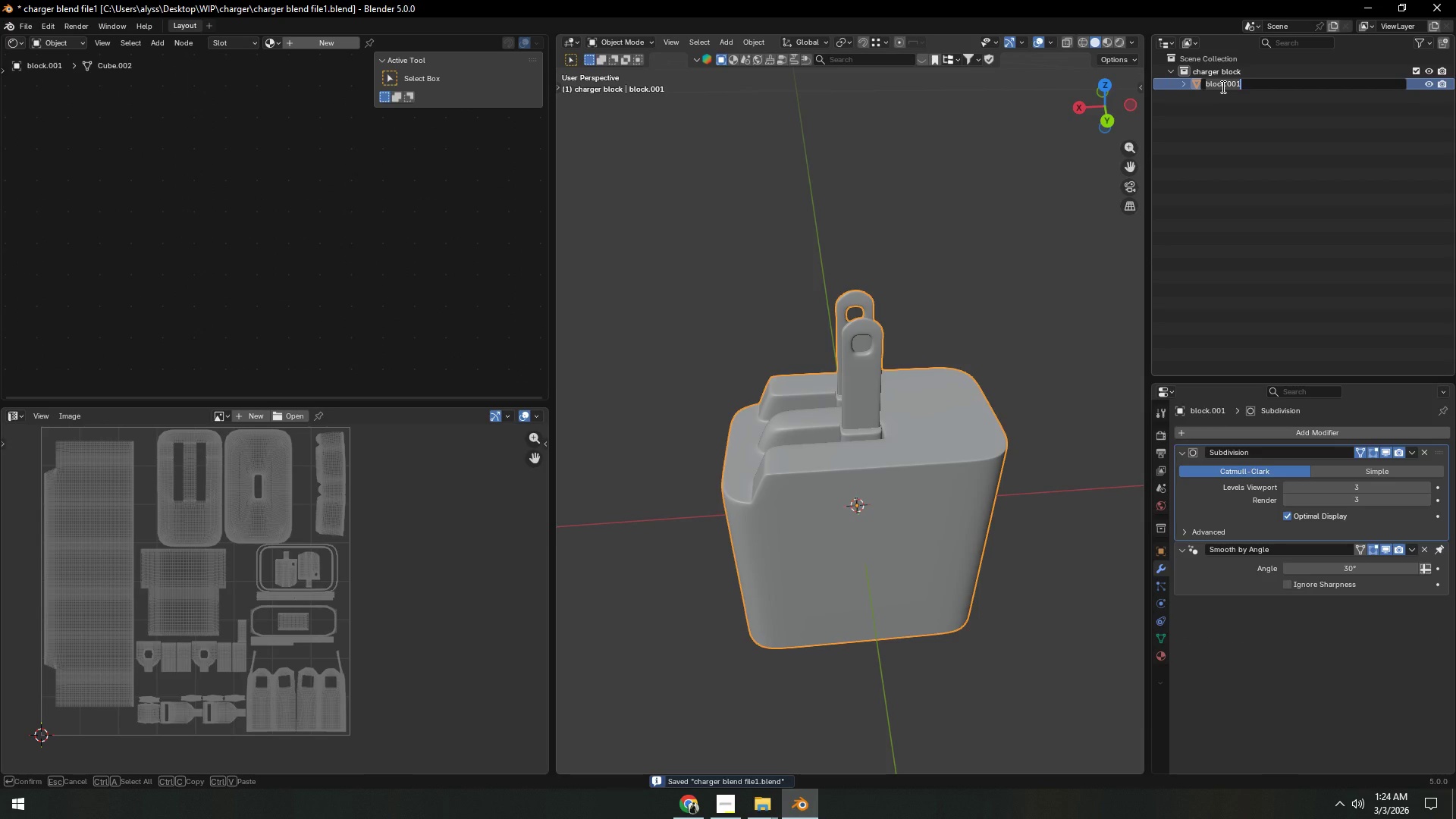 
type(block)
 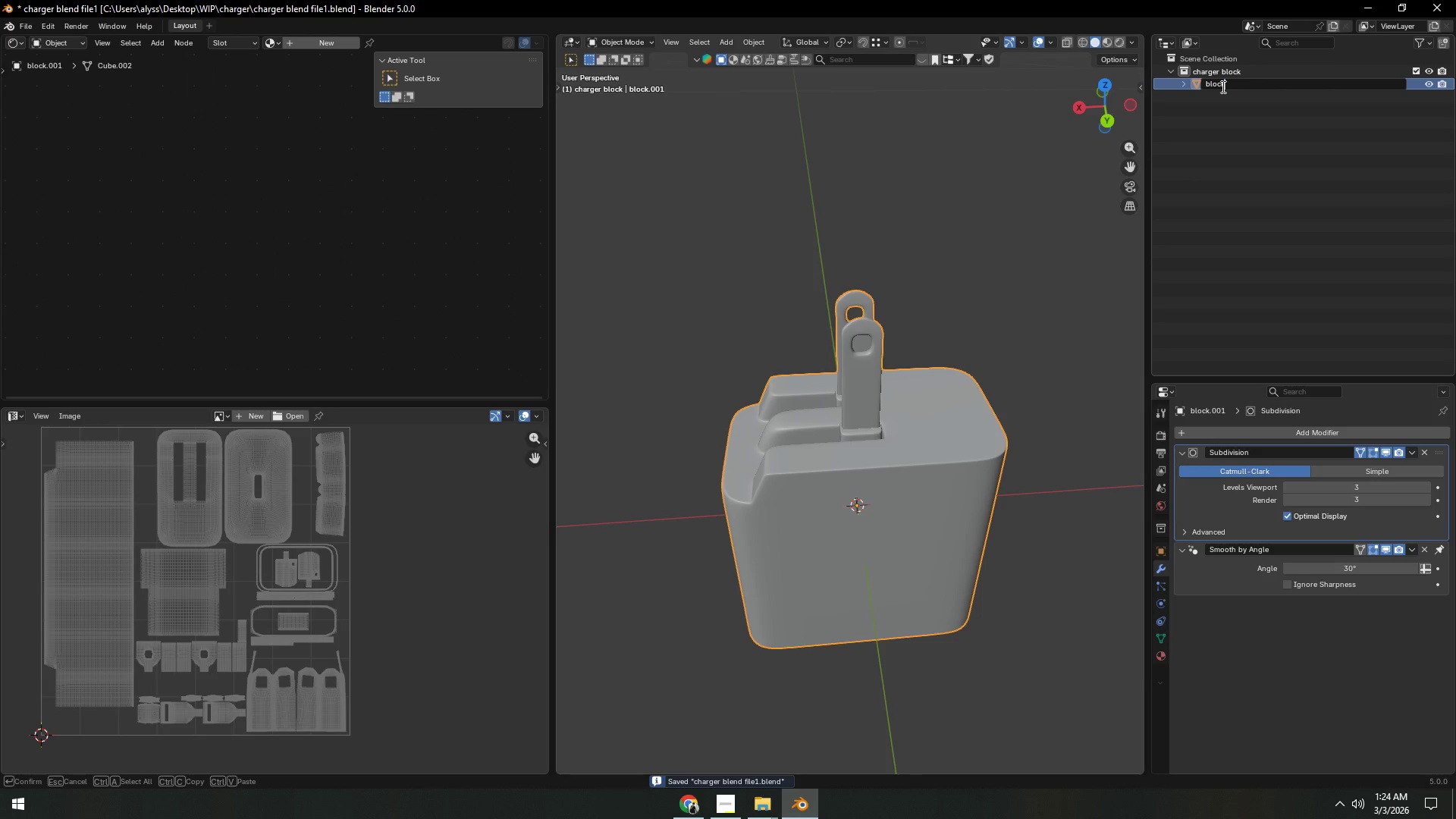 
key(Control+ControlLeft)
 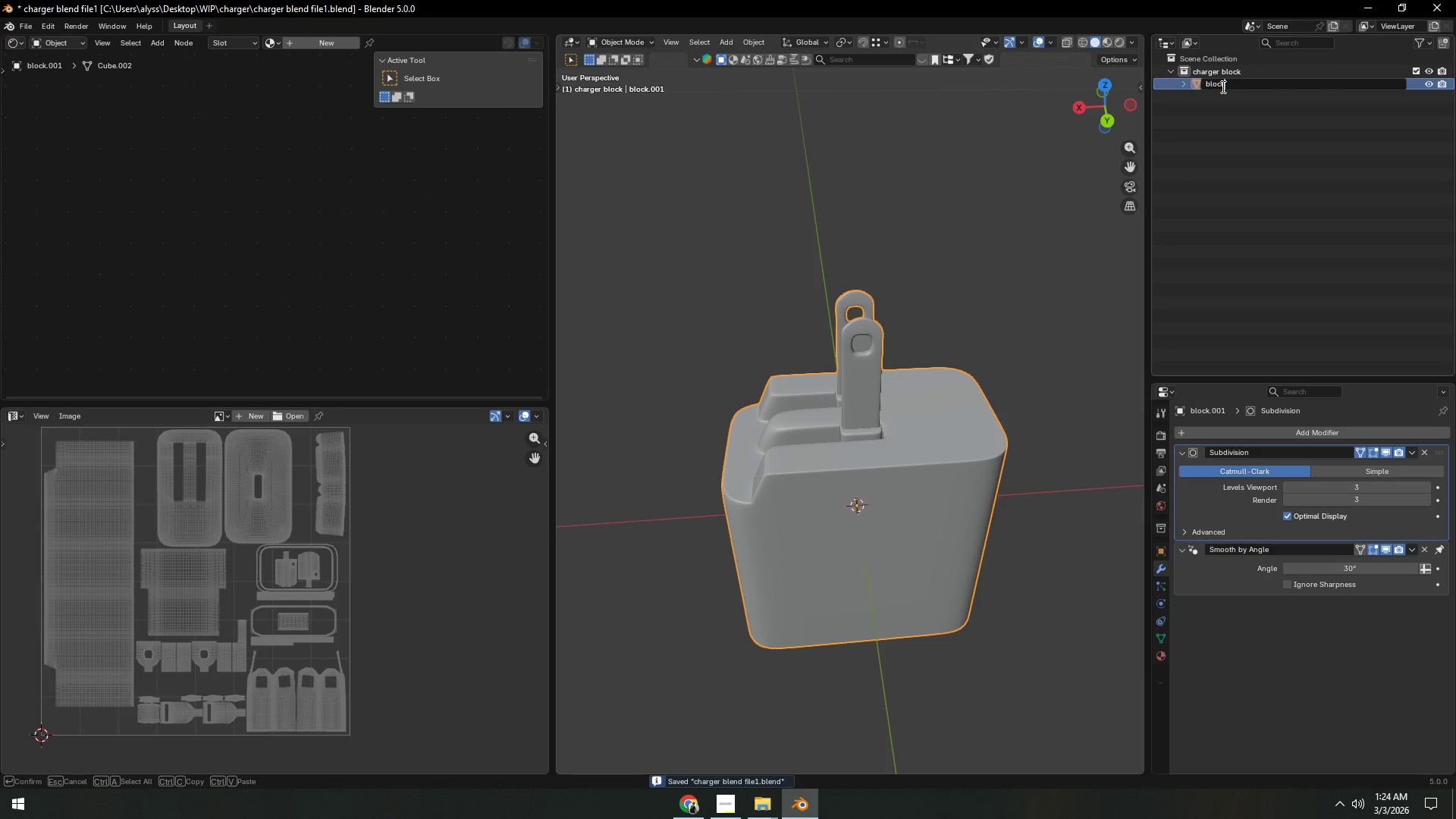 
key(Control+Backspace)
 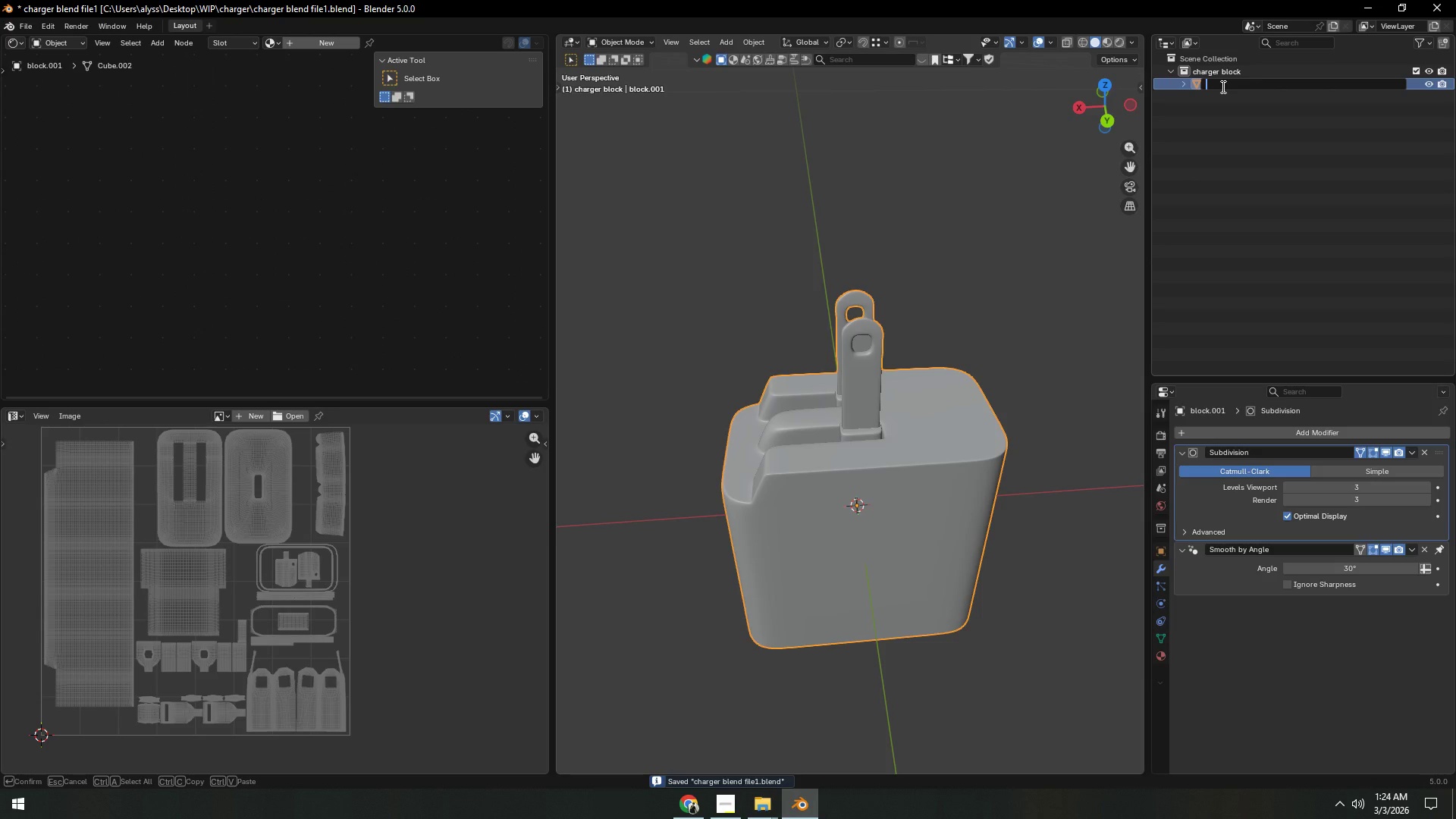 
type(charger clo)
key(Backspace)
key(Backspace)
key(Backspace)
type(block)
 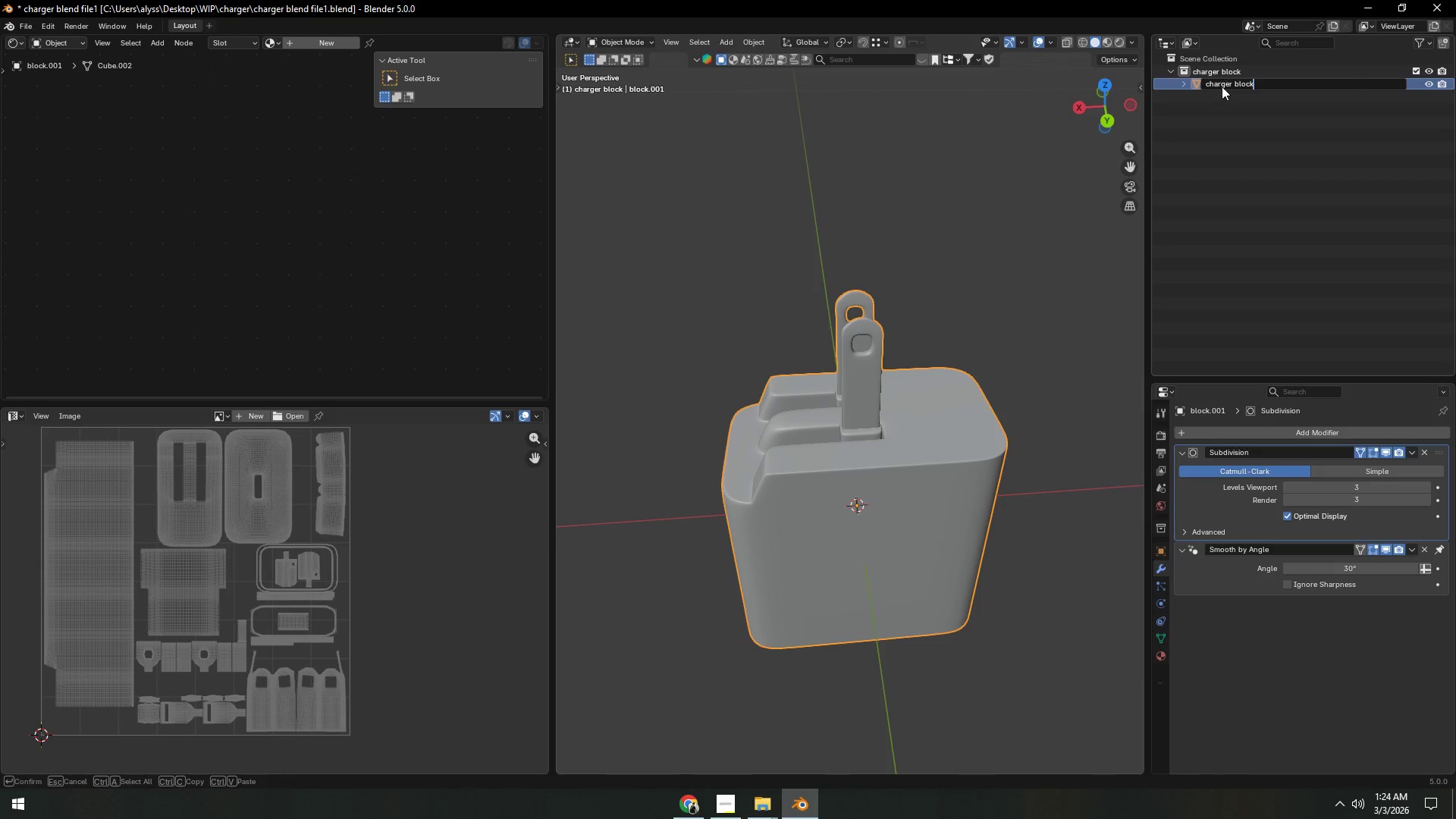 
key(Enter)
 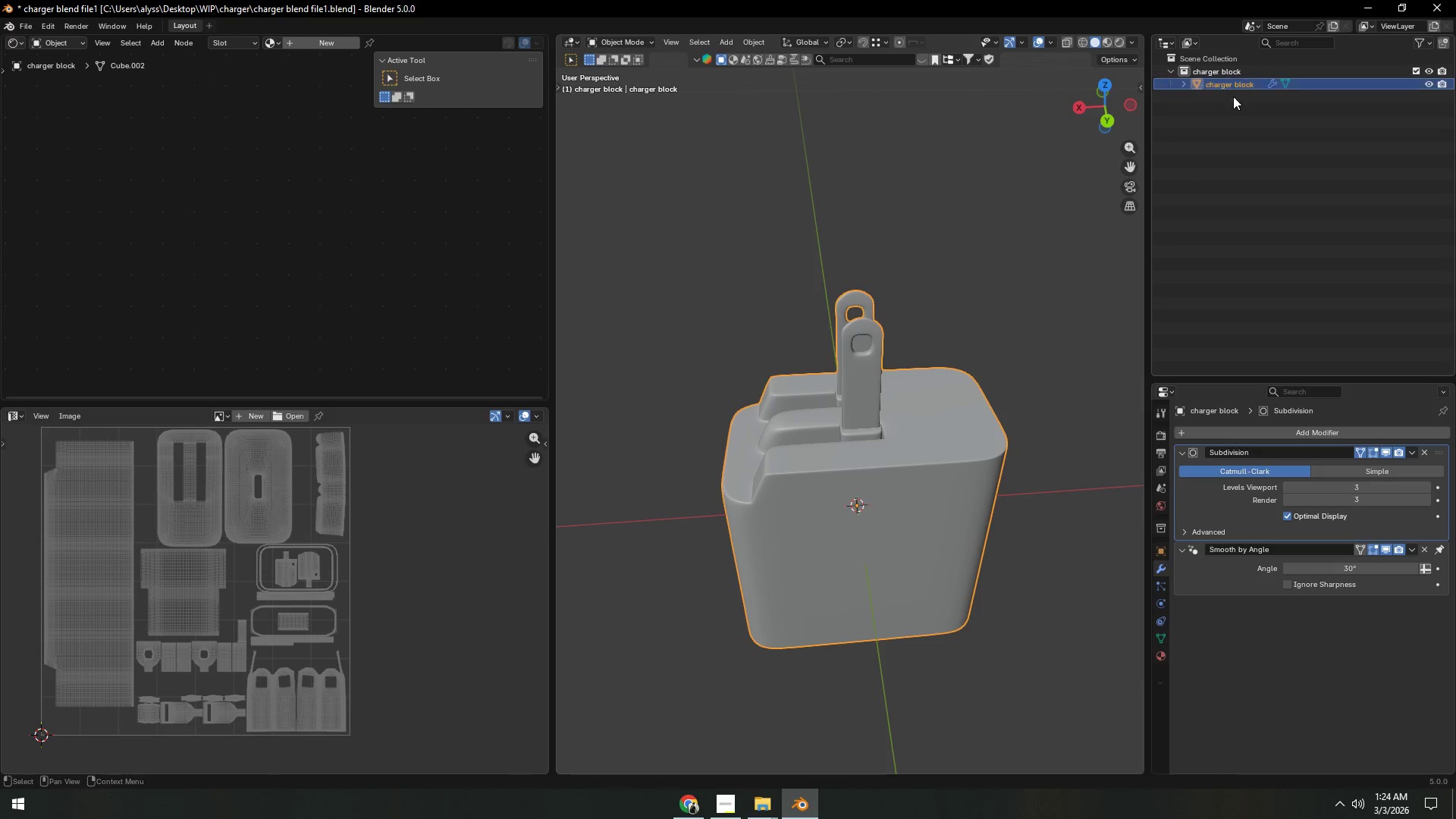 
left_click([1237, 112])
 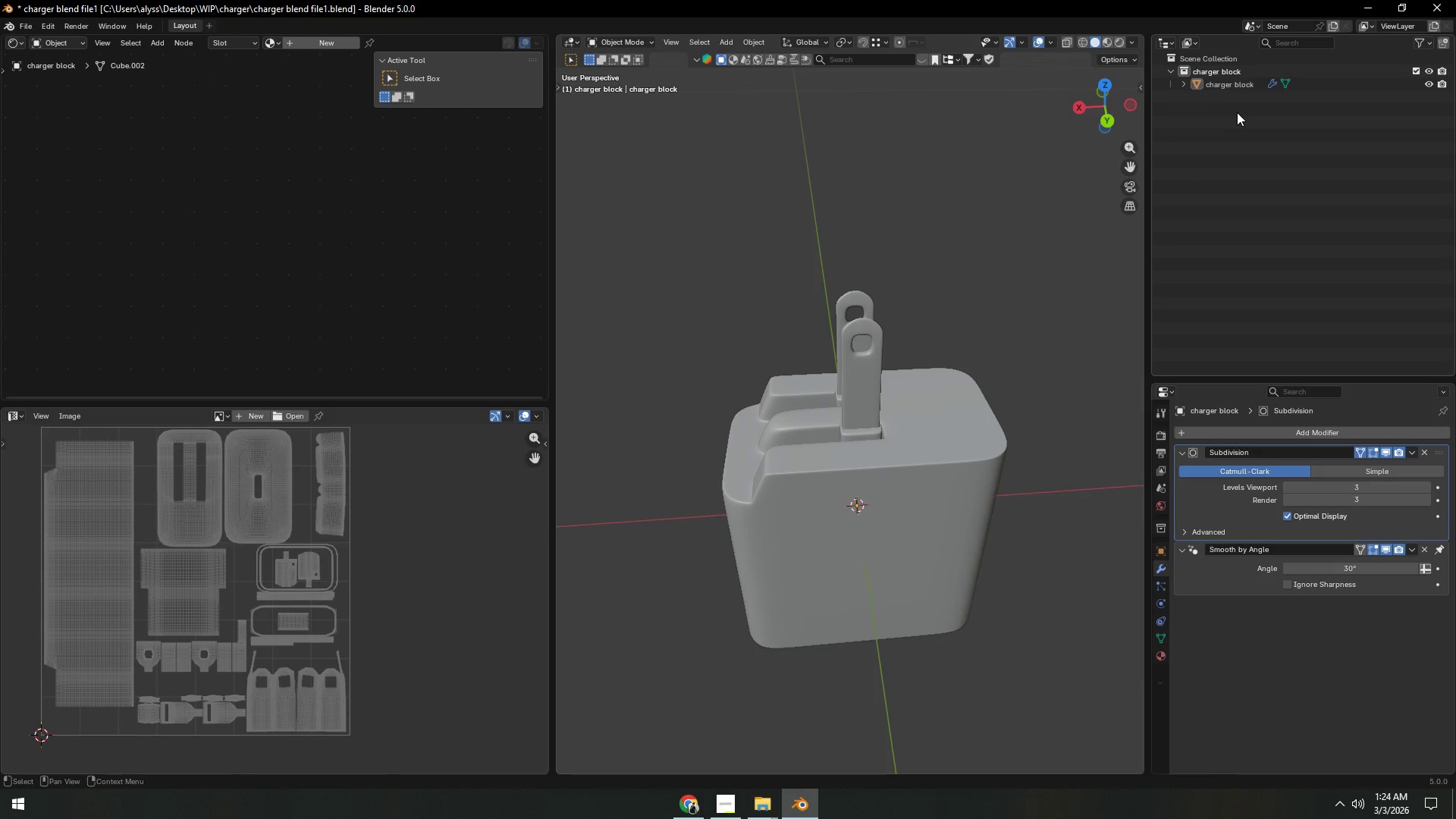 
key(Control+S)
 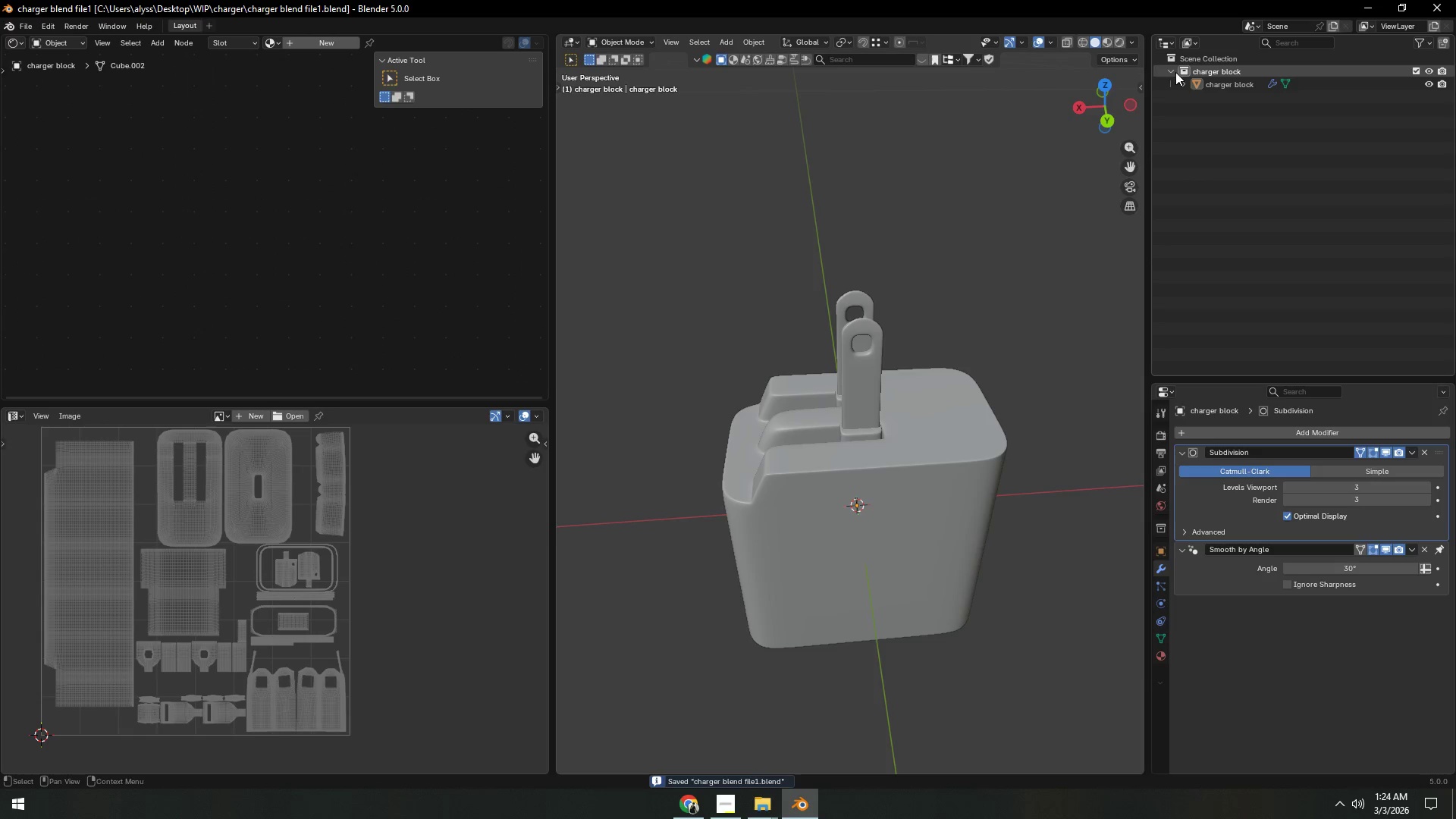 
left_click([1200, 140])
 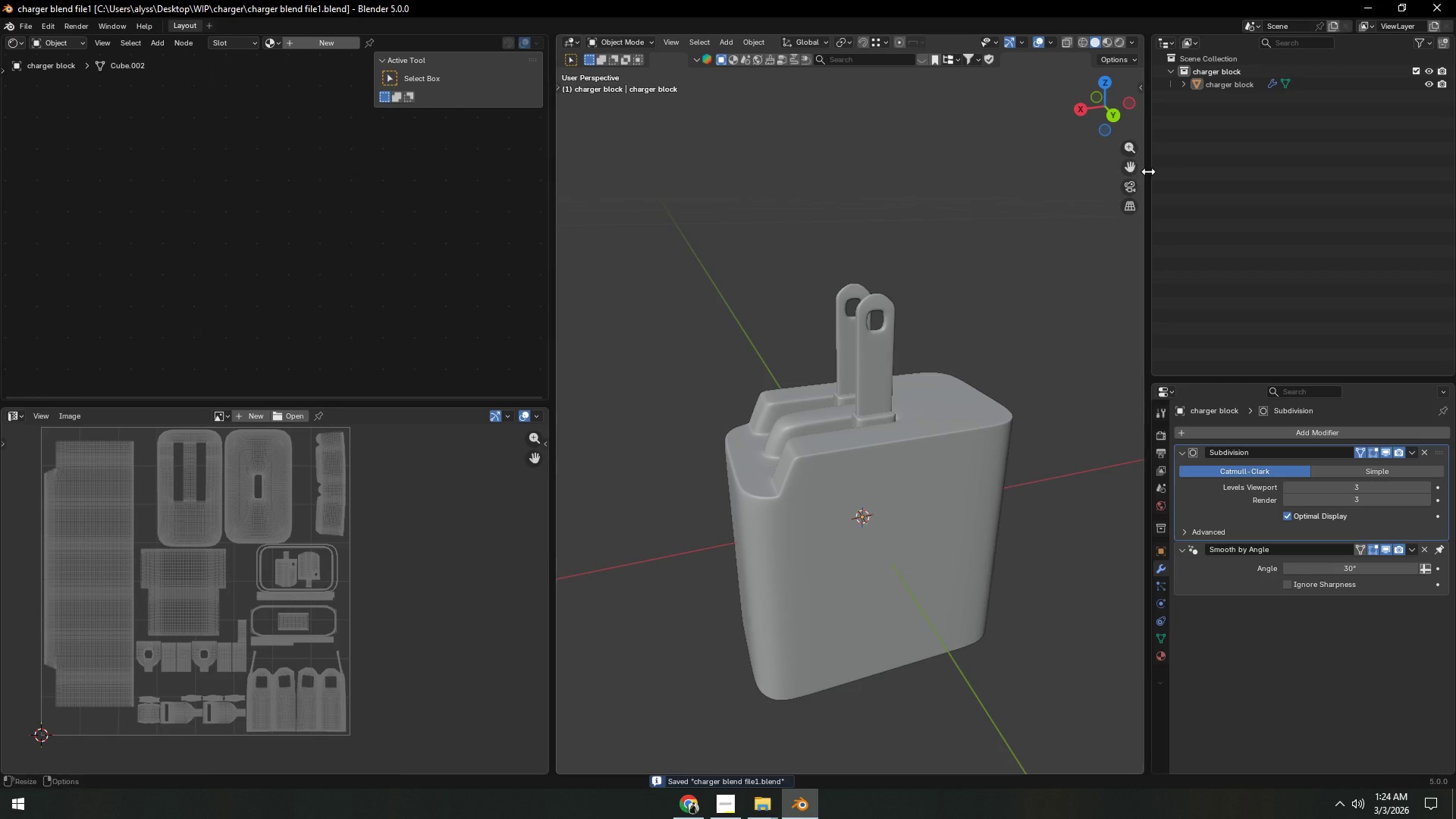 
hold_key(key=ShiftLeft, duration=0.41)
 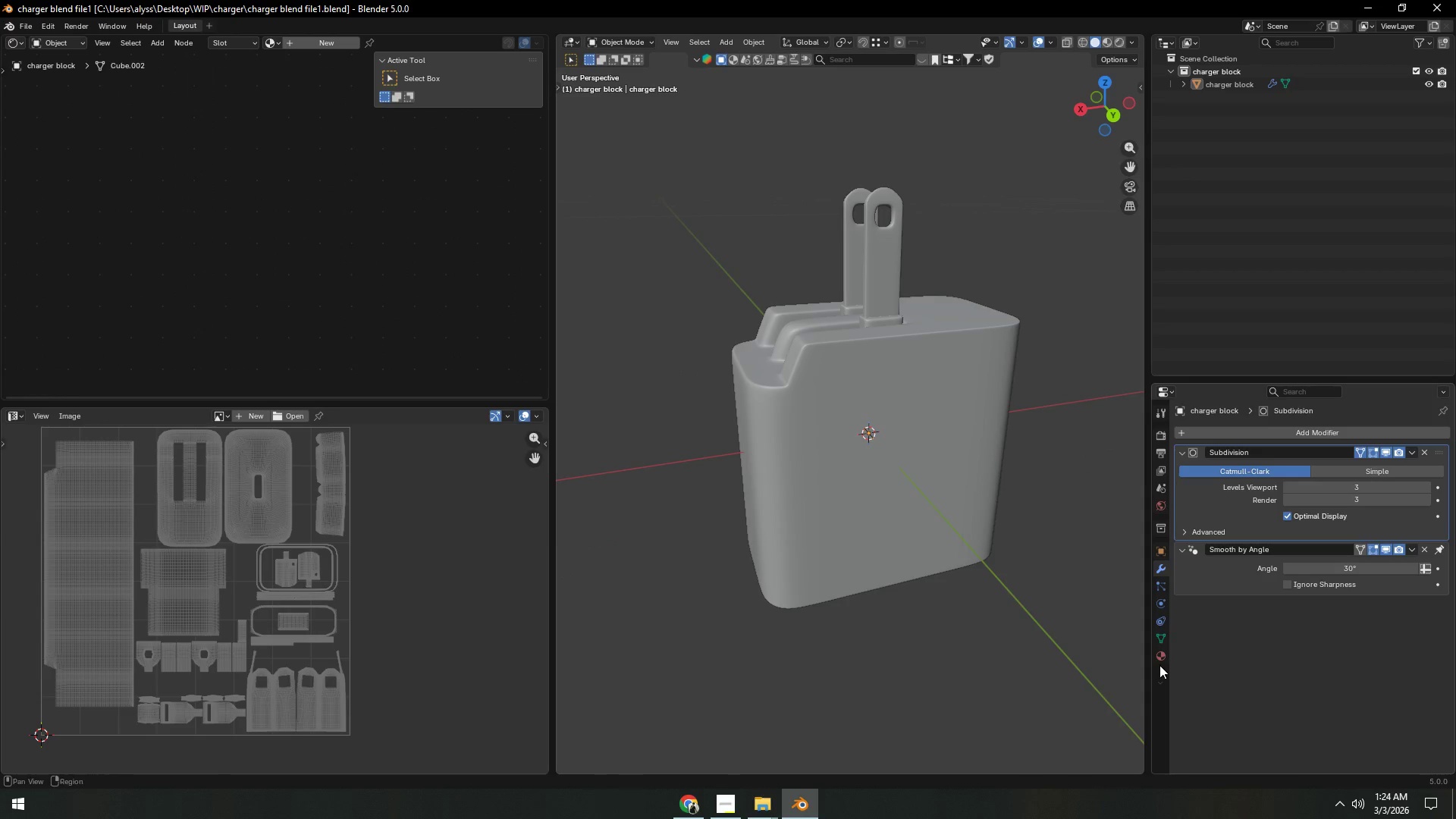 
left_click([1158, 659])
 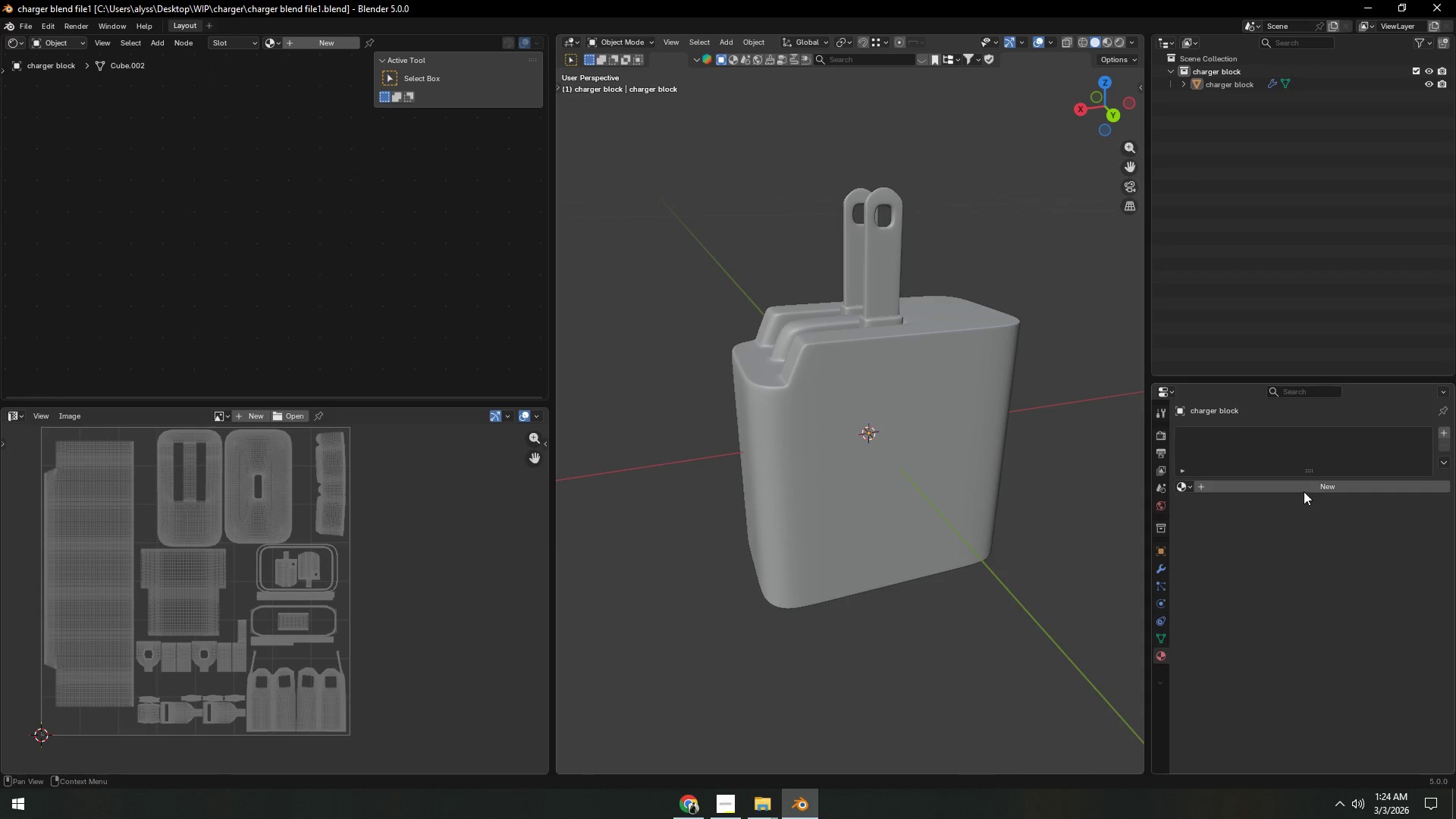 
left_click([1310, 485])
 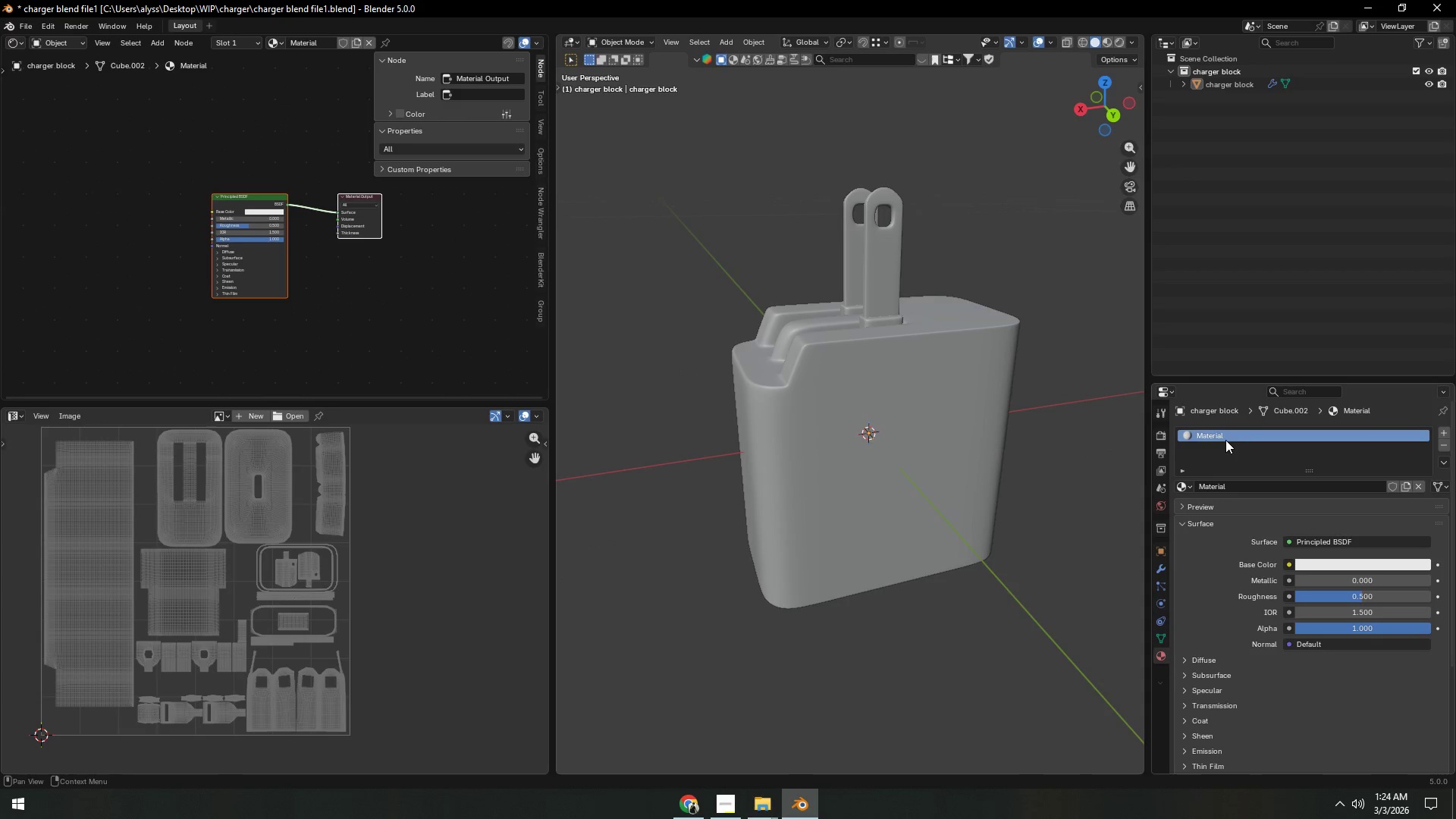 
double_click([1225, 440])
 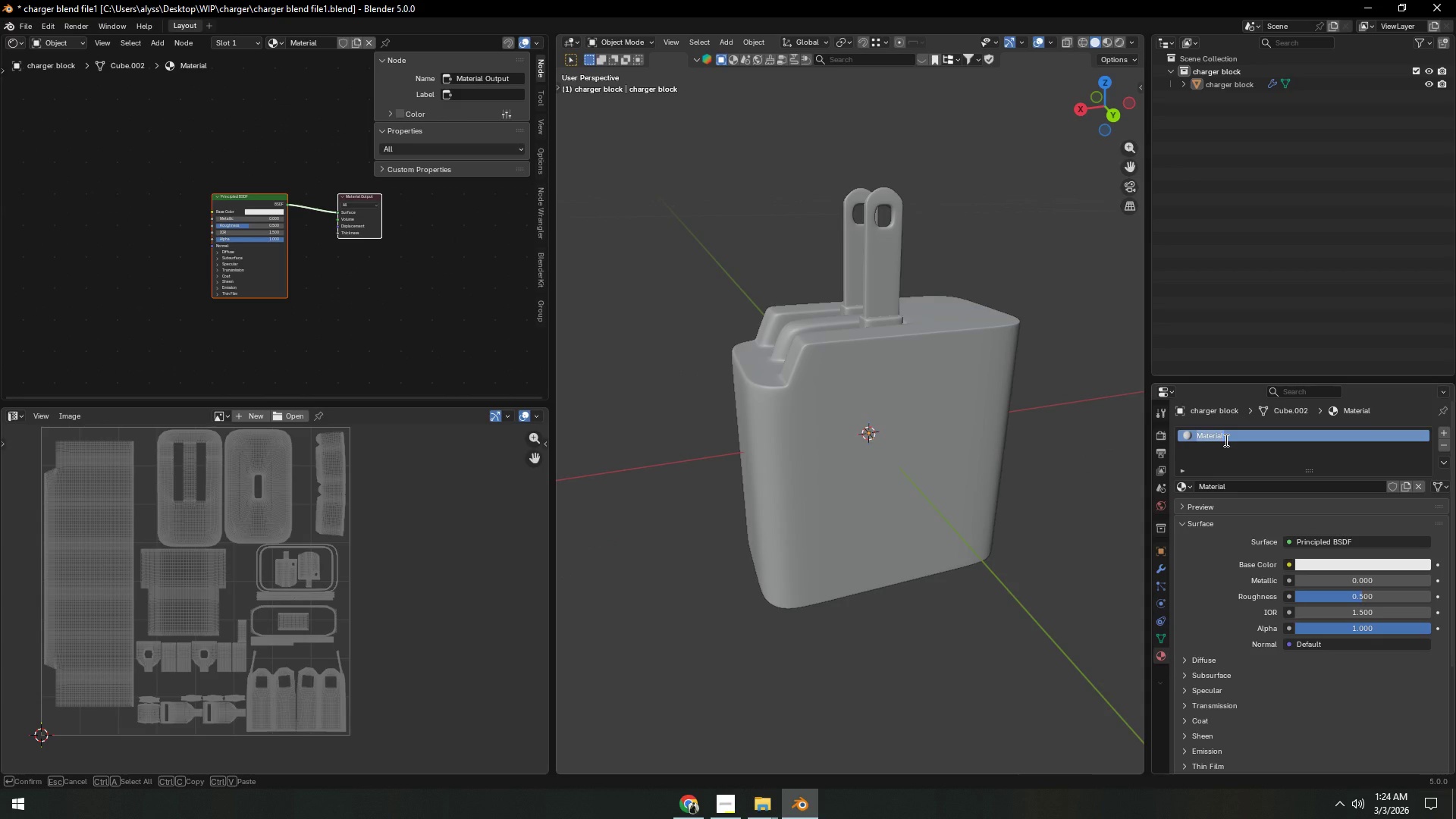 
type(charger blc)
key(Backspace)
type(ock)
 